 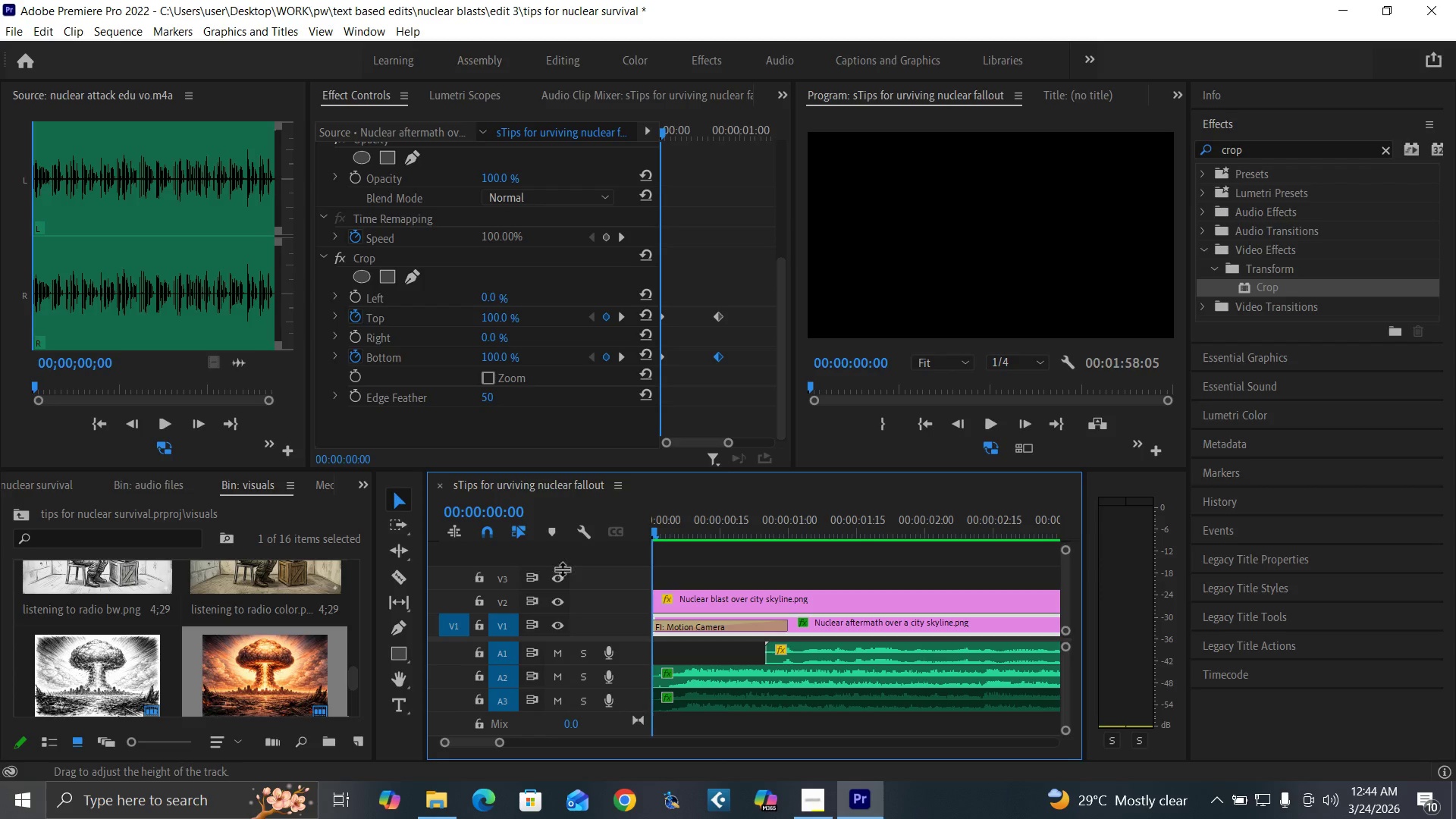 
key(Space)
 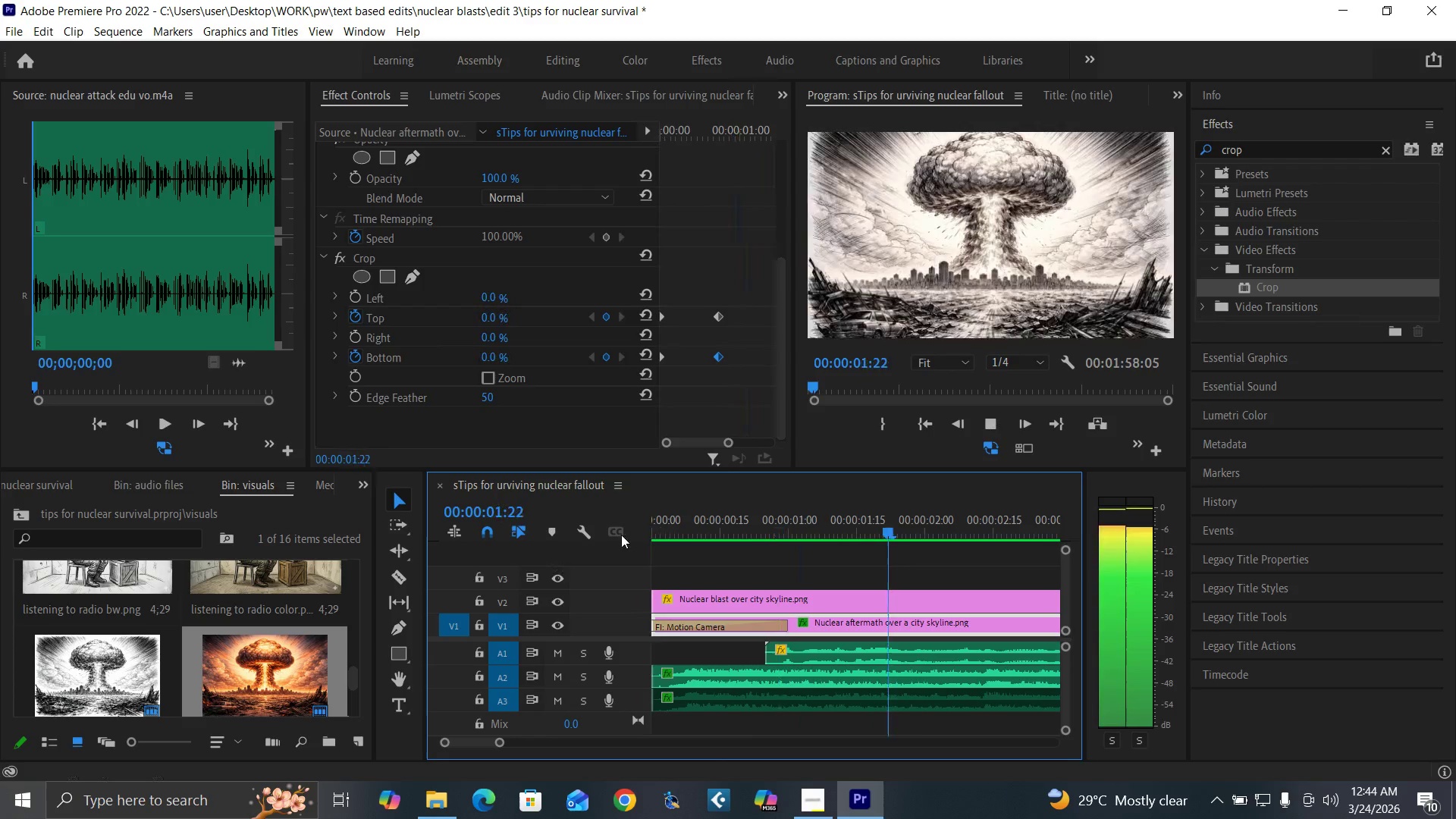 
left_click_drag(start_coordinate=[666, 527], to_coordinate=[595, 593])
 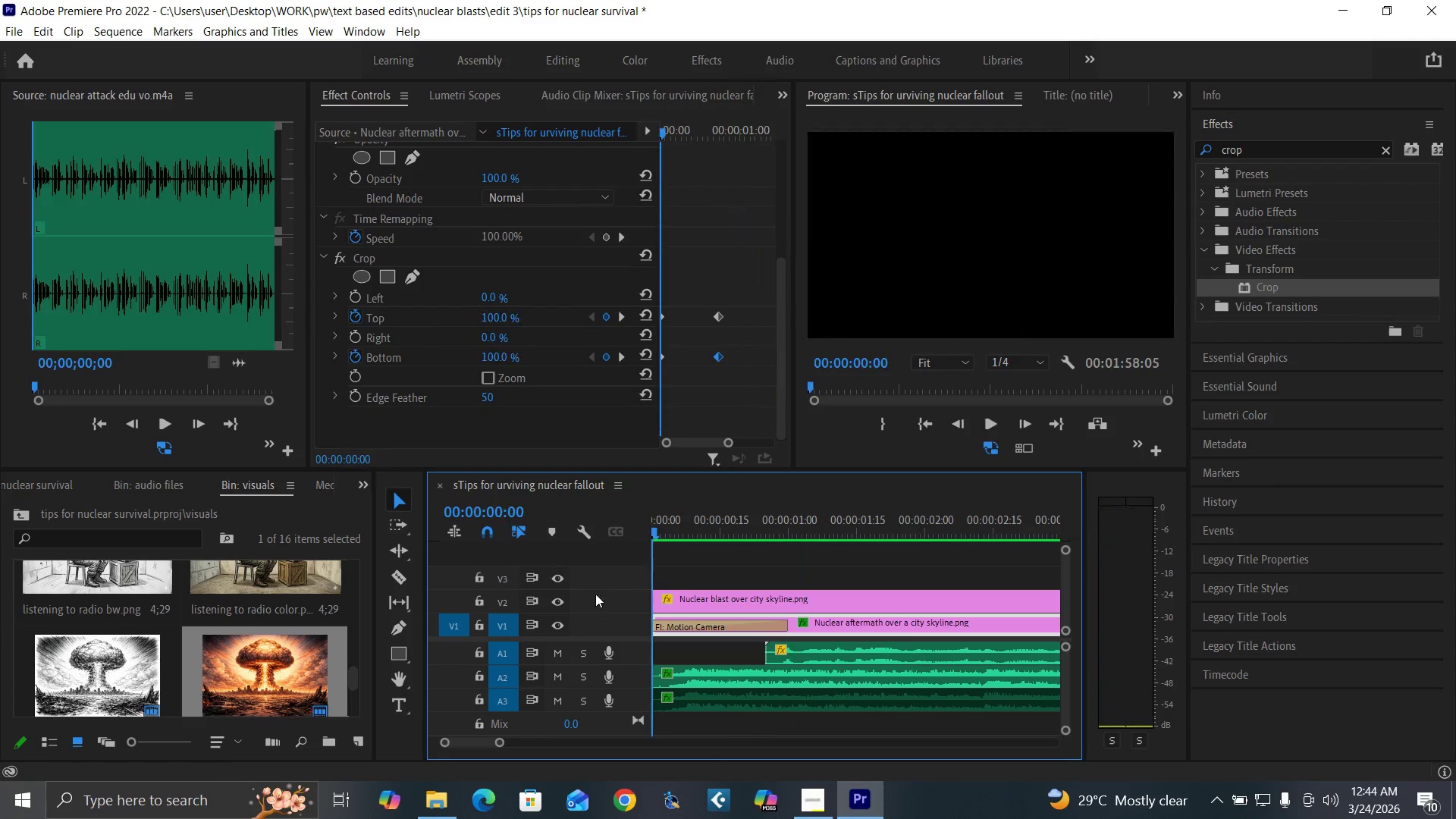 
key(Space)
 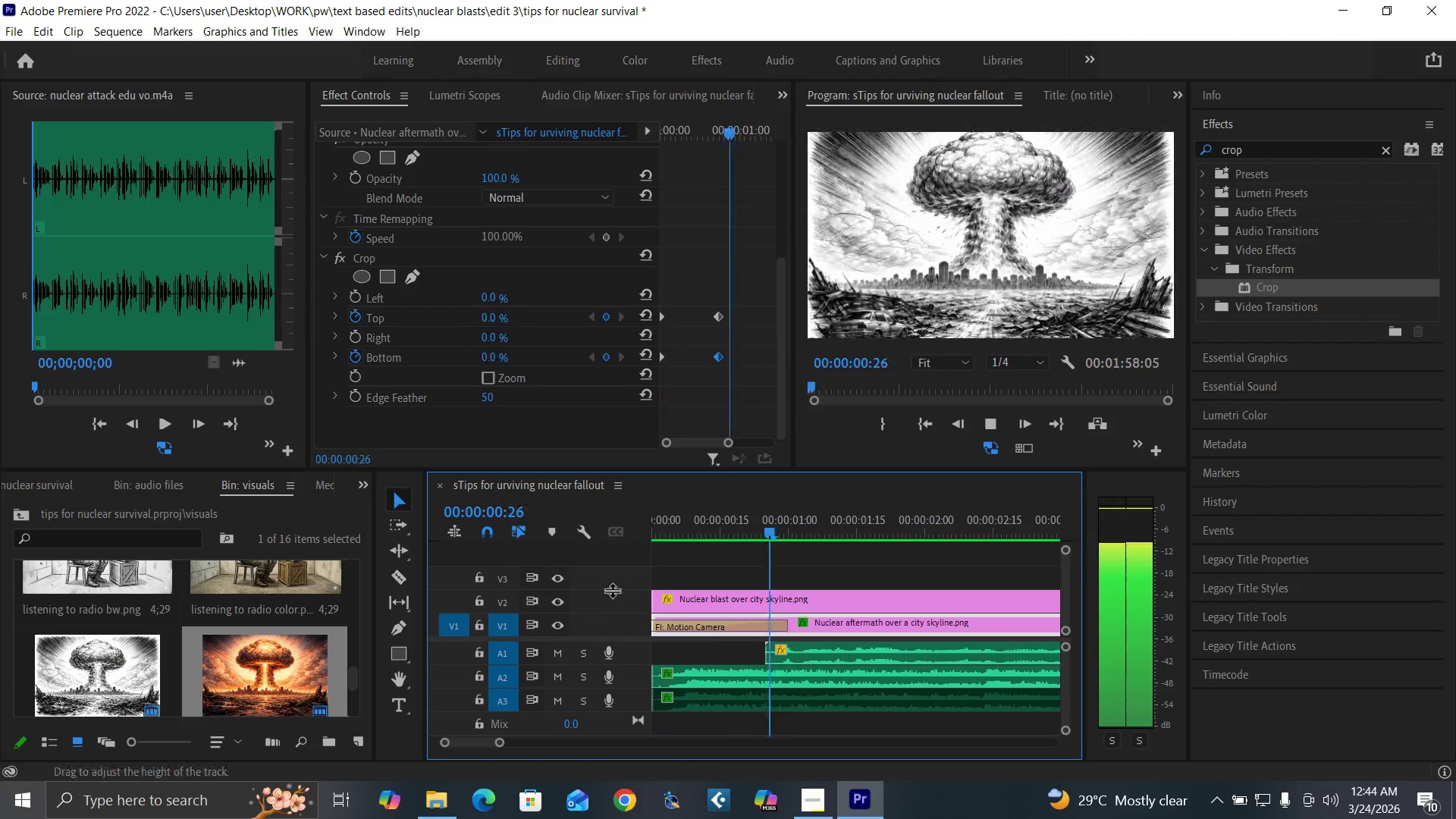 
key(Space)
 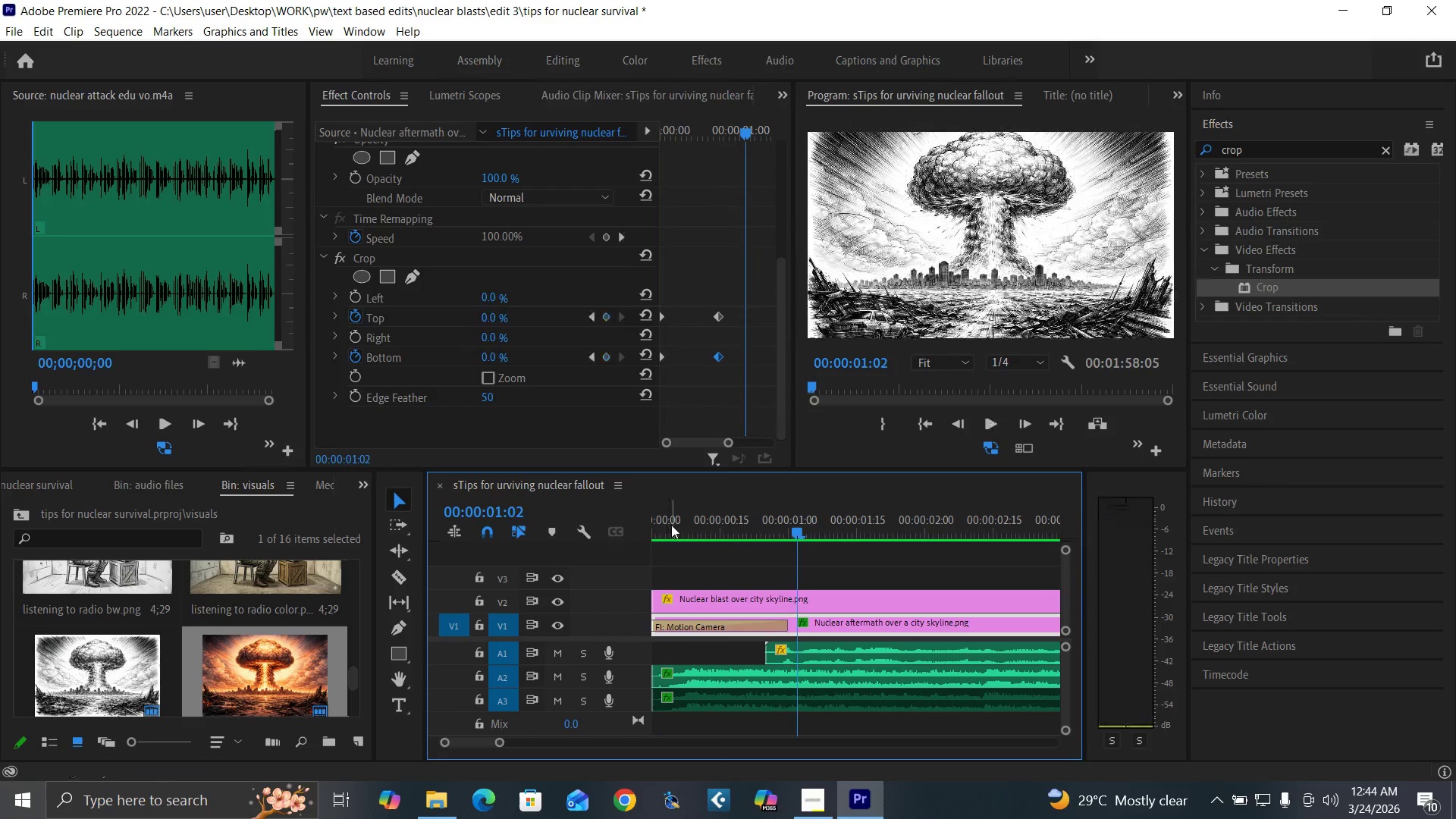 
left_click_drag(start_coordinate=[671, 525], to_coordinate=[625, 582])
 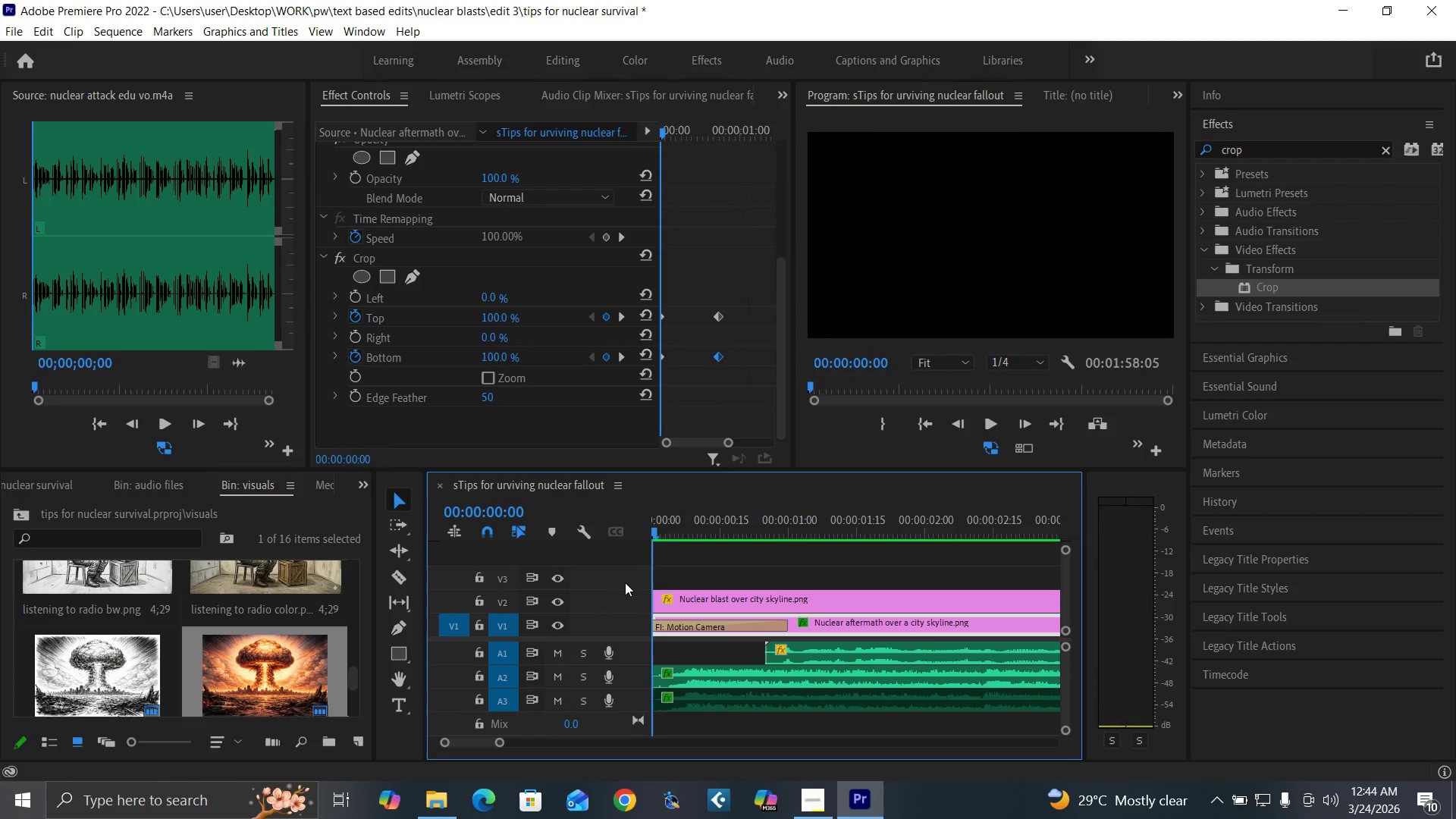 
key(Space)
 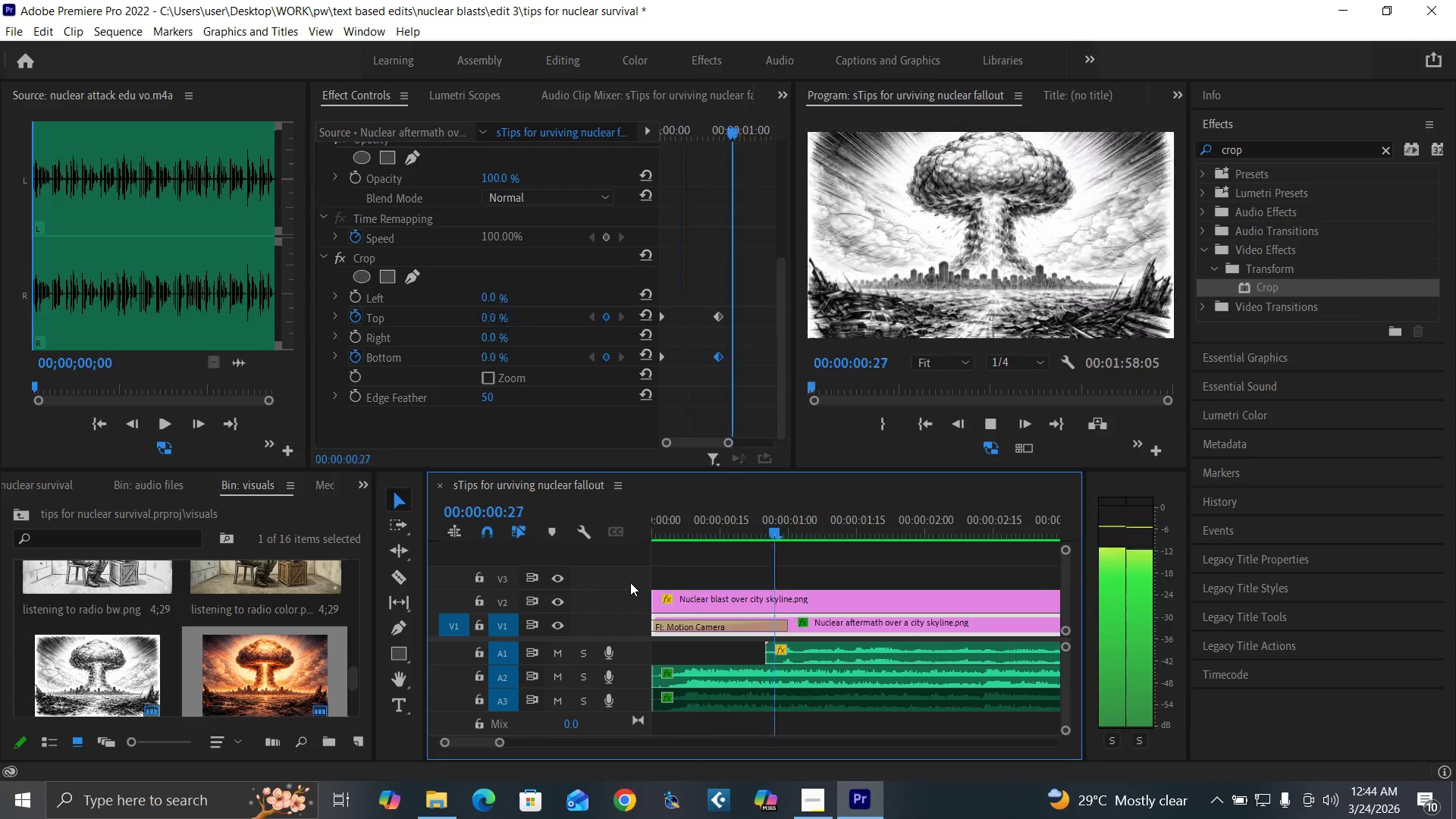 
key(Space)
 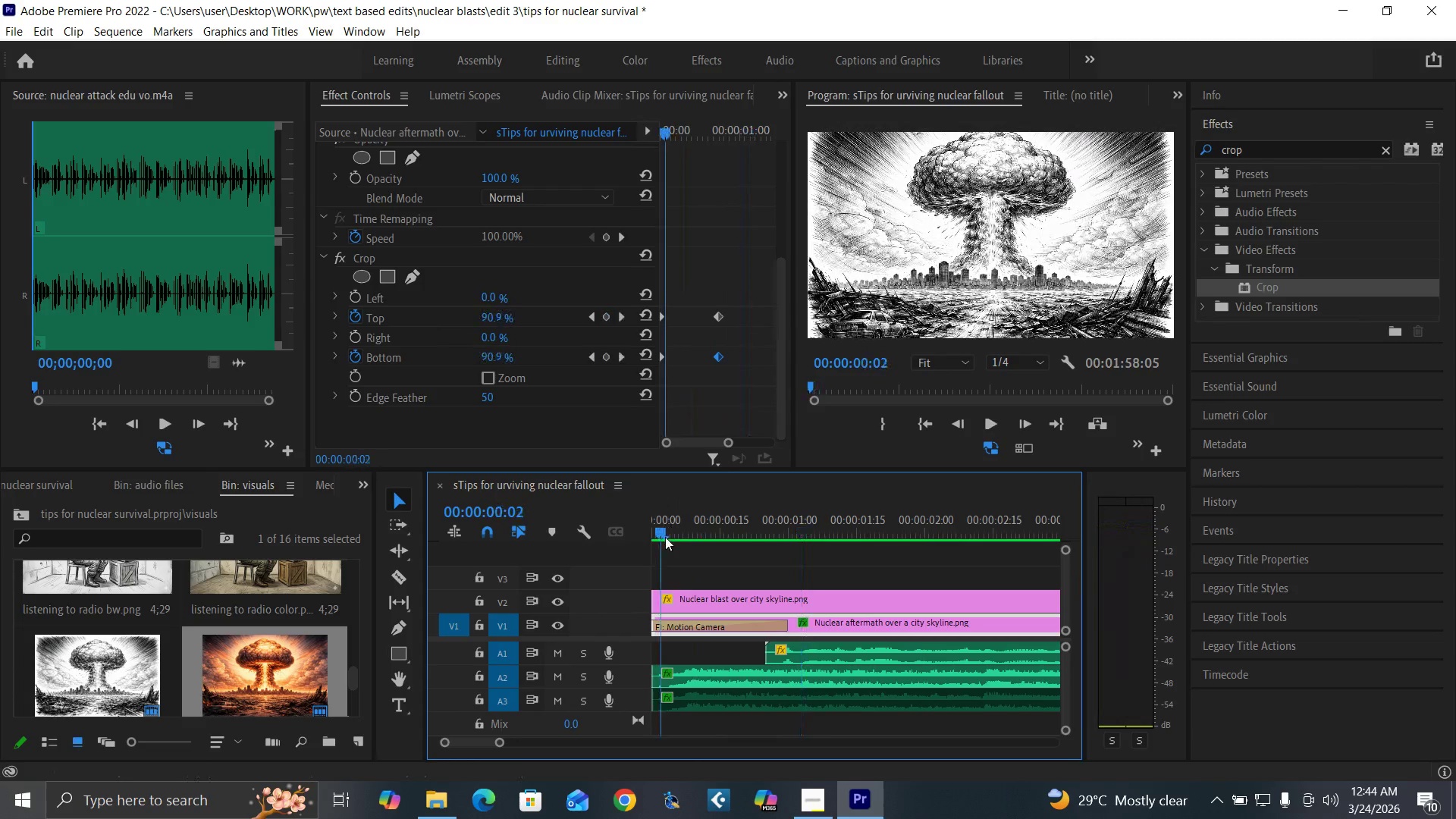 
left_click_drag(start_coordinate=[664, 534], to_coordinate=[628, 584])
 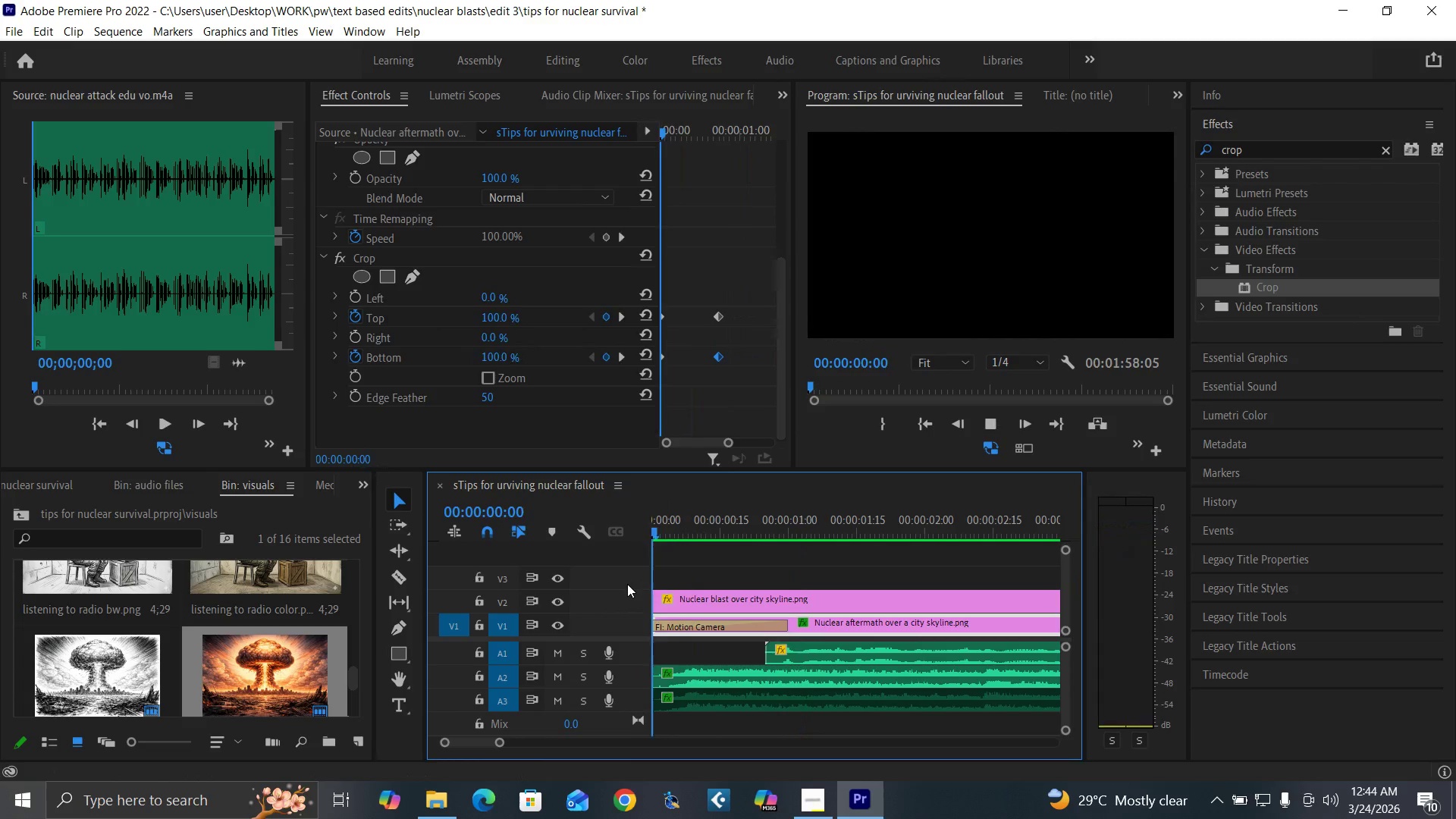 
key(Space)
 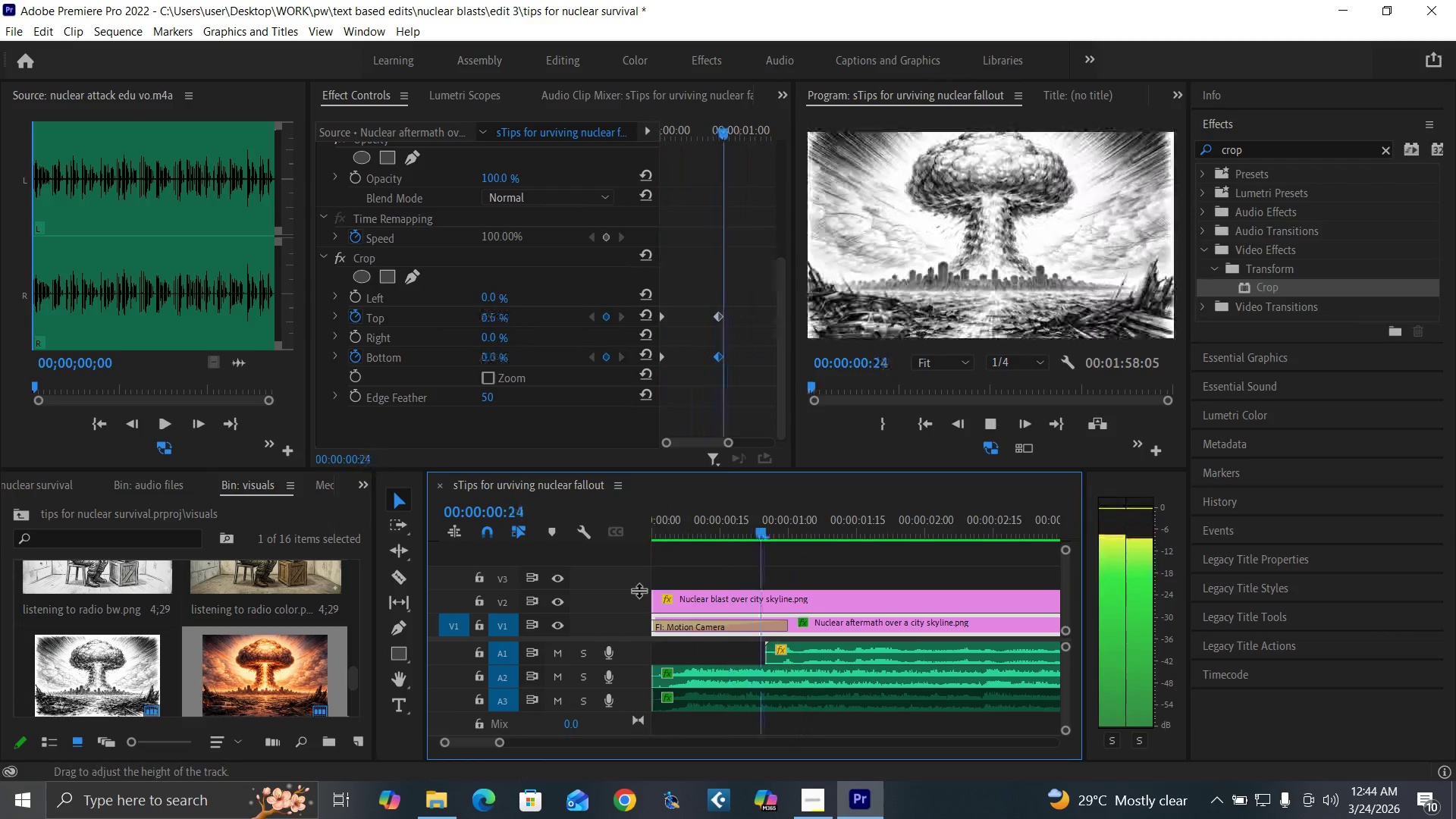 
key(Space)
 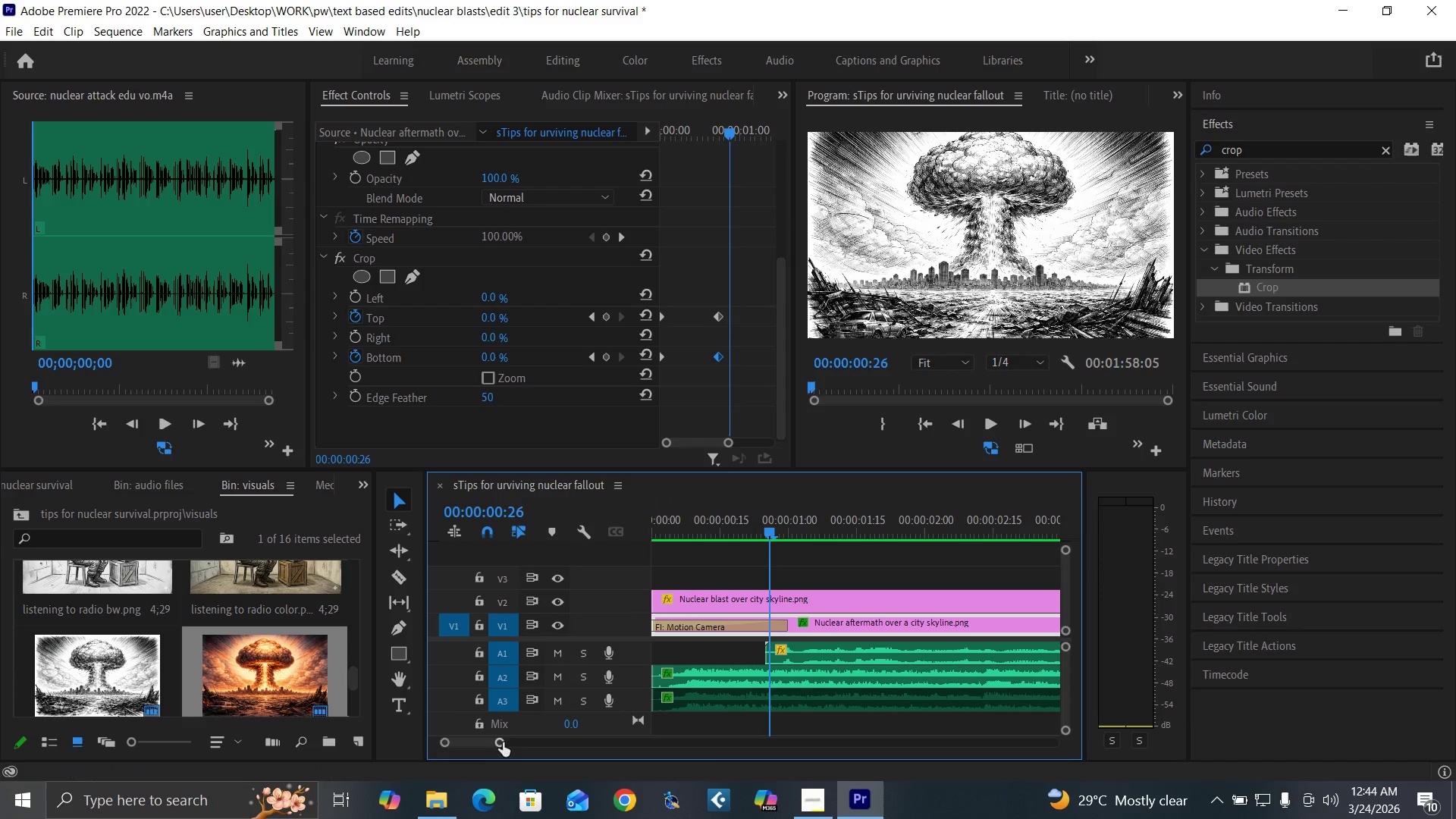 
left_click_drag(start_coordinate=[501, 737], to_coordinate=[488, 744])
 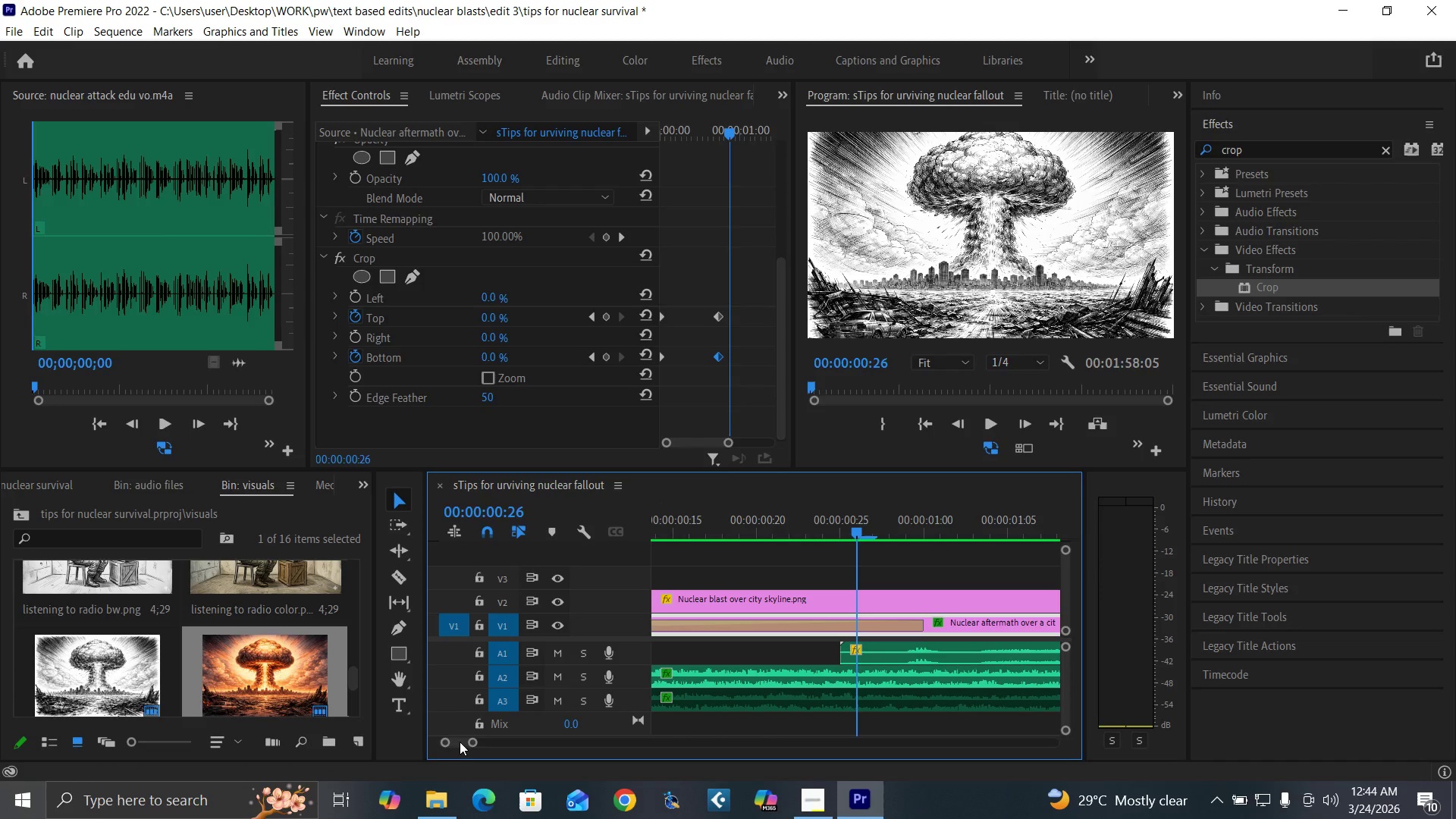 
left_click_drag(start_coordinate=[459, 742], to_coordinate=[441, 746])
 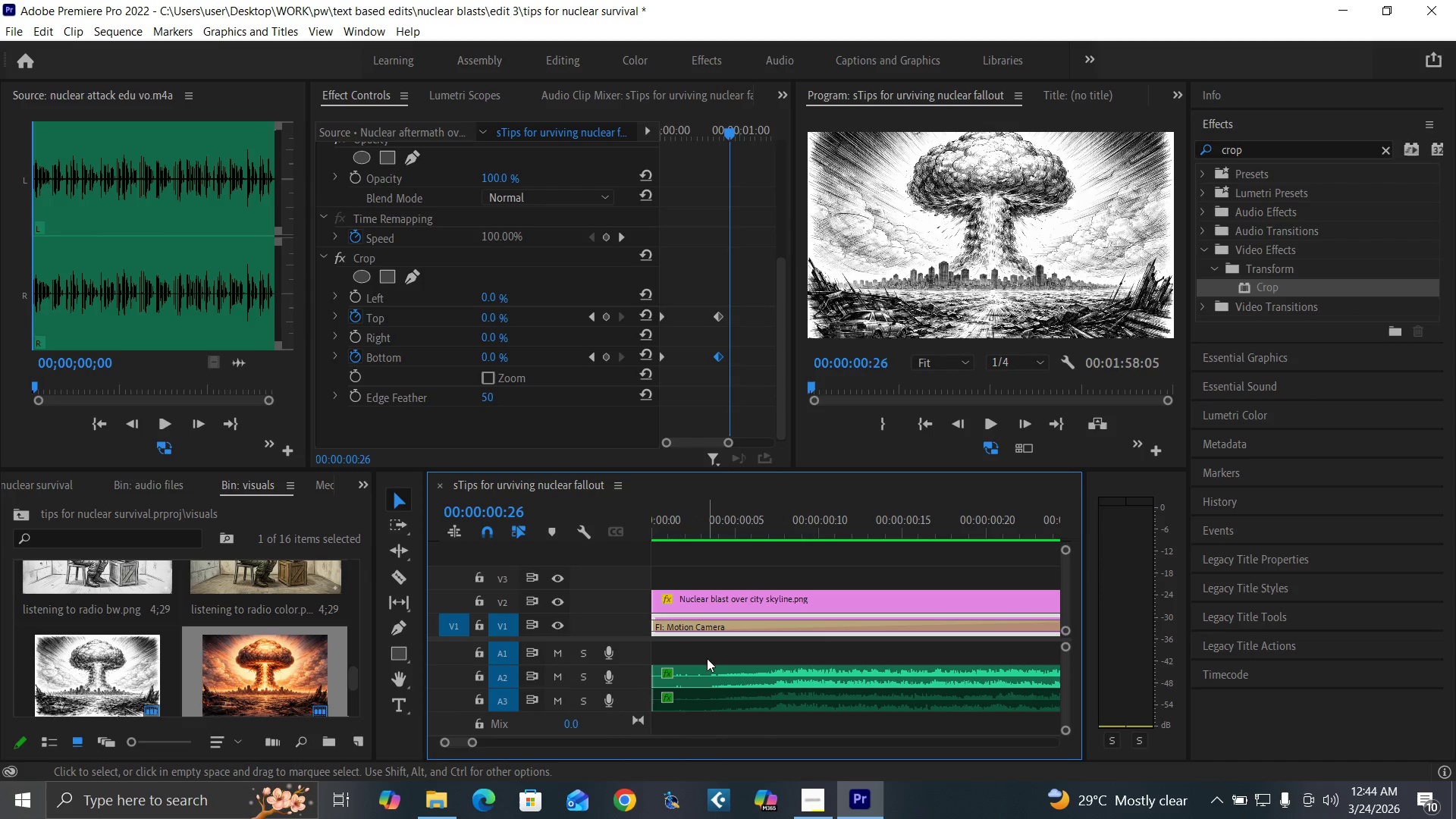 
left_click_drag(start_coordinate=[705, 656], to_coordinate=[710, 706])
 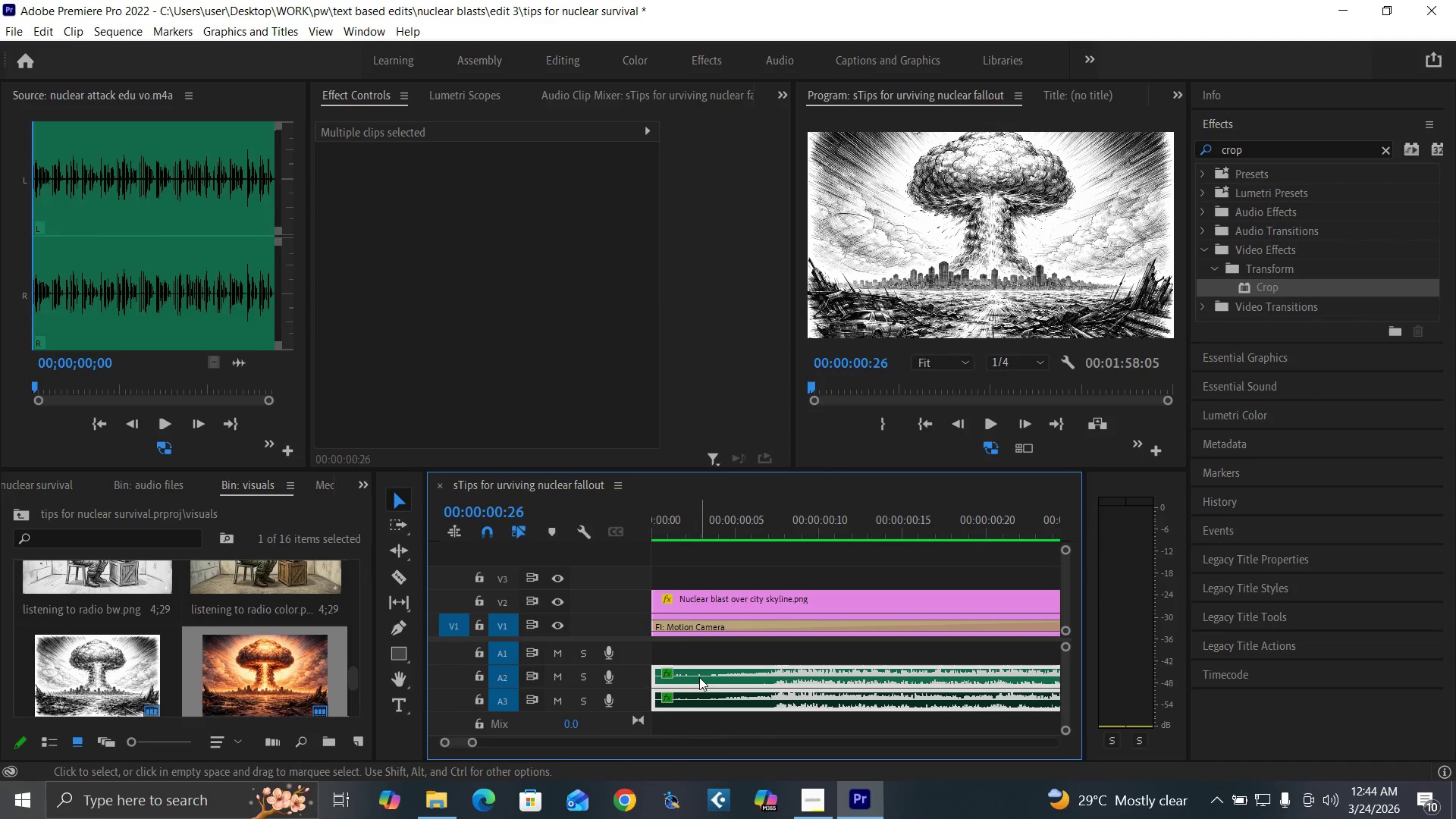 
left_click_drag(start_coordinate=[699, 677], to_coordinate=[719, 679])
 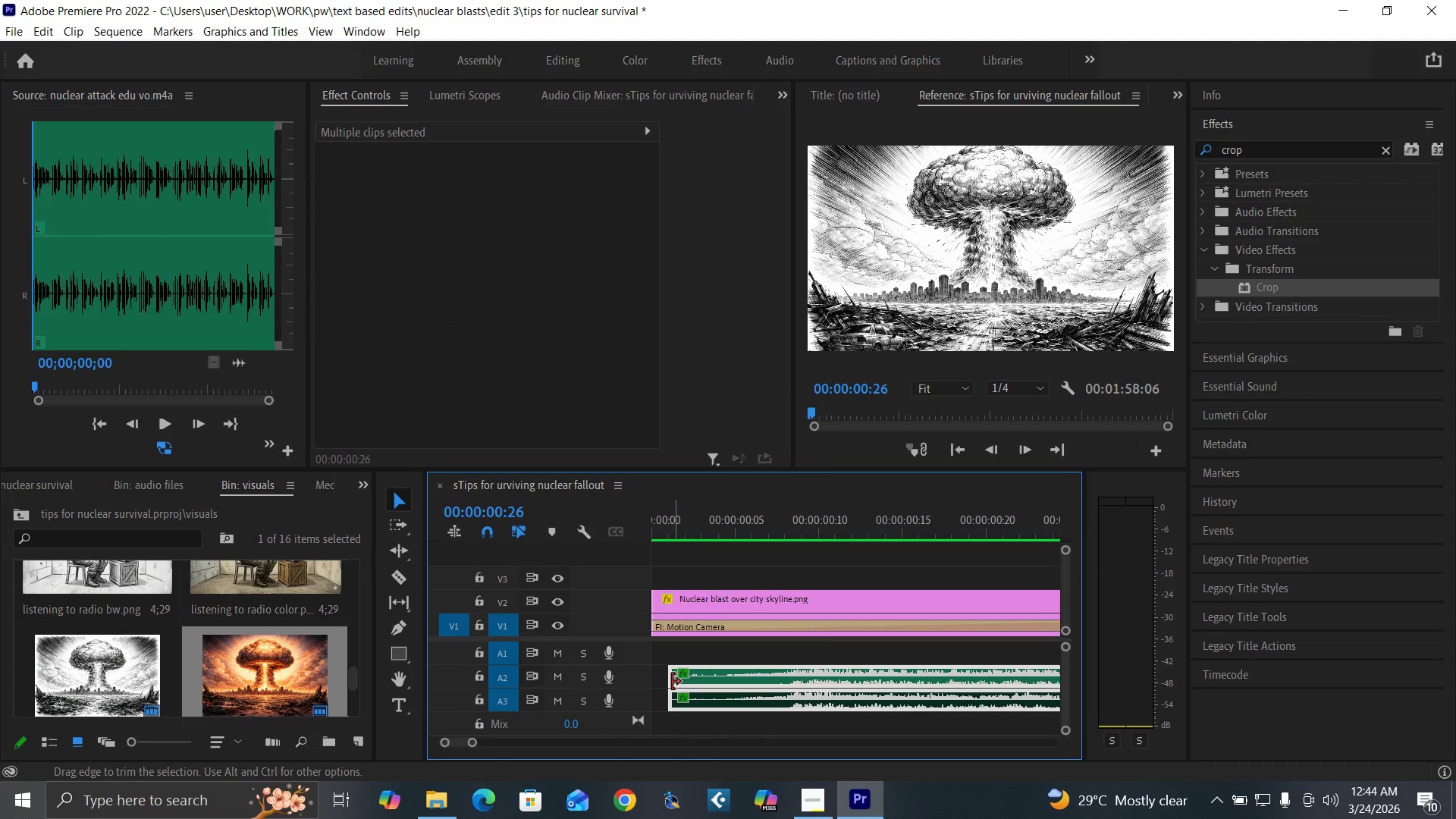 
left_click_drag(start_coordinate=[672, 682], to_coordinate=[632, 690])
 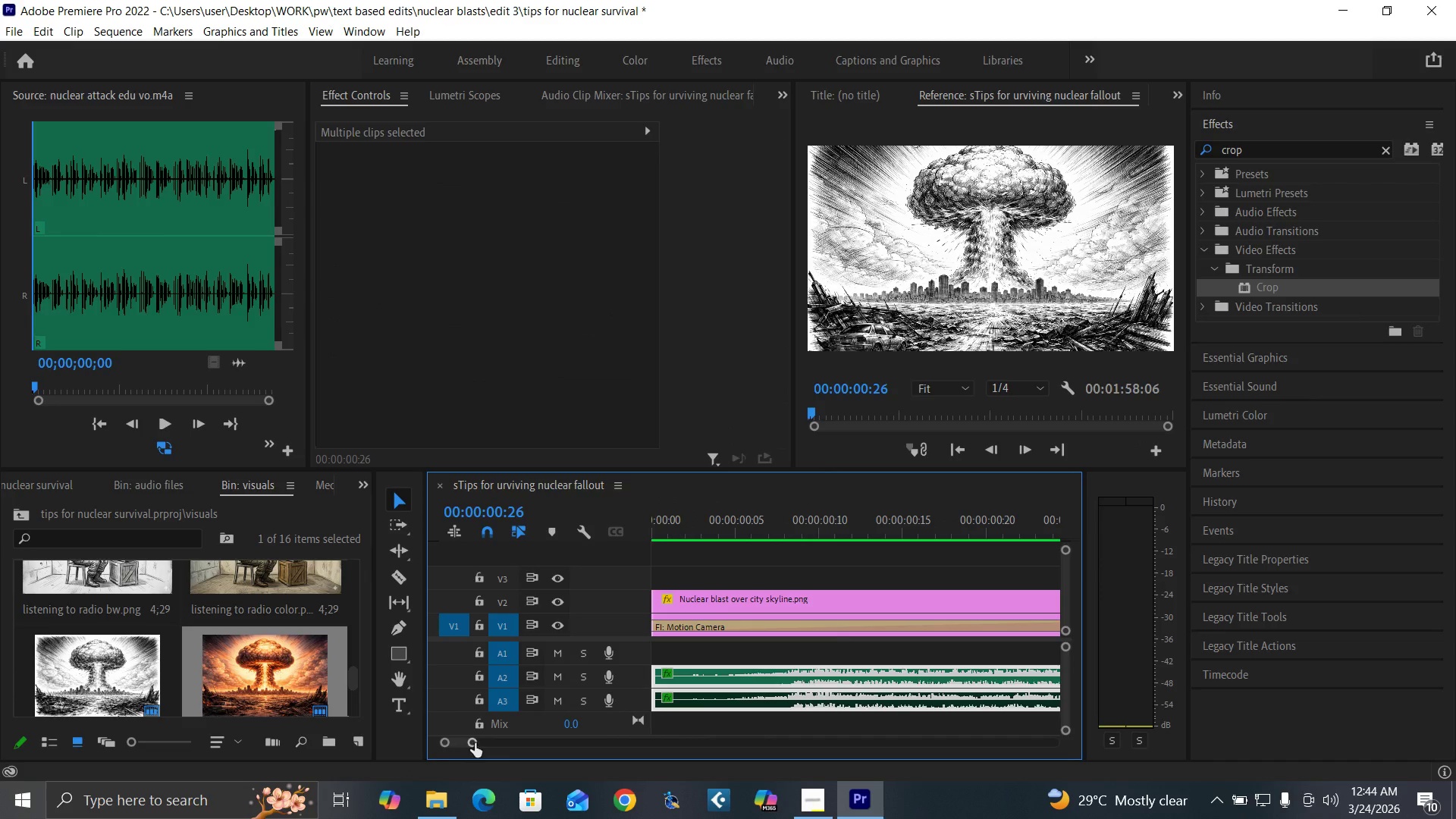 
left_click_drag(start_coordinate=[475, 743], to_coordinate=[504, 748])
 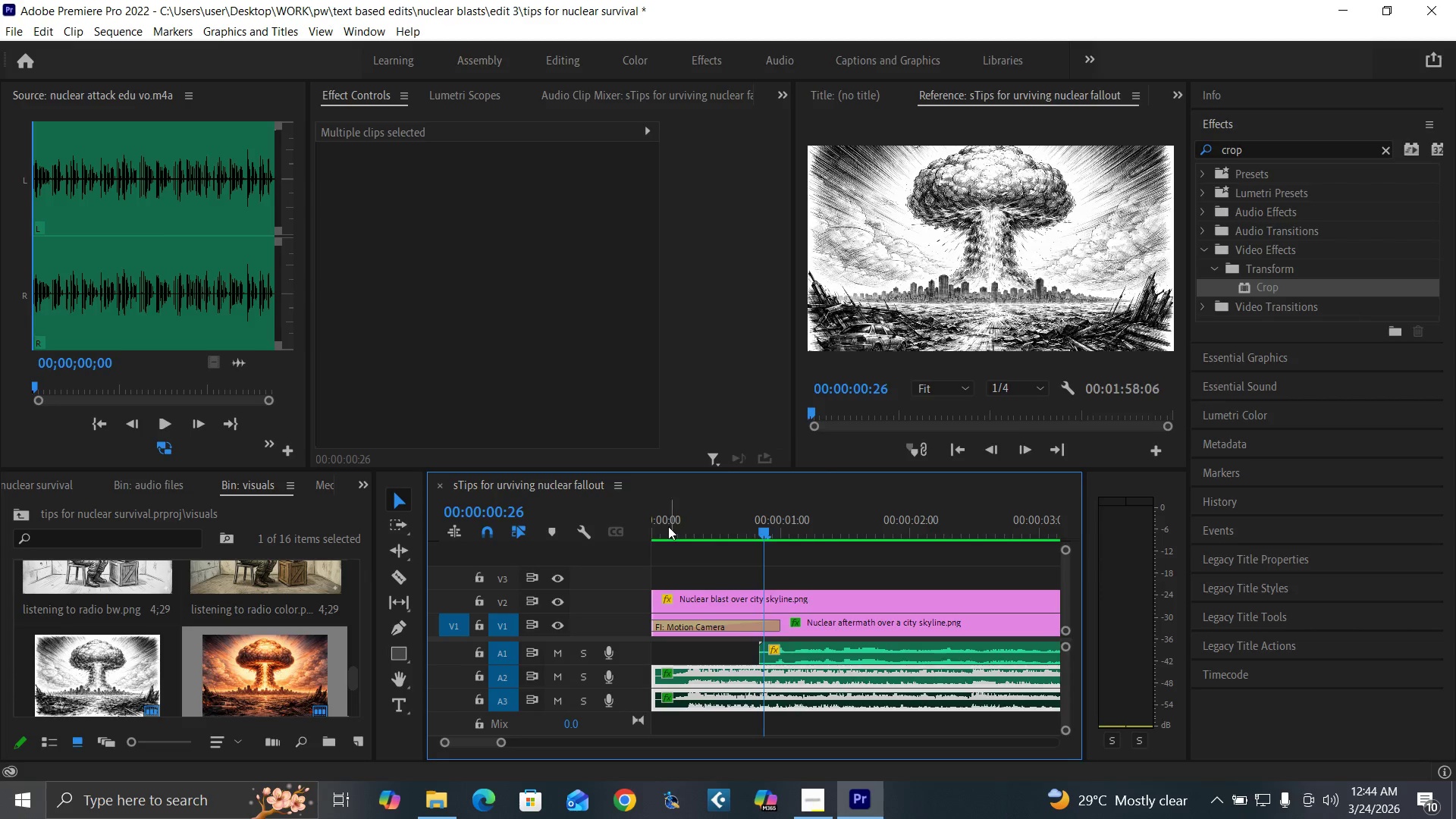 
left_click_drag(start_coordinate=[668, 526], to_coordinate=[607, 570])
 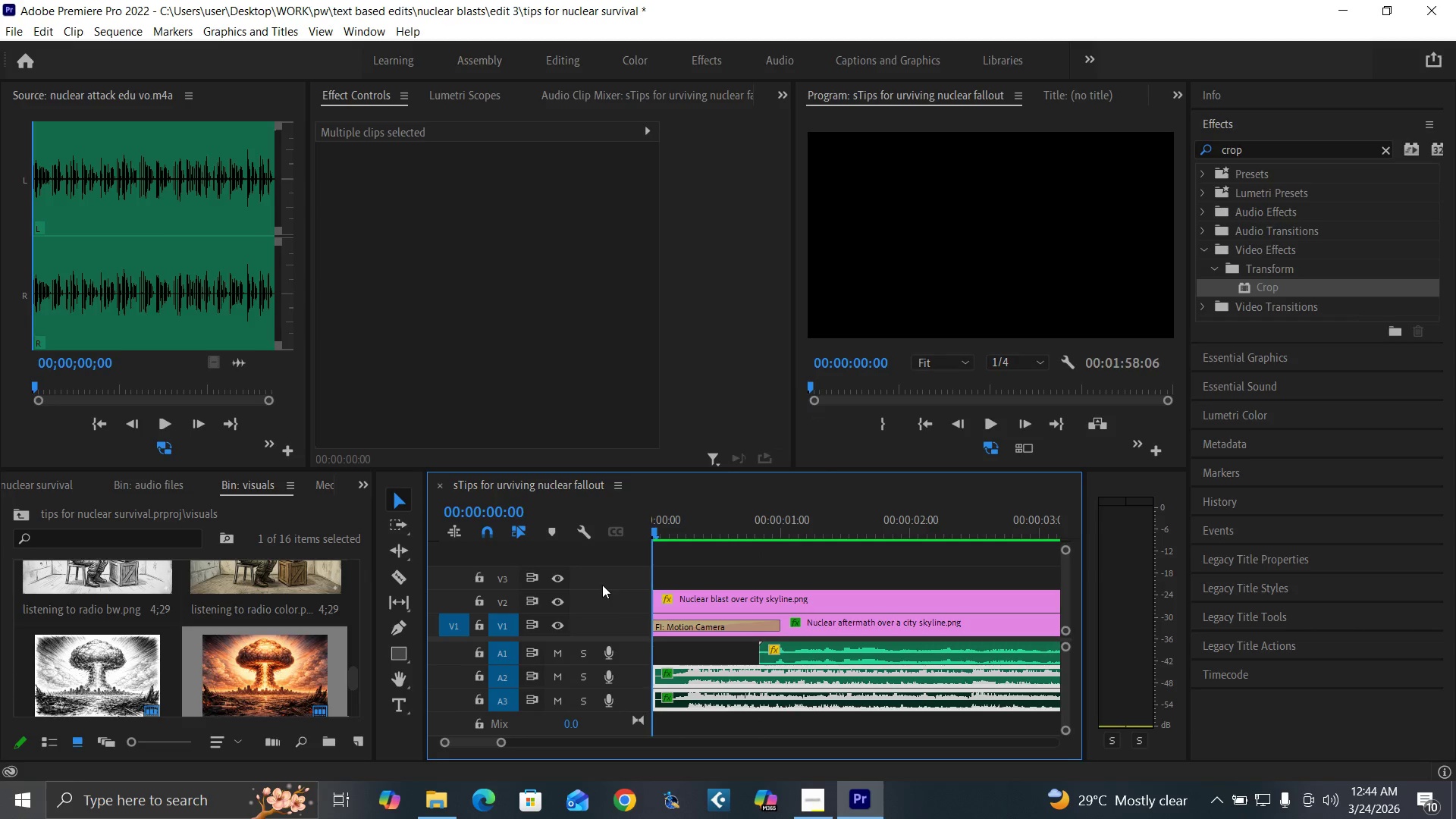 
key(Space)
 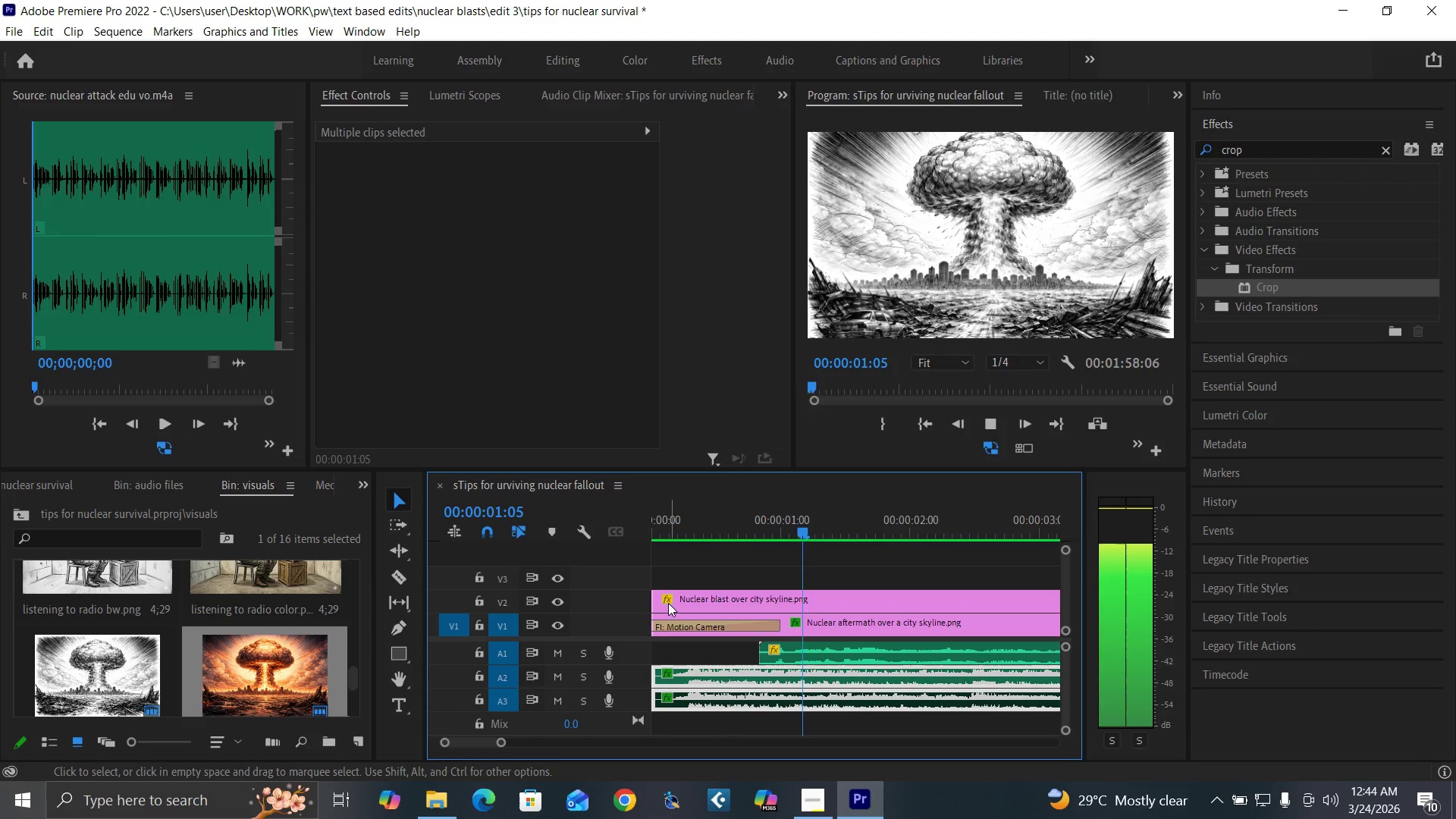 
key(Space)
 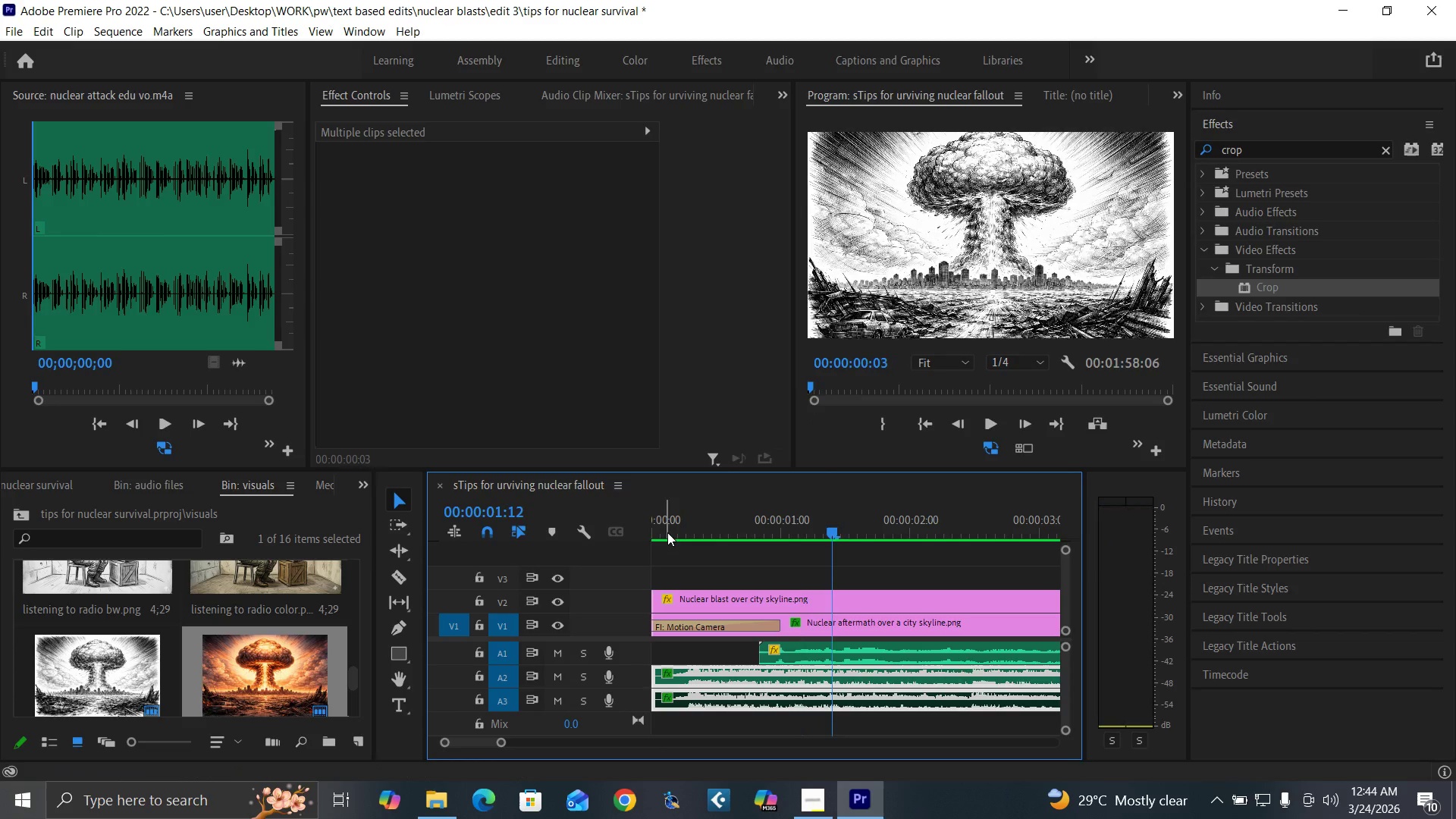 
left_click_drag(start_coordinate=[667, 532], to_coordinate=[598, 603])
 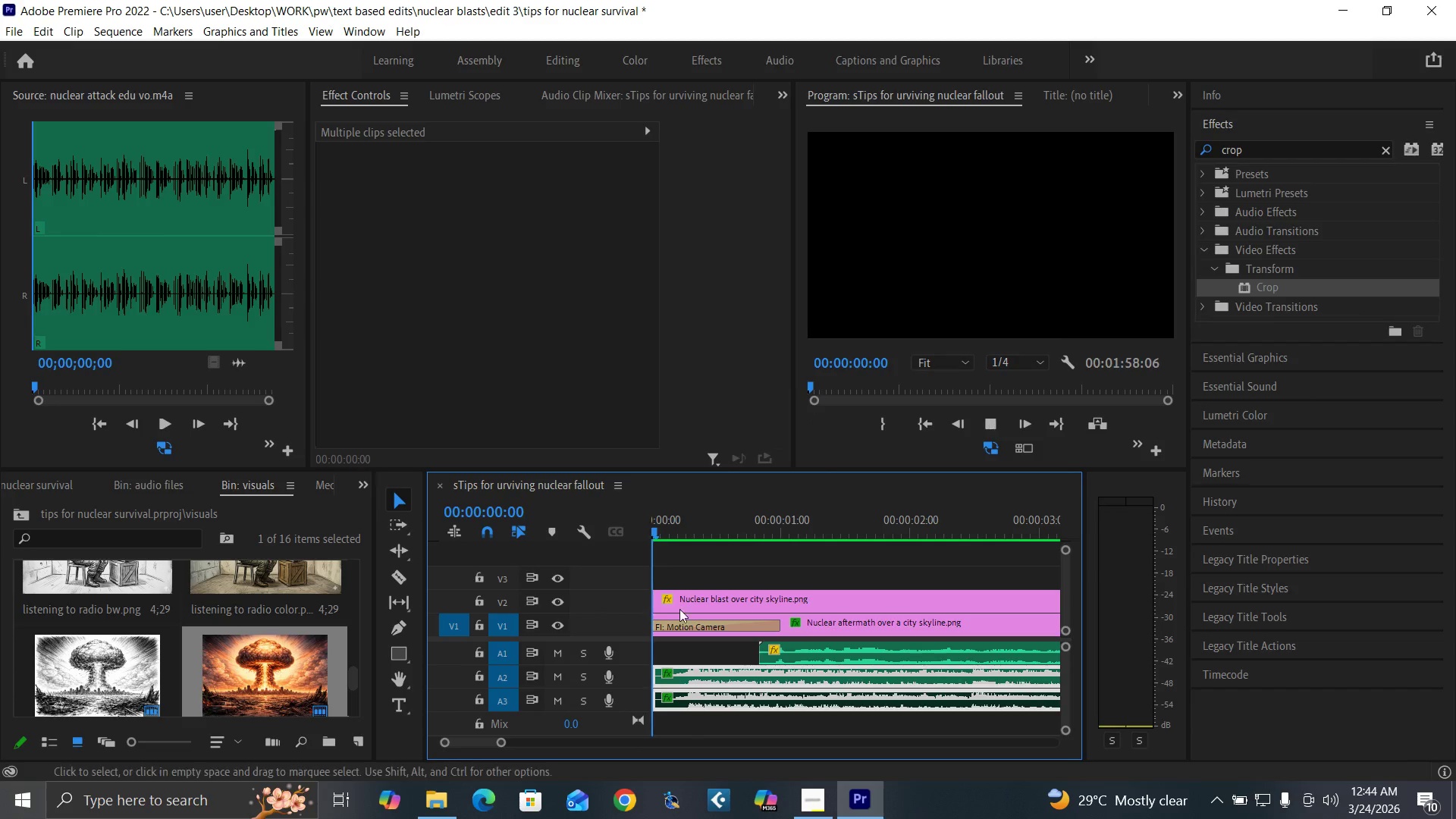 
key(Space)
 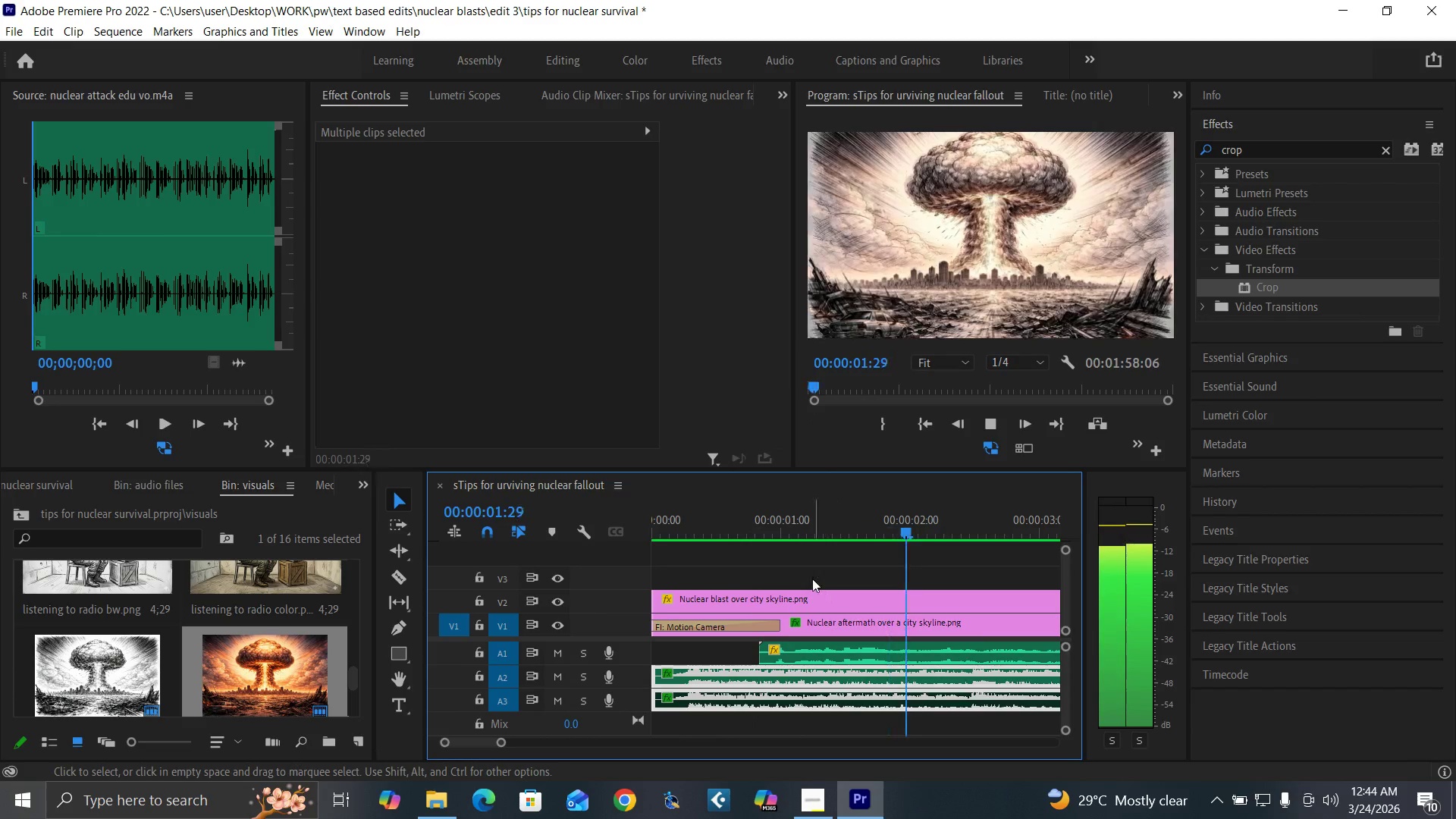 
key(Space)
 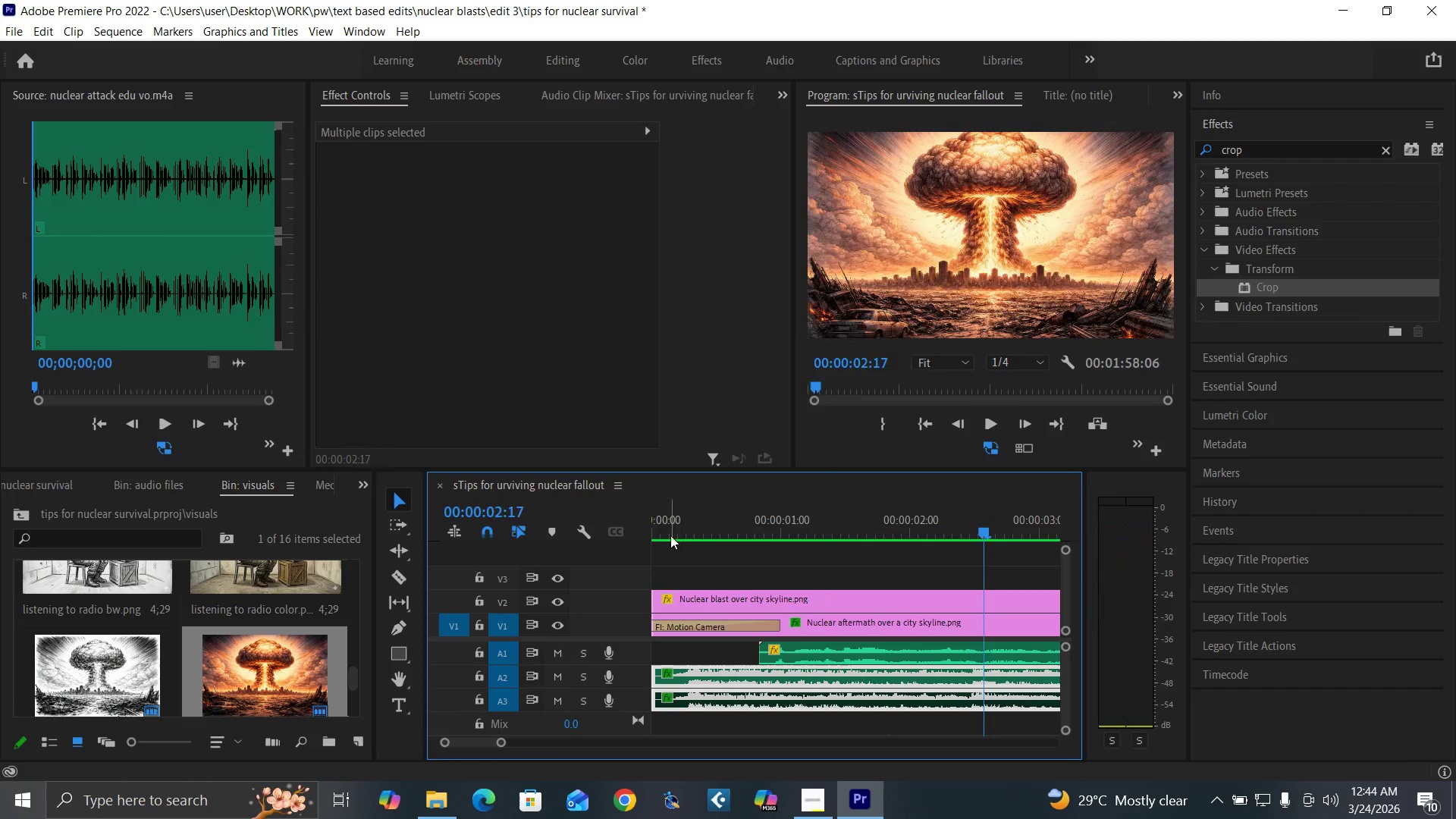 
left_click_drag(start_coordinate=[670, 535], to_coordinate=[600, 588])
 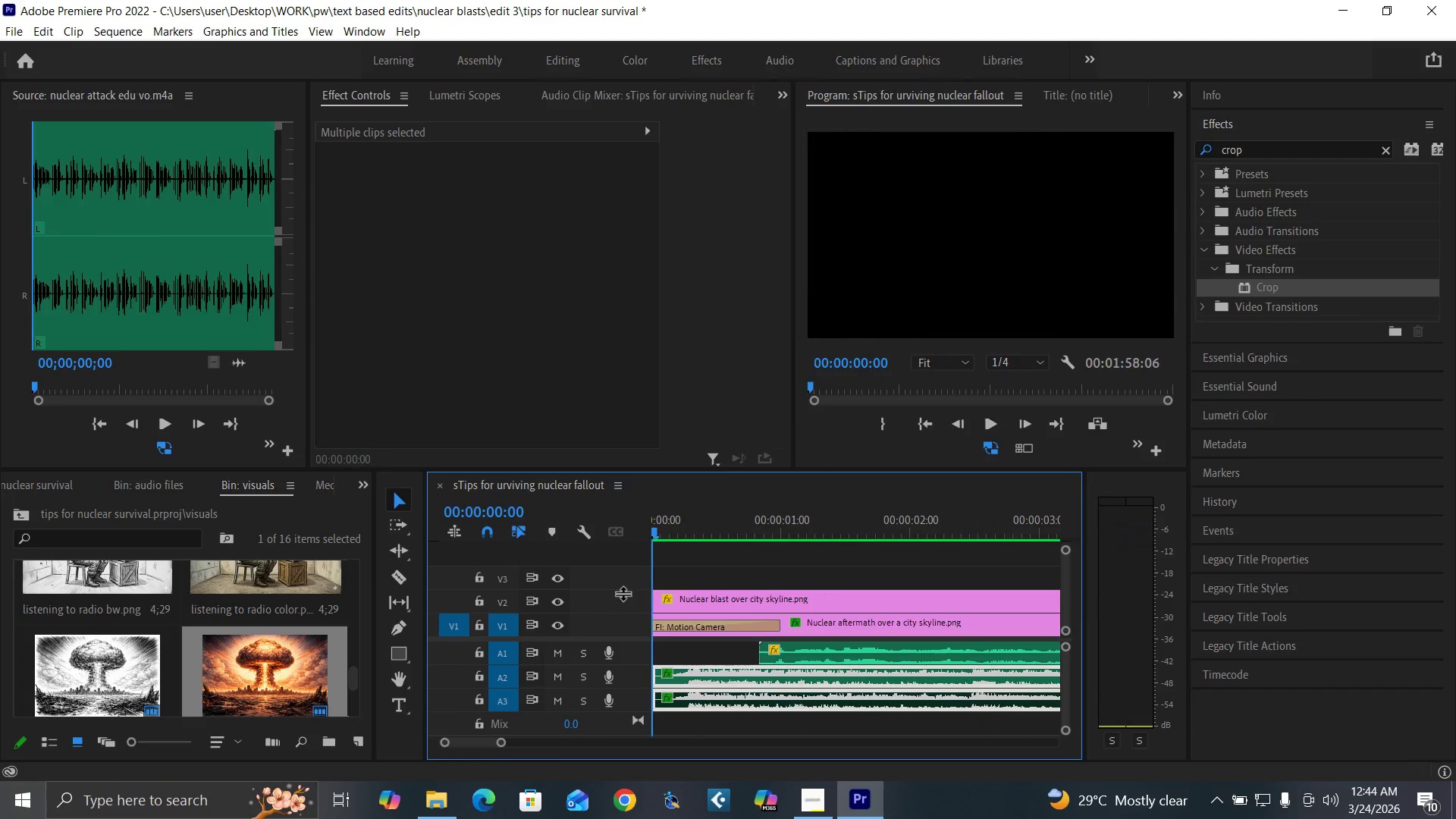 
key(Space)
 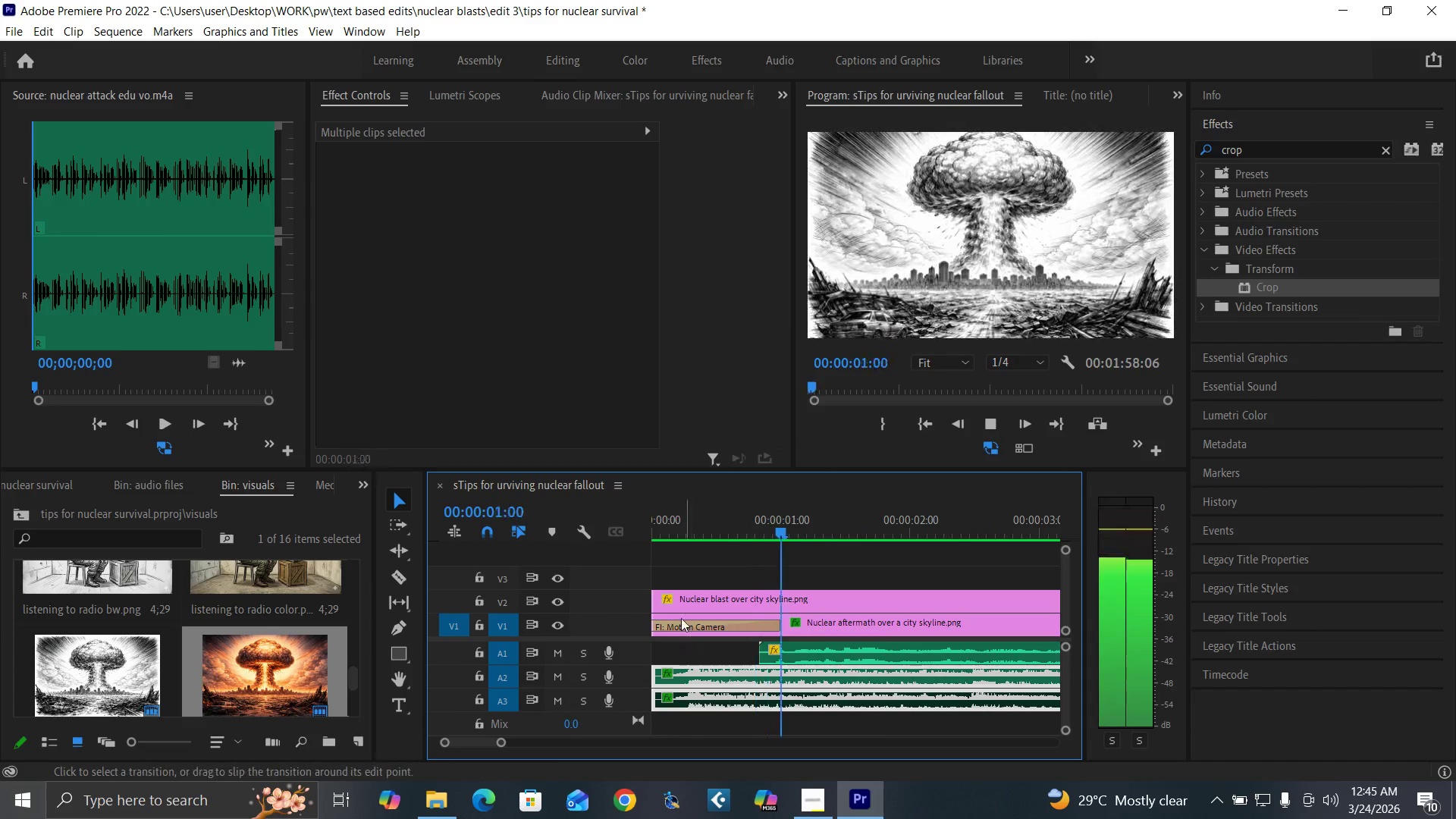 
key(Space)
 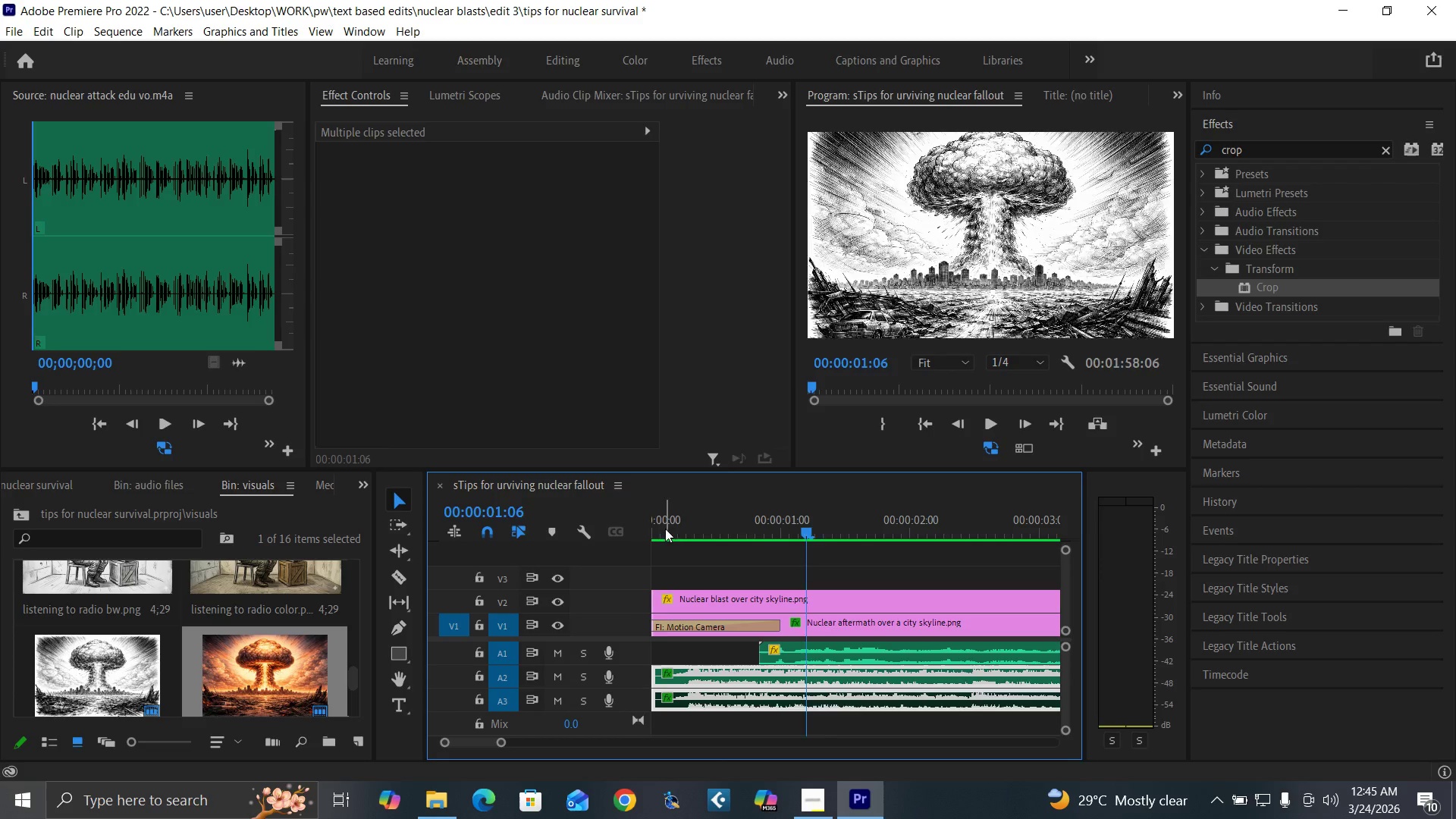 
left_click_drag(start_coordinate=[665, 529], to_coordinate=[610, 586])
 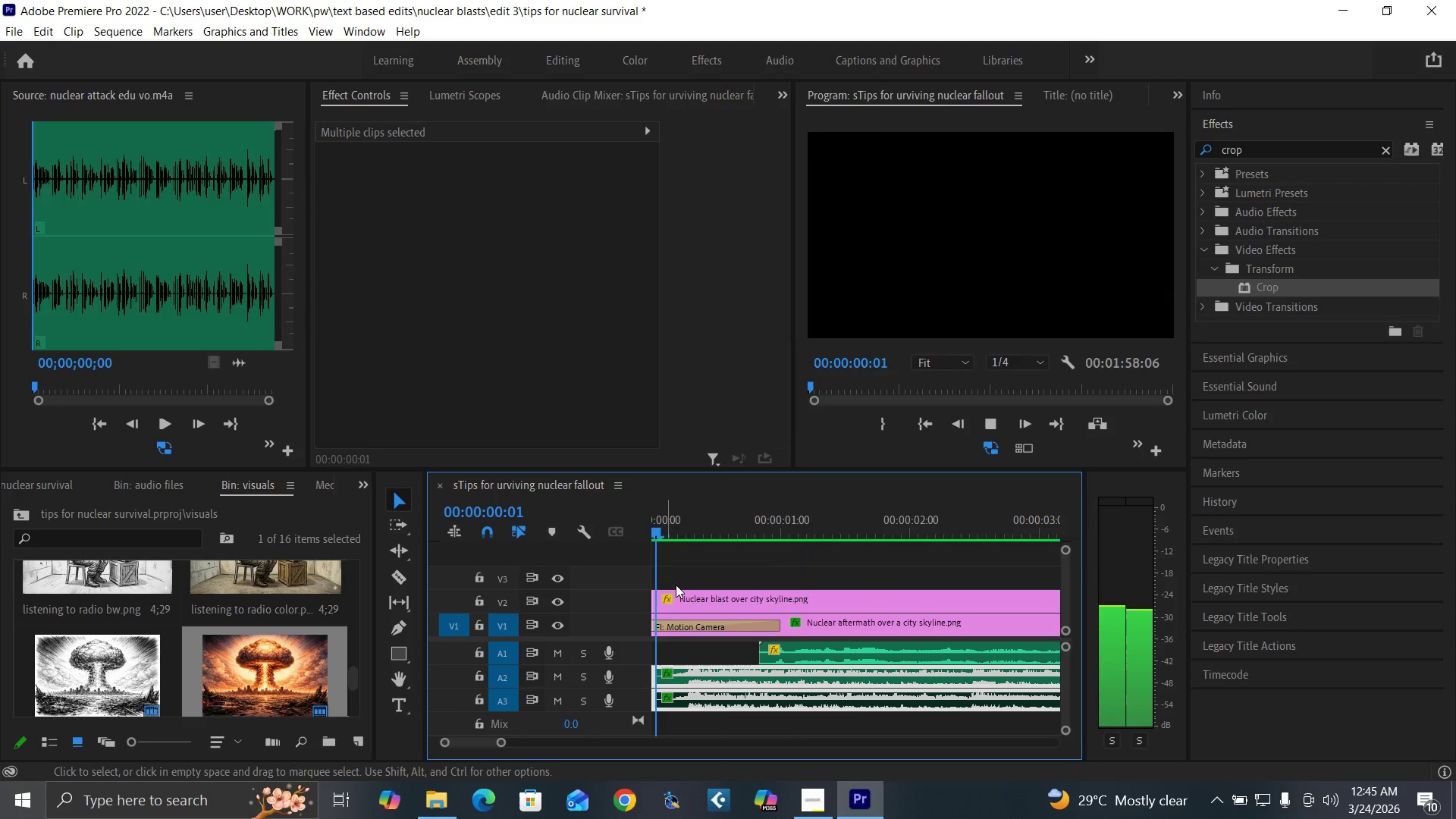 
key(Space)
 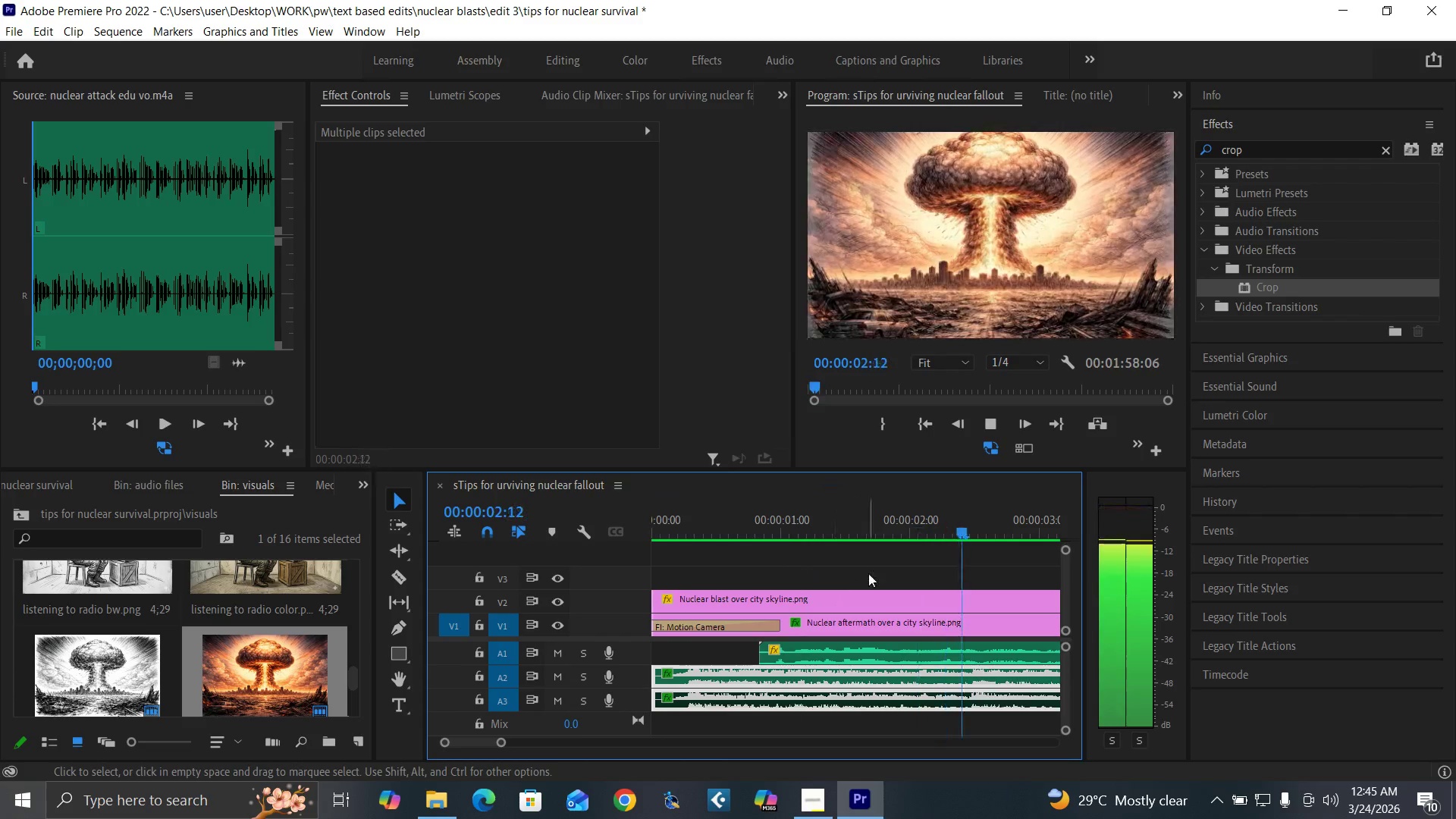 
key(Space)
 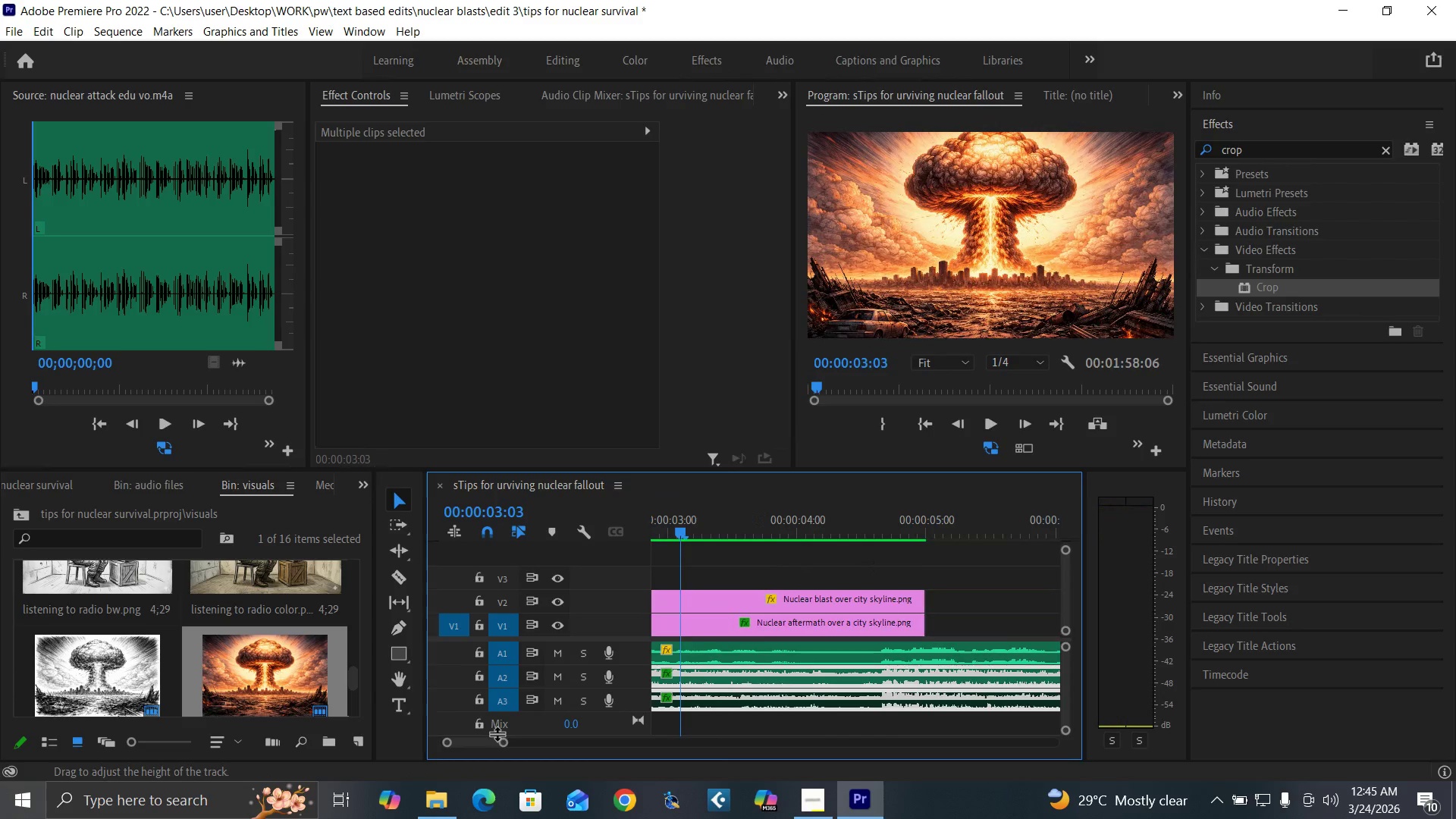 
left_click_drag(start_coordinate=[505, 741], to_coordinate=[527, 748])
 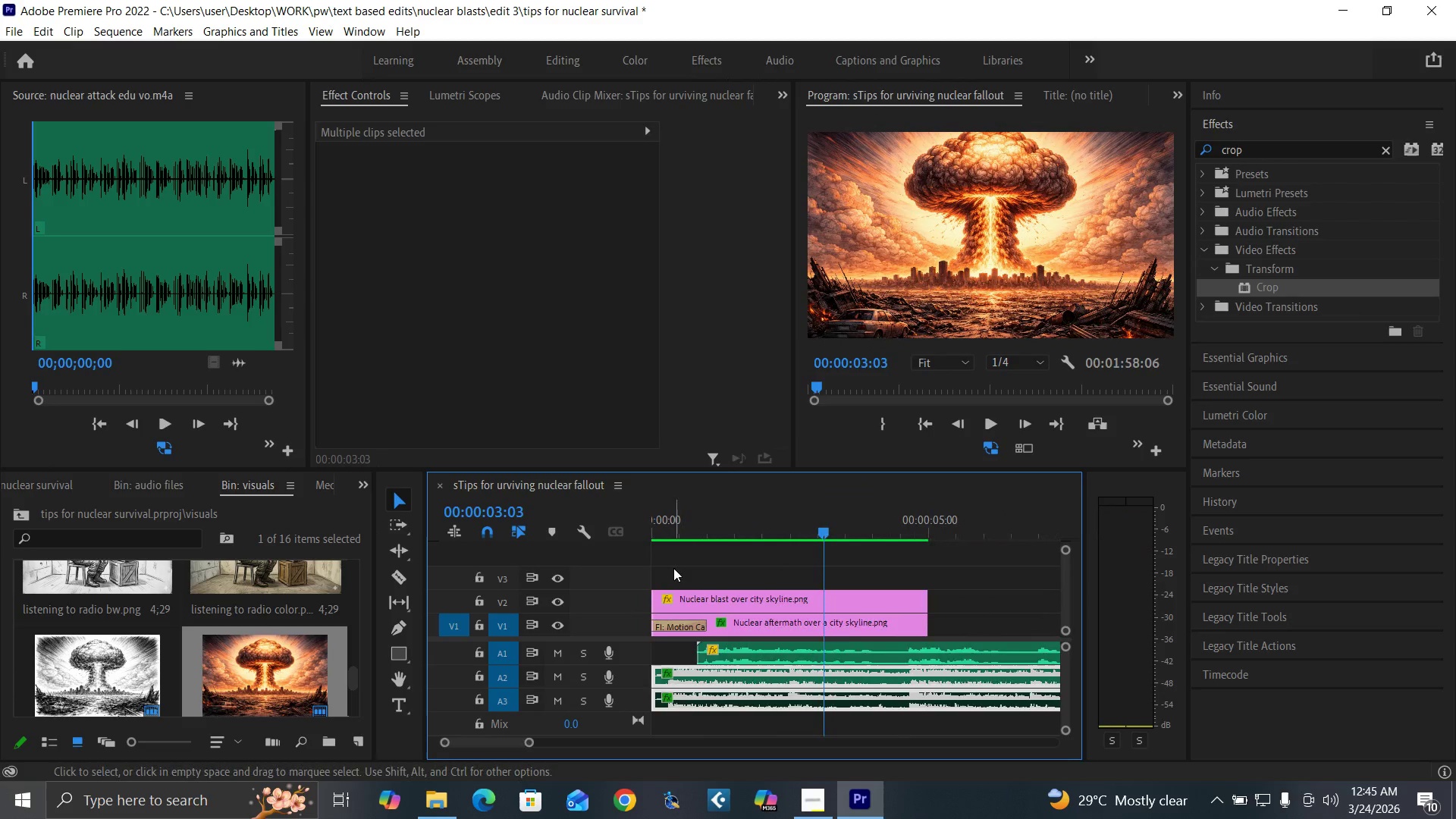 
left_click([673, 568])
 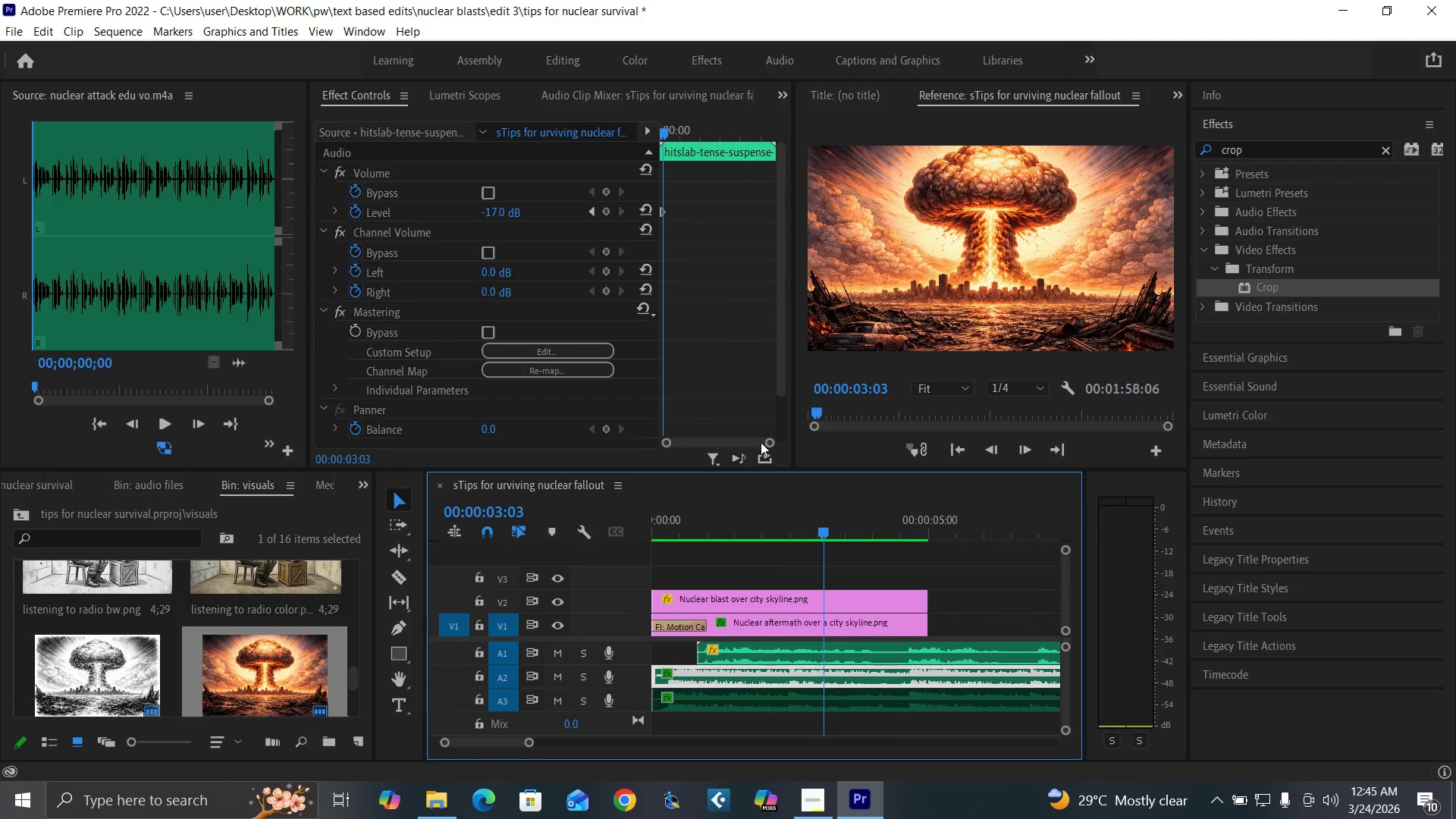 
left_click_drag(start_coordinate=[767, 443], to_coordinate=[730, 457])
 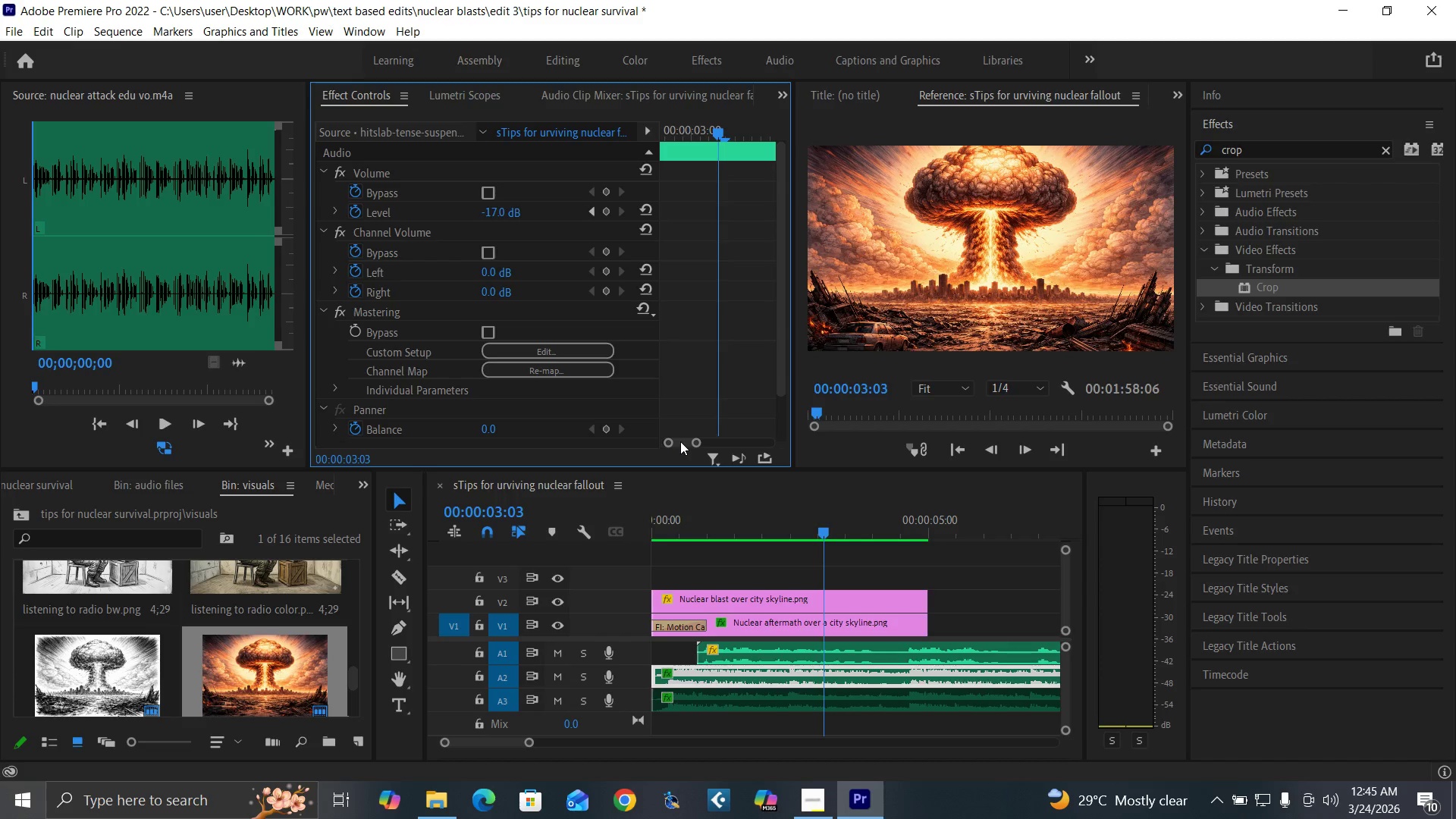 
left_click_drag(start_coordinate=[680, 441], to_coordinate=[621, 445])
 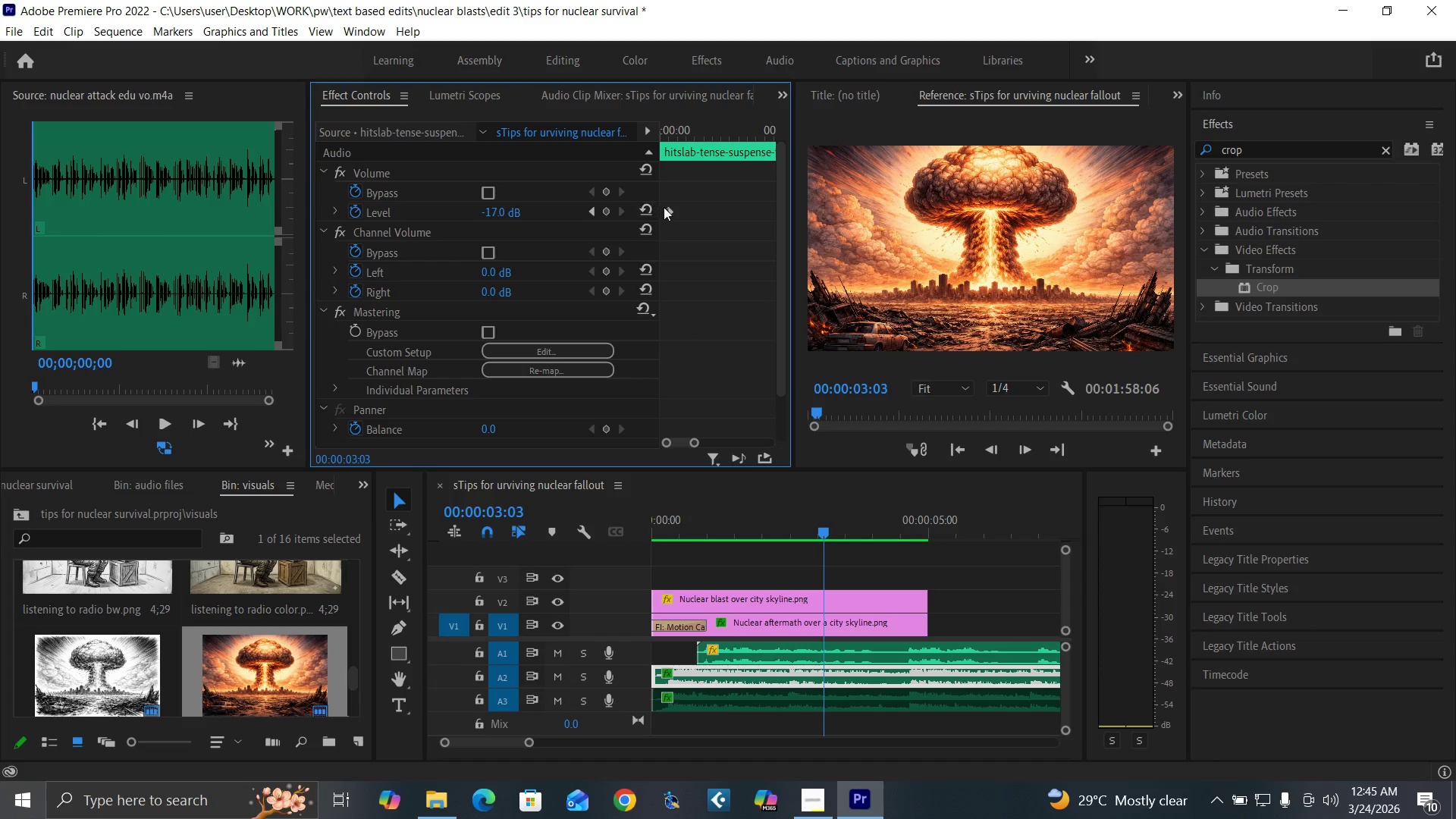 
left_click_drag(start_coordinate=[670, 210], to_coordinate=[646, 218])
 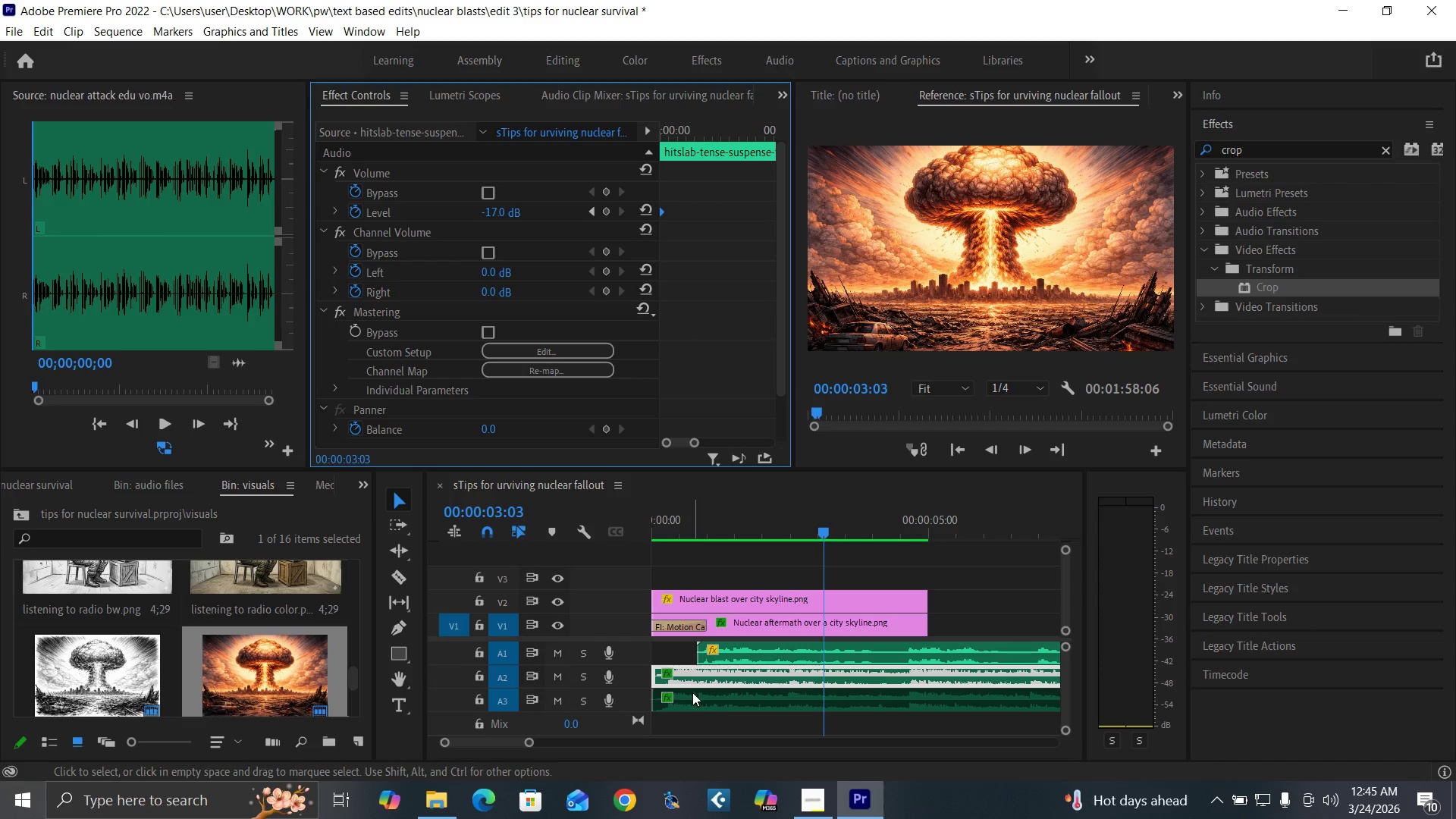 
left_click([692, 695])
 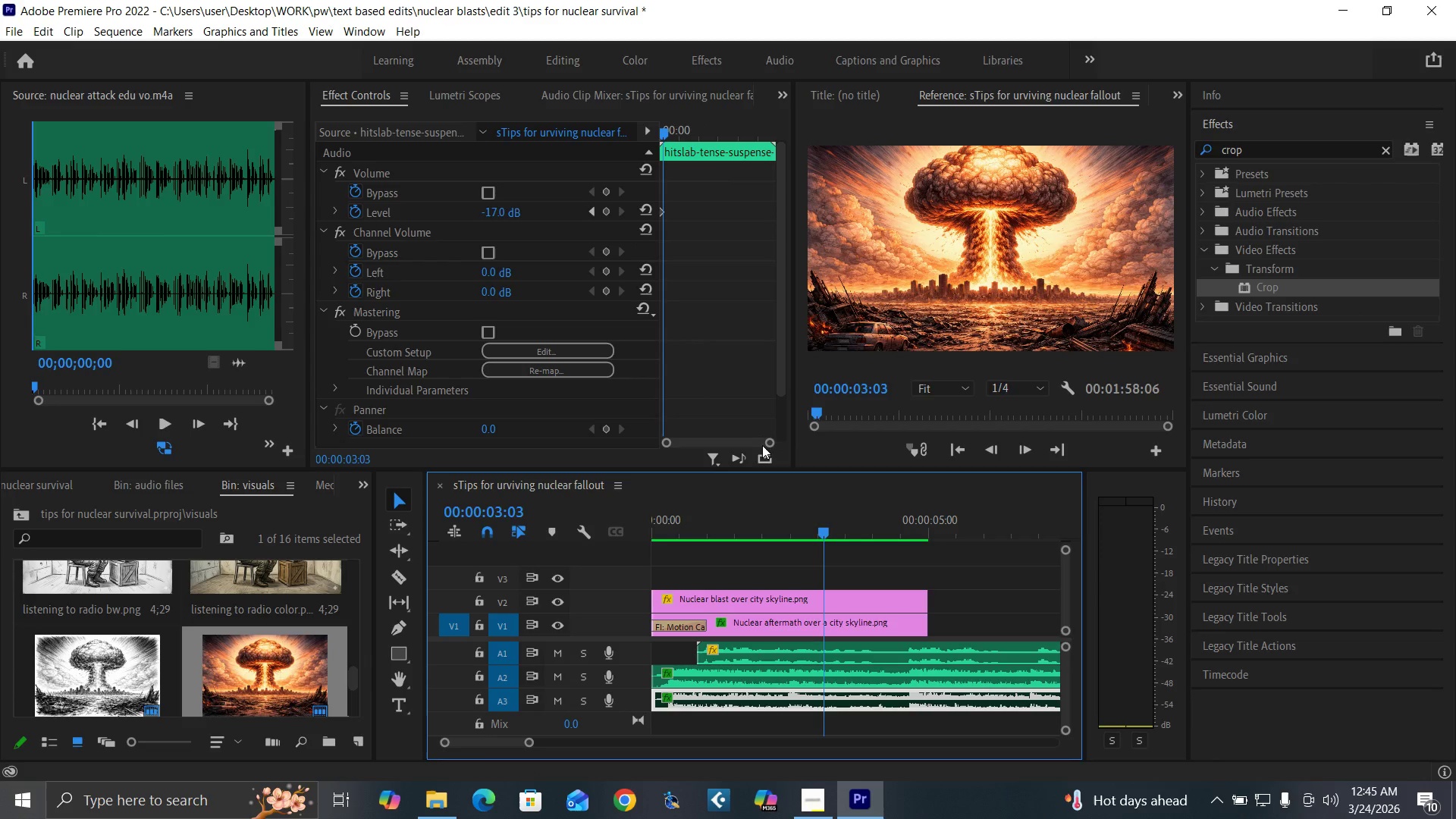 
left_click_drag(start_coordinate=[764, 444], to_coordinate=[738, 444])
 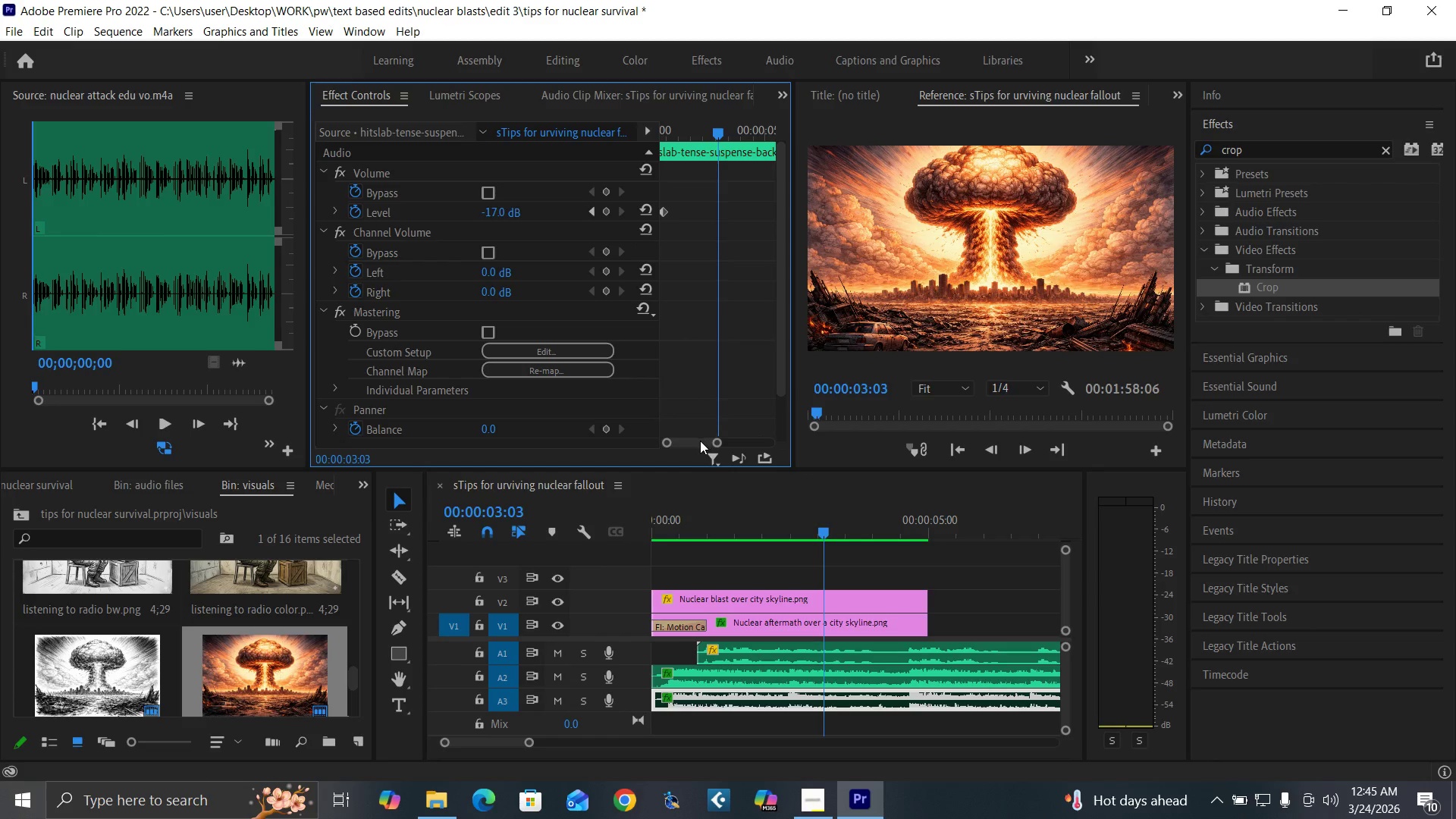 
left_click_drag(start_coordinate=[700, 441], to_coordinate=[637, 445])
 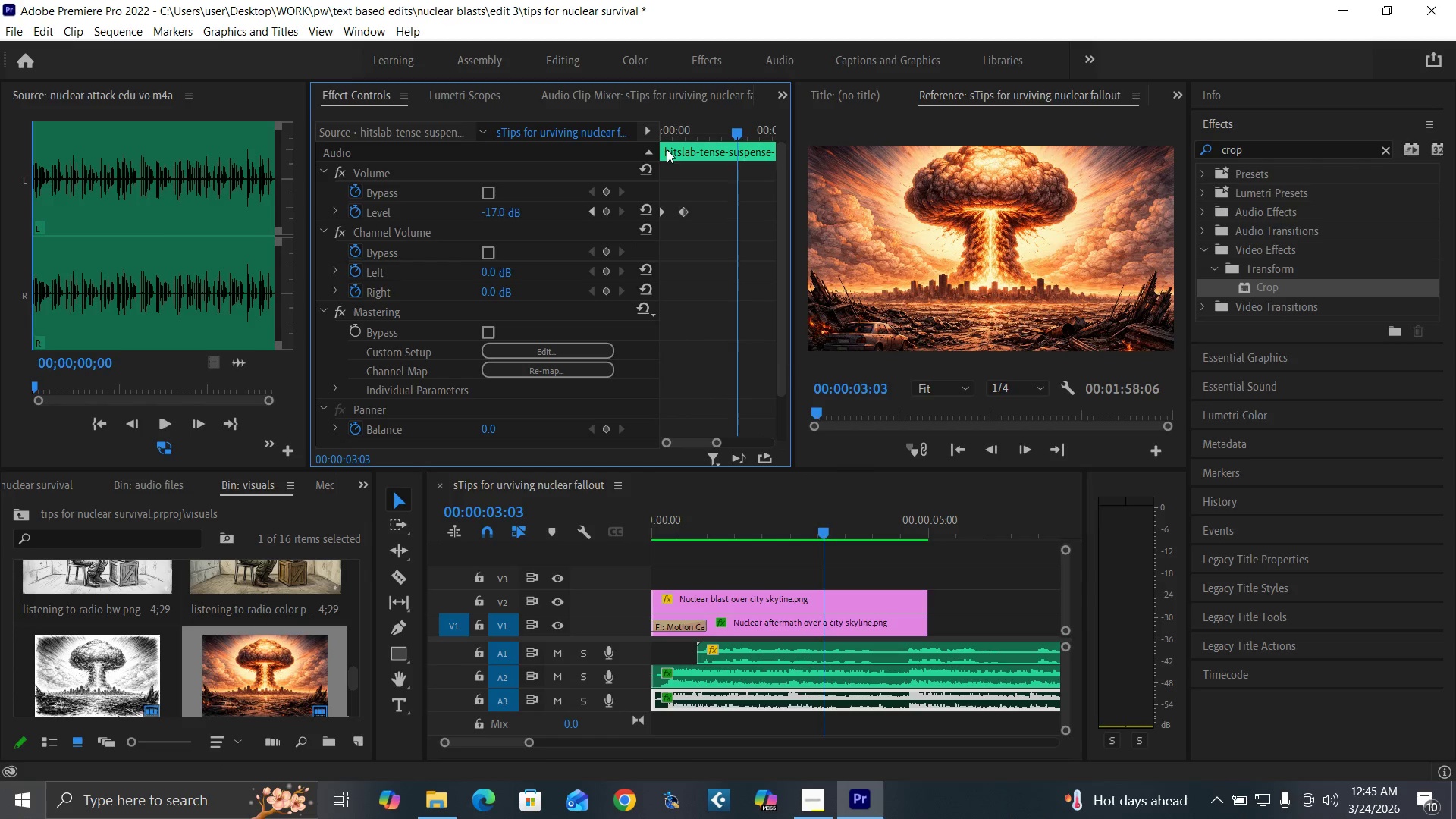 
left_click_drag(start_coordinate=[667, 130], to_coordinate=[634, 160])
 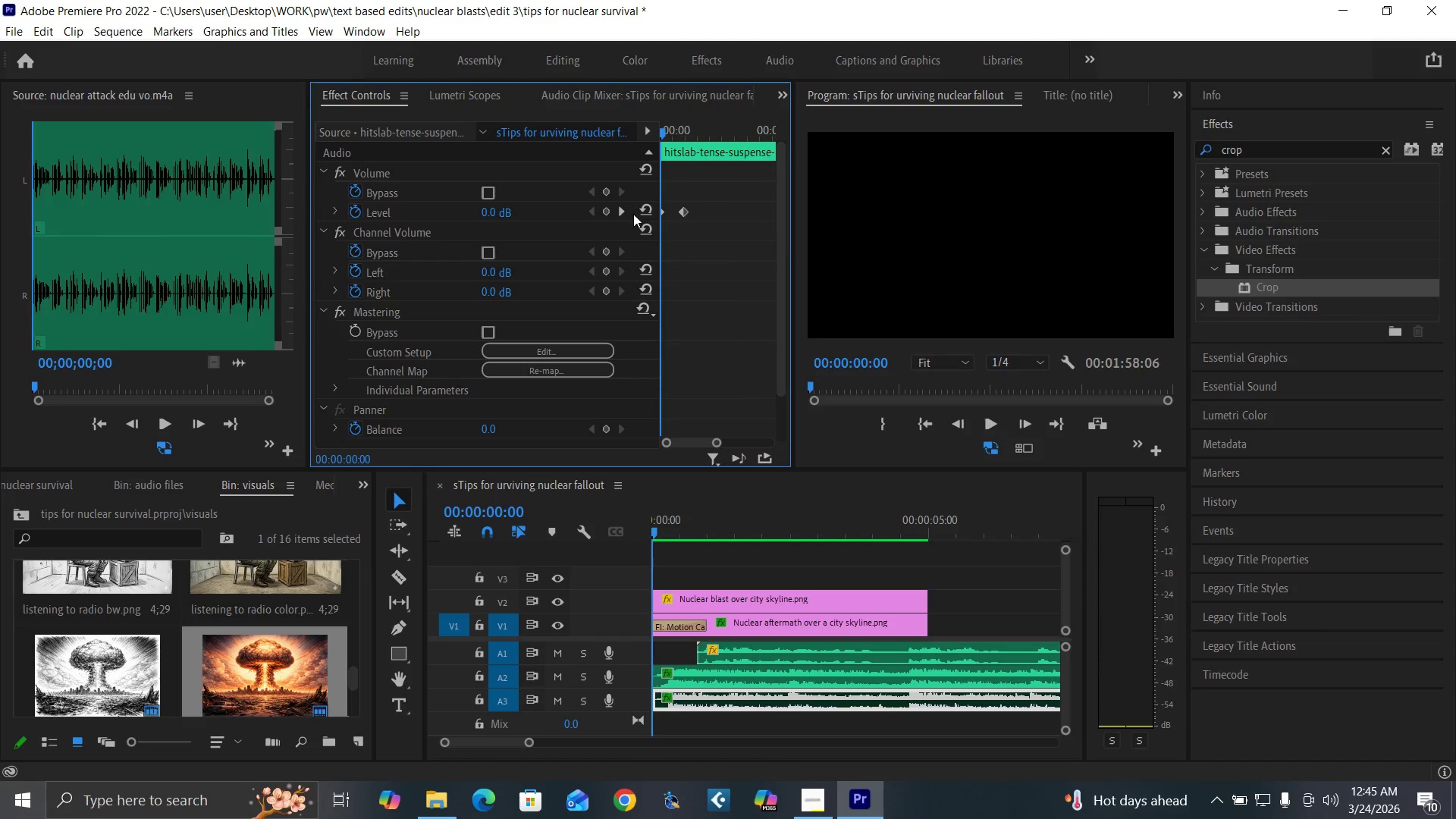 
hold_key(key=Space, duration=0.41)
 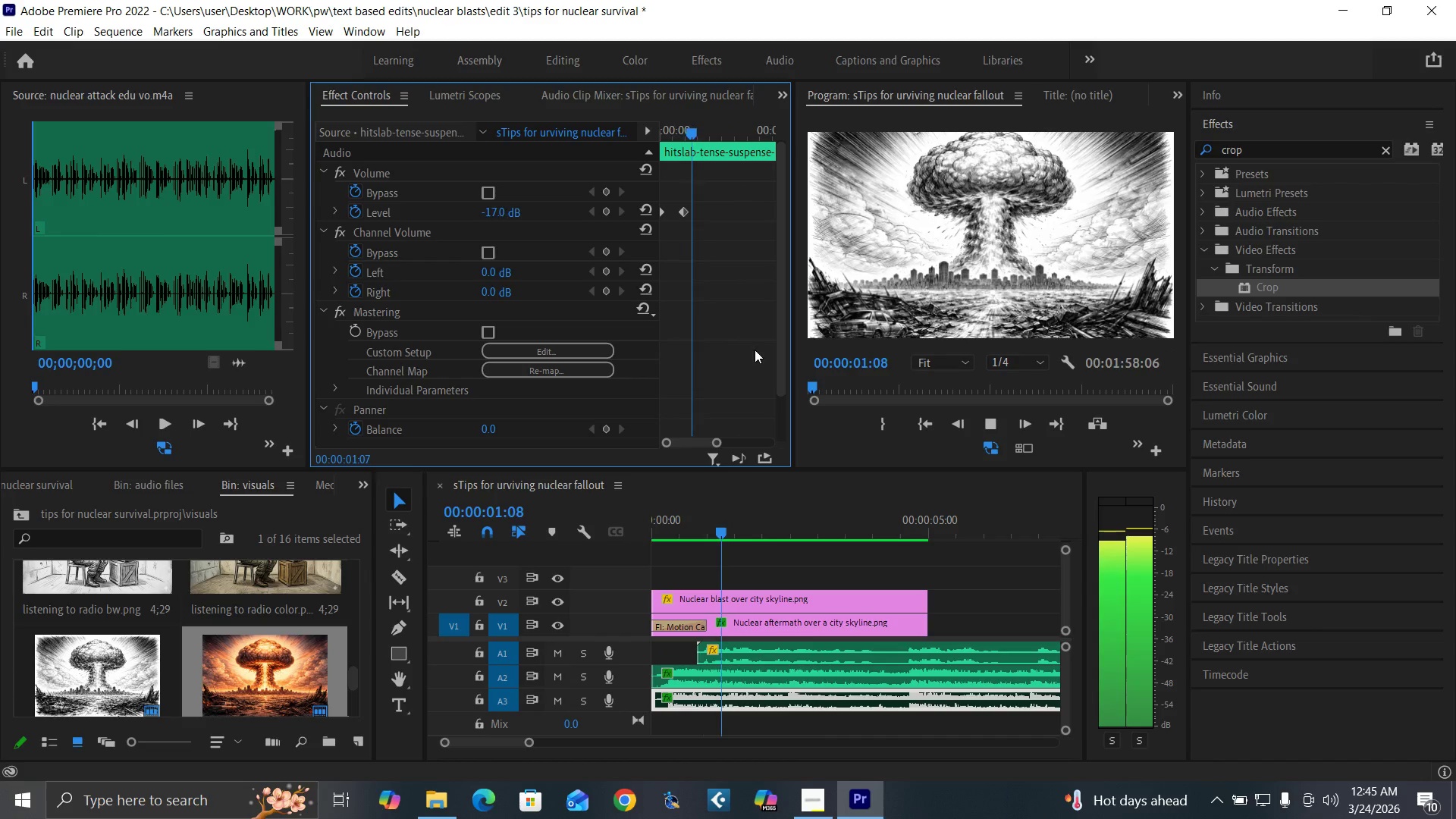 
key(Space)
 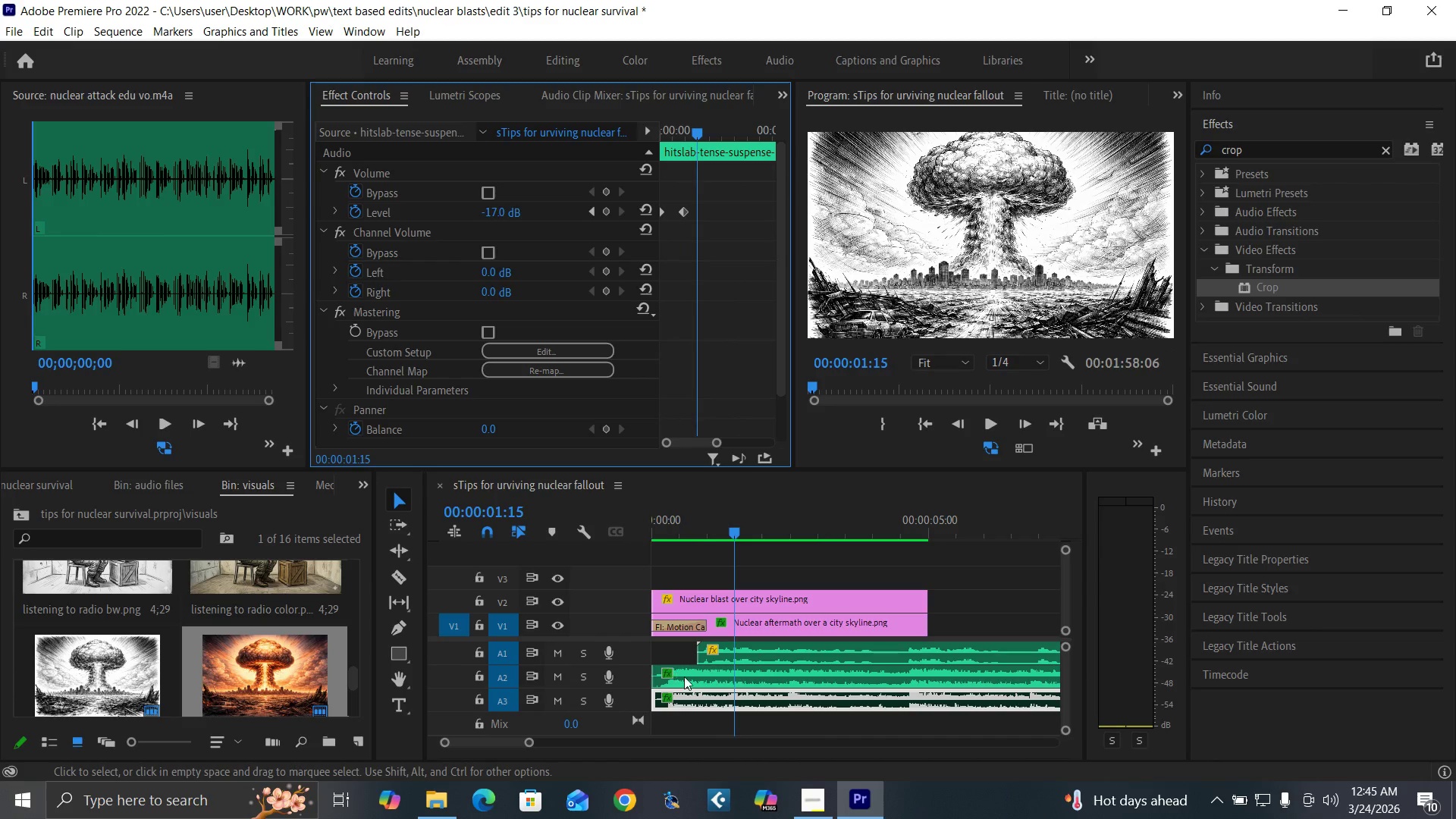 
left_click([684, 677])
 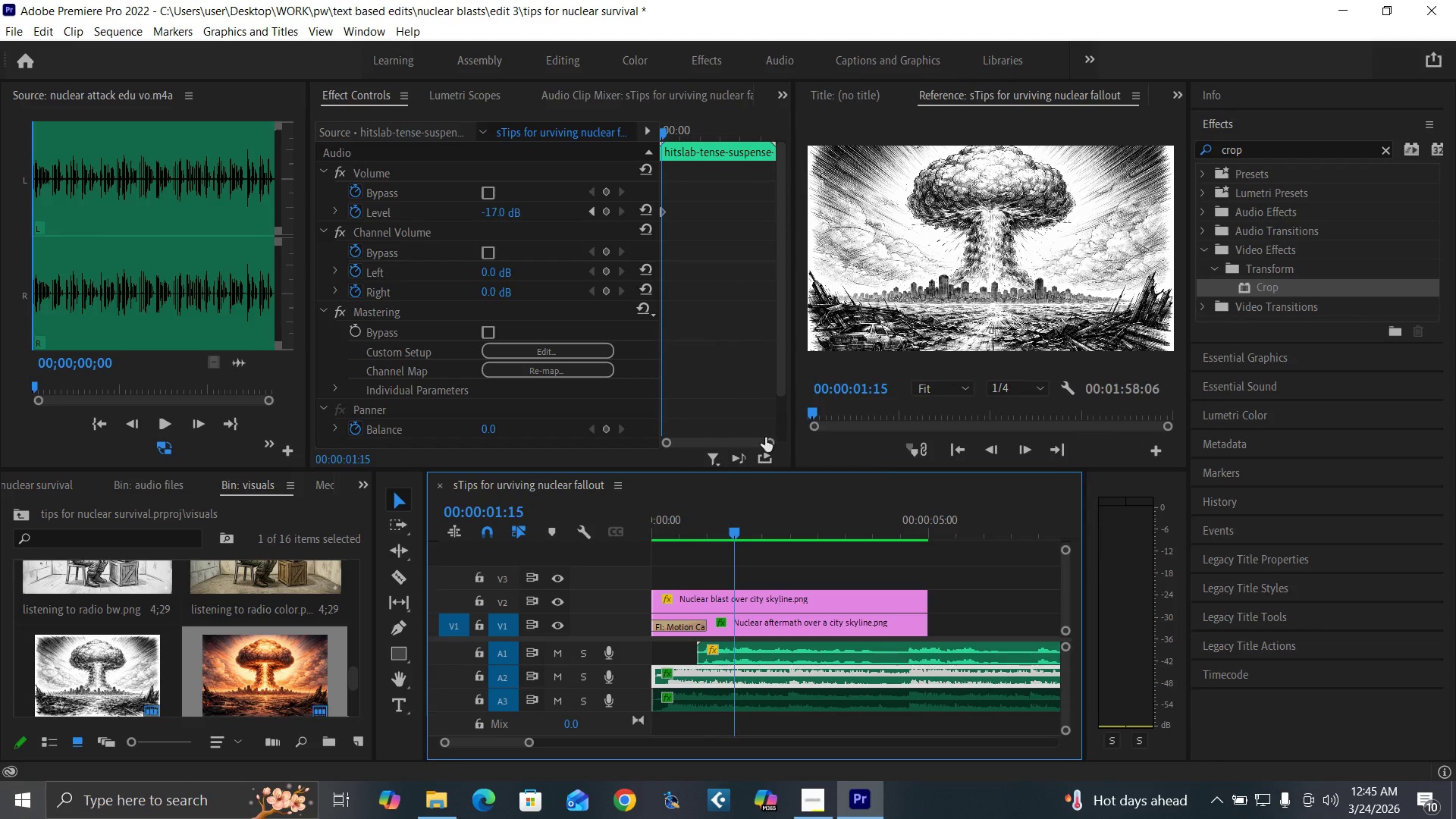 
left_click_drag(start_coordinate=[768, 441], to_coordinate=[740, 444])
 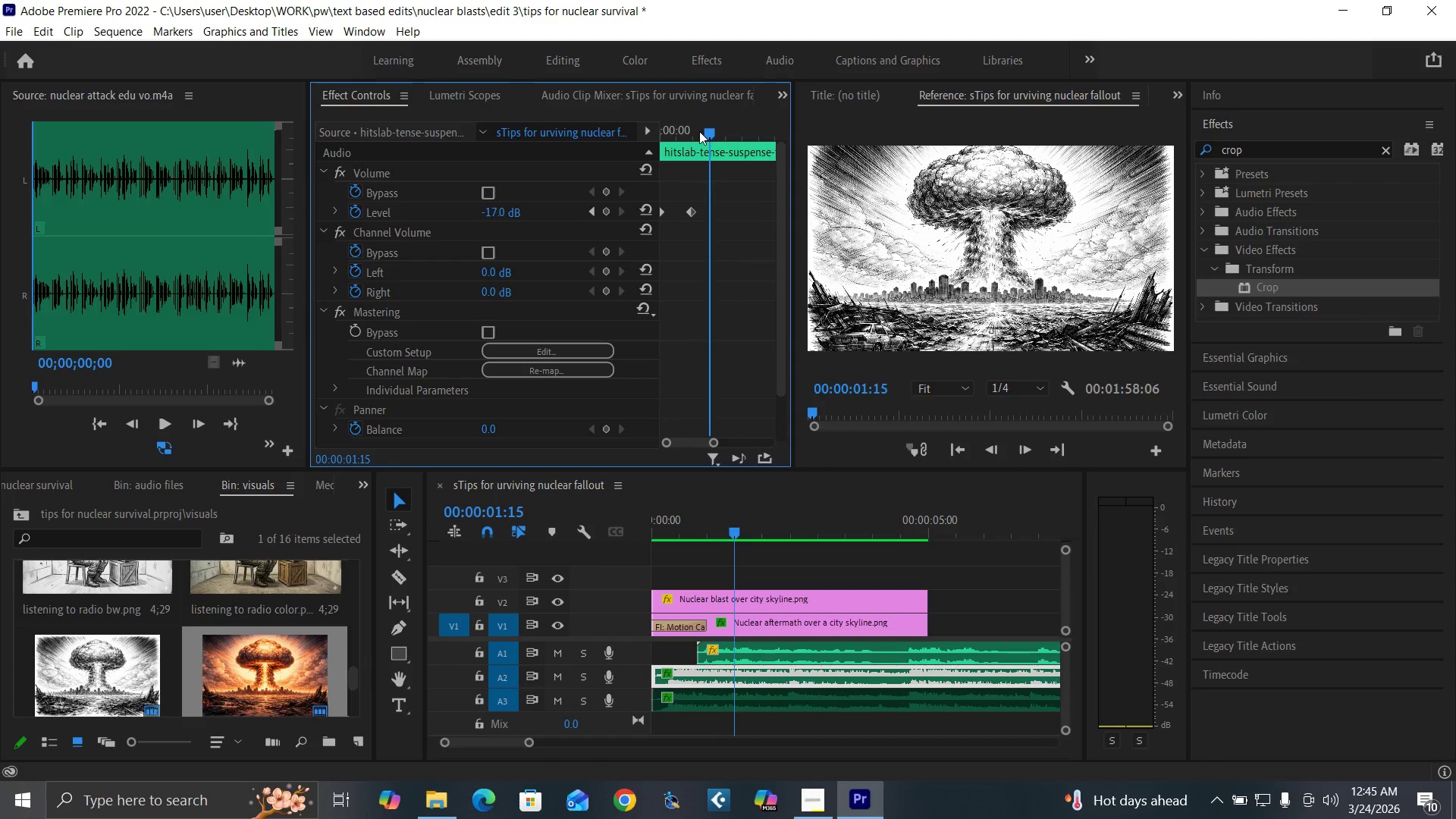 
left_click_drag(start_coordinate=[699, 133], to_coordinate=[625, 177])
 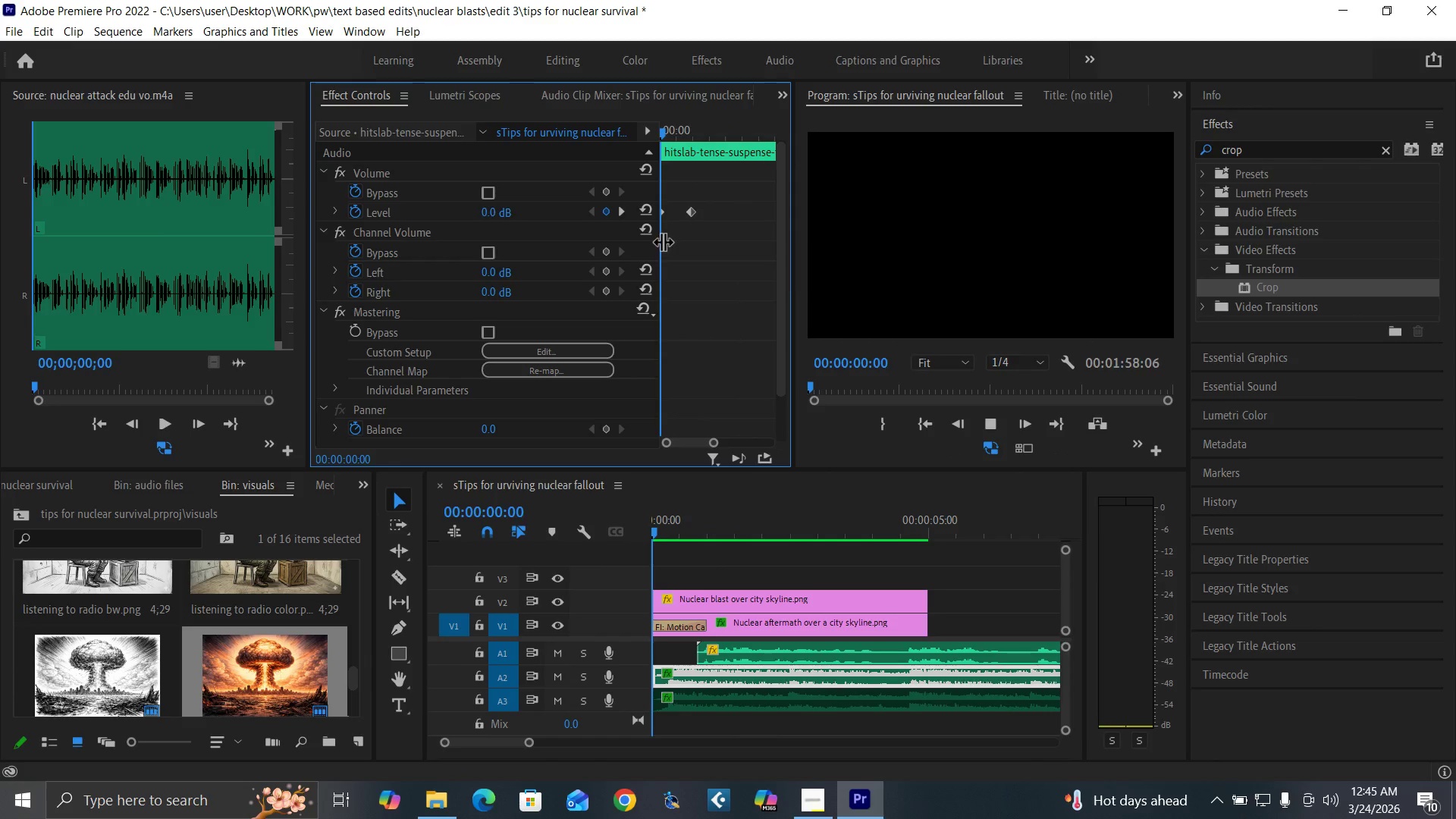 
key(Space)
 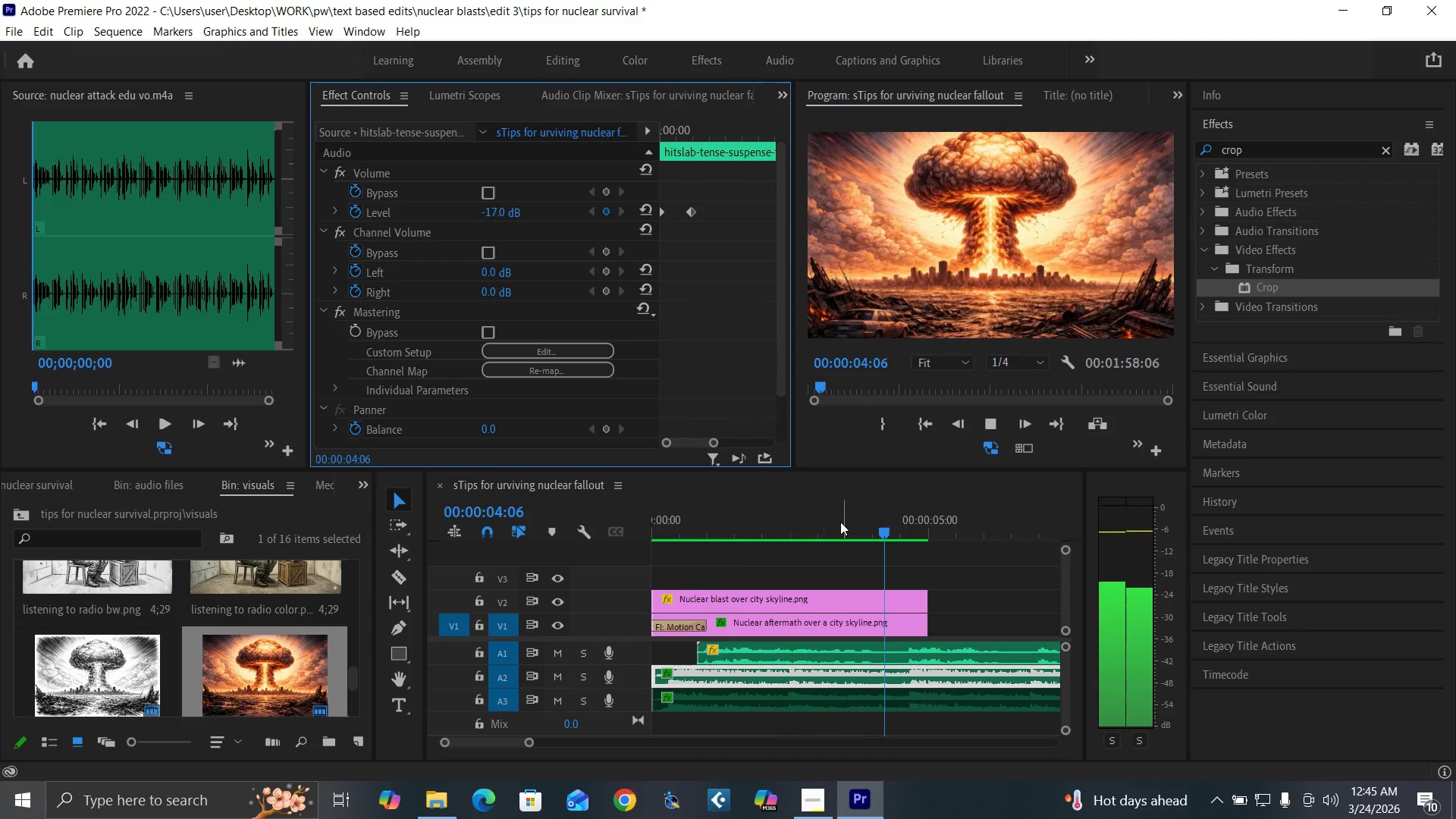 
wait(5.66)
 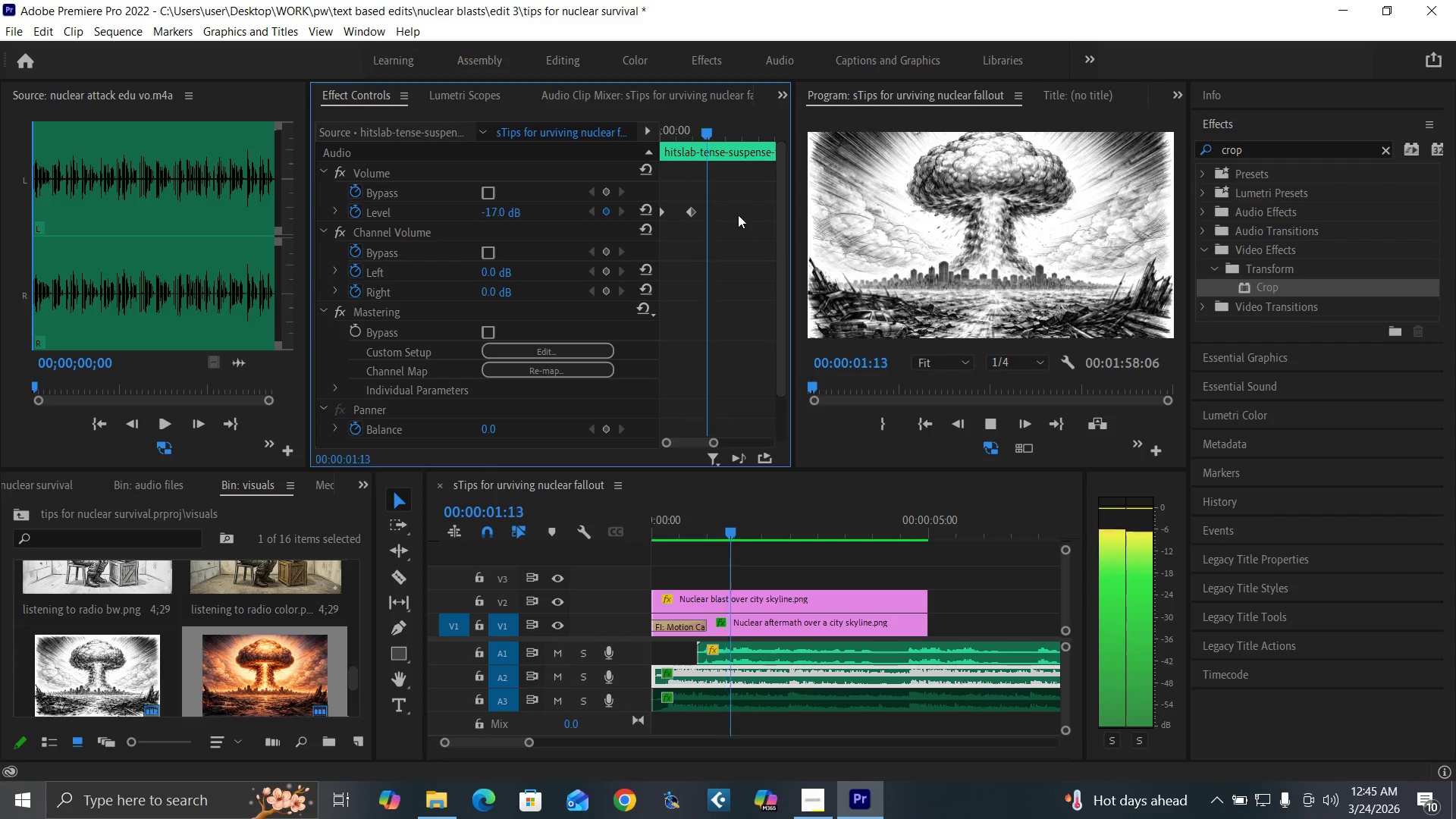 
key(Space)
 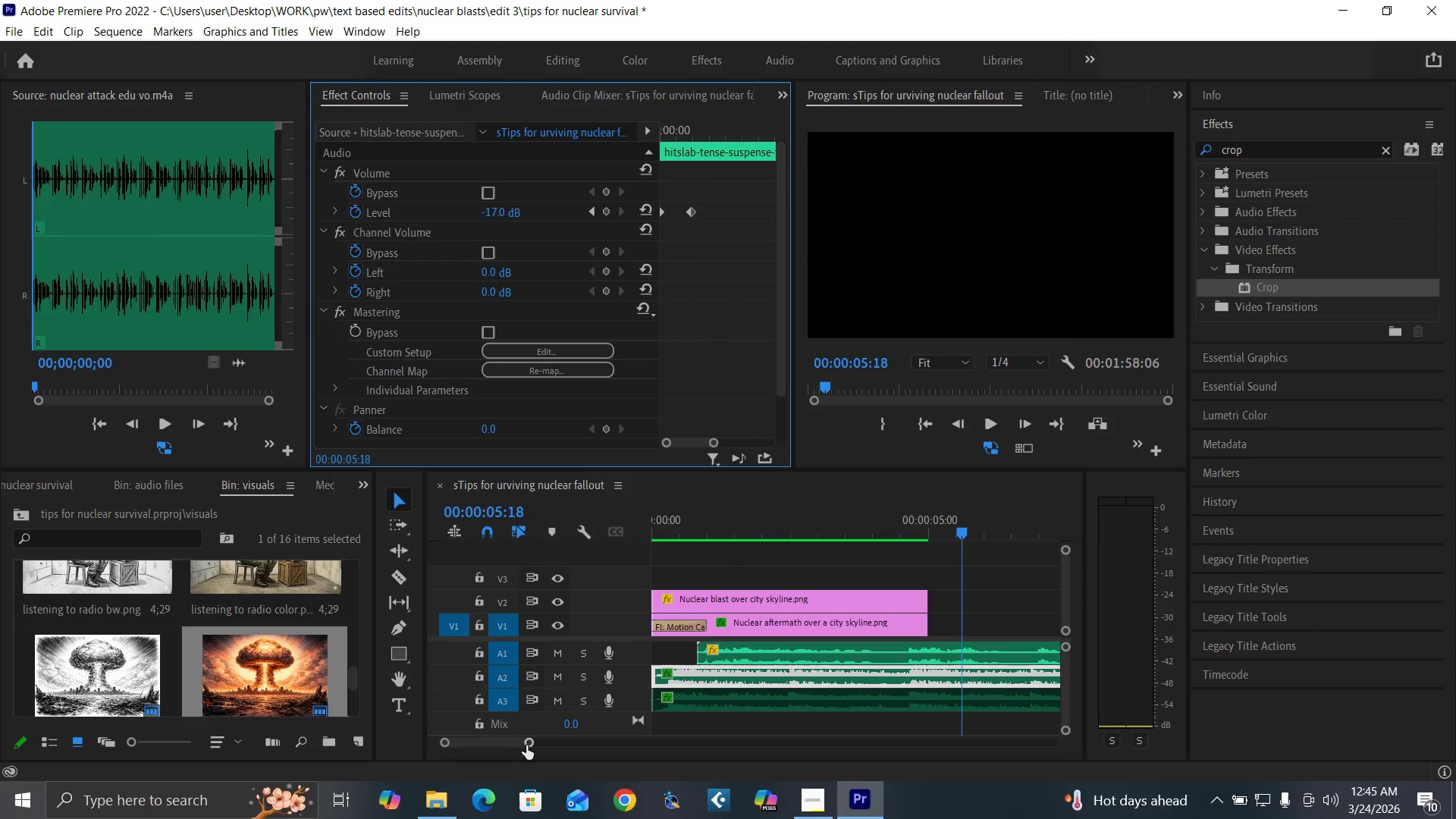 
left_click_drag(start_coordinate=[526, 745], to_coordinate=[560, 755])
 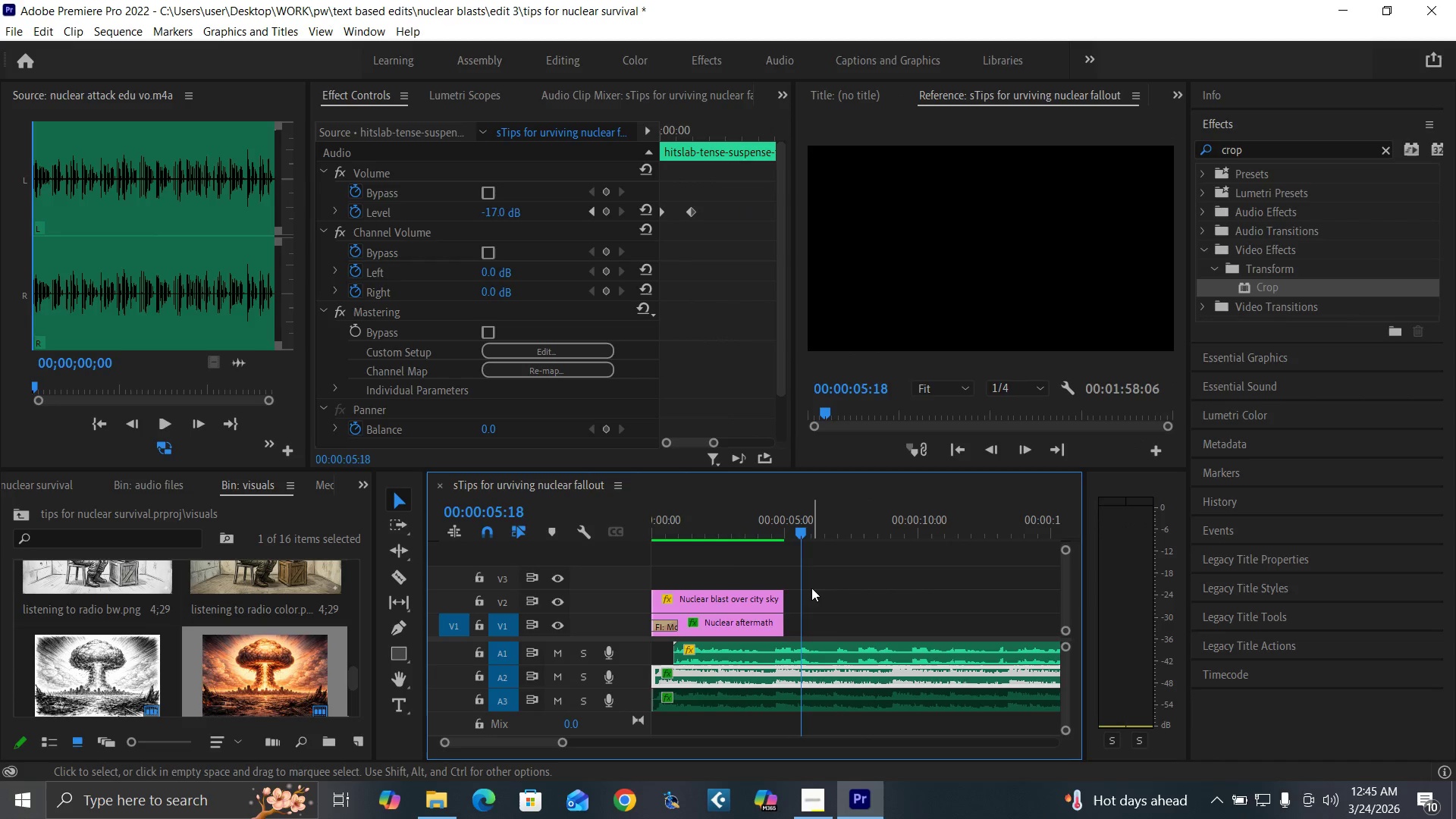 
left_click_drag(start_coordinate=[812, 588], to_coordinate=[775, 628])
 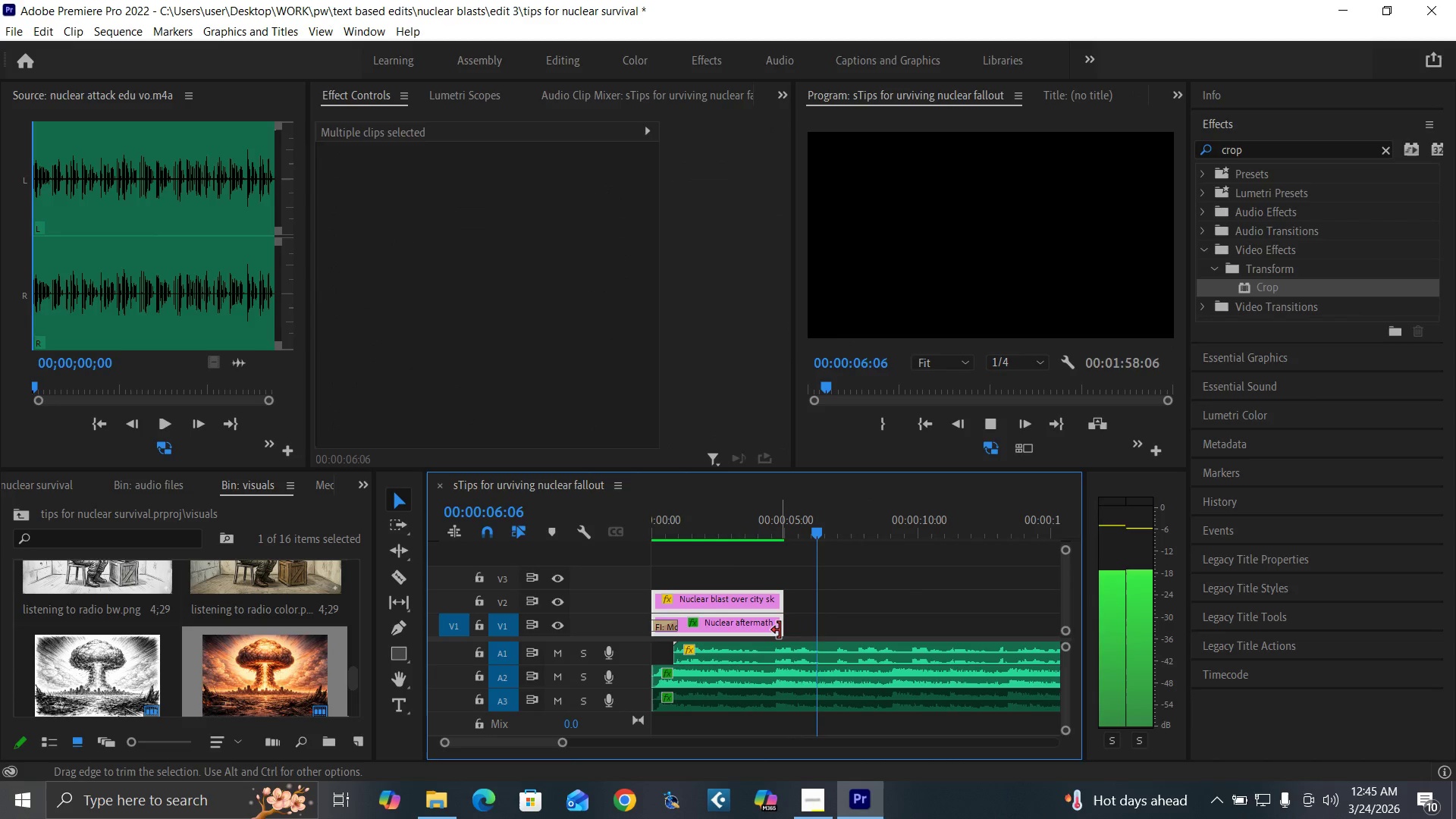 
key(Space)
 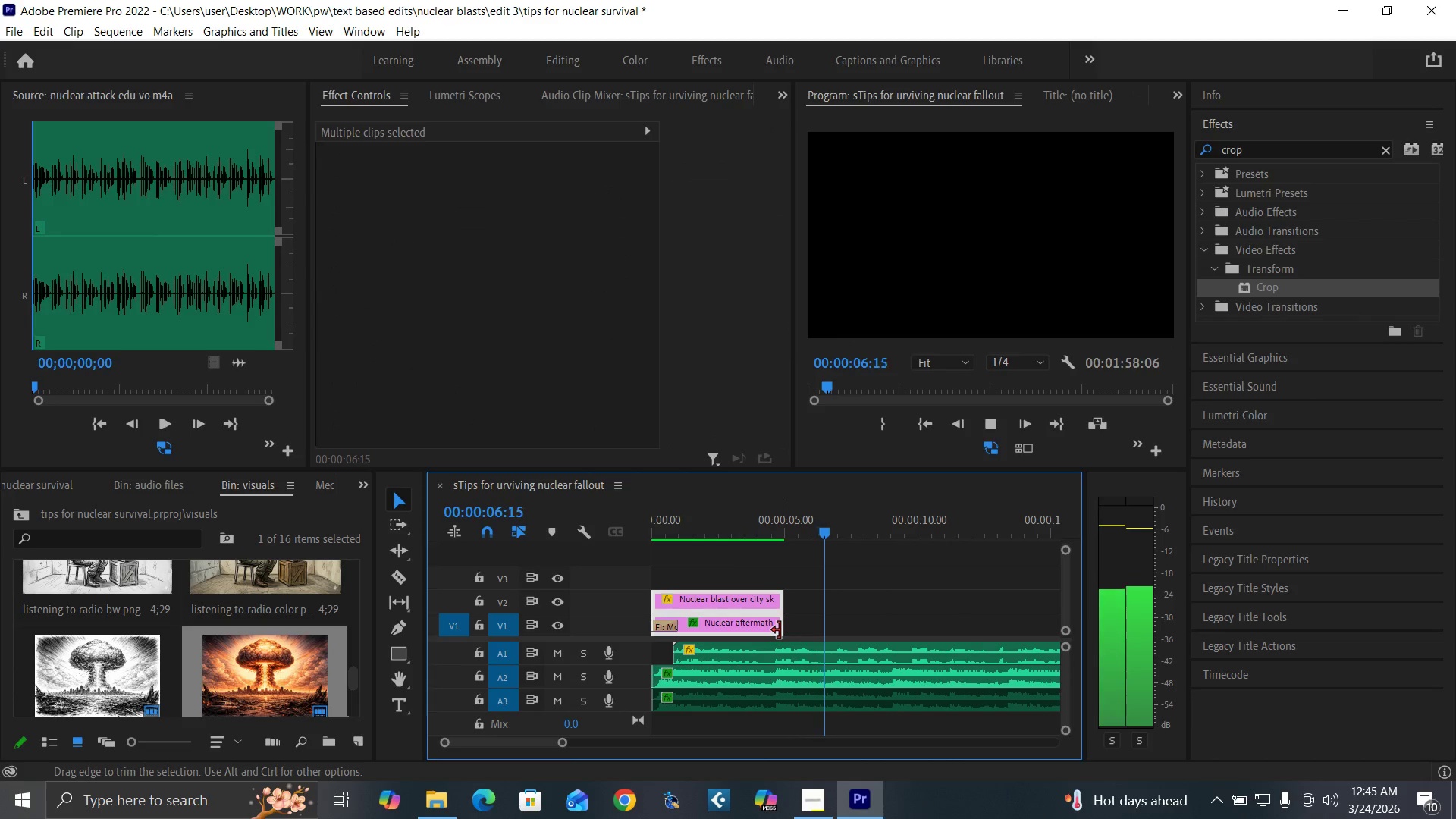 
key(Space)
 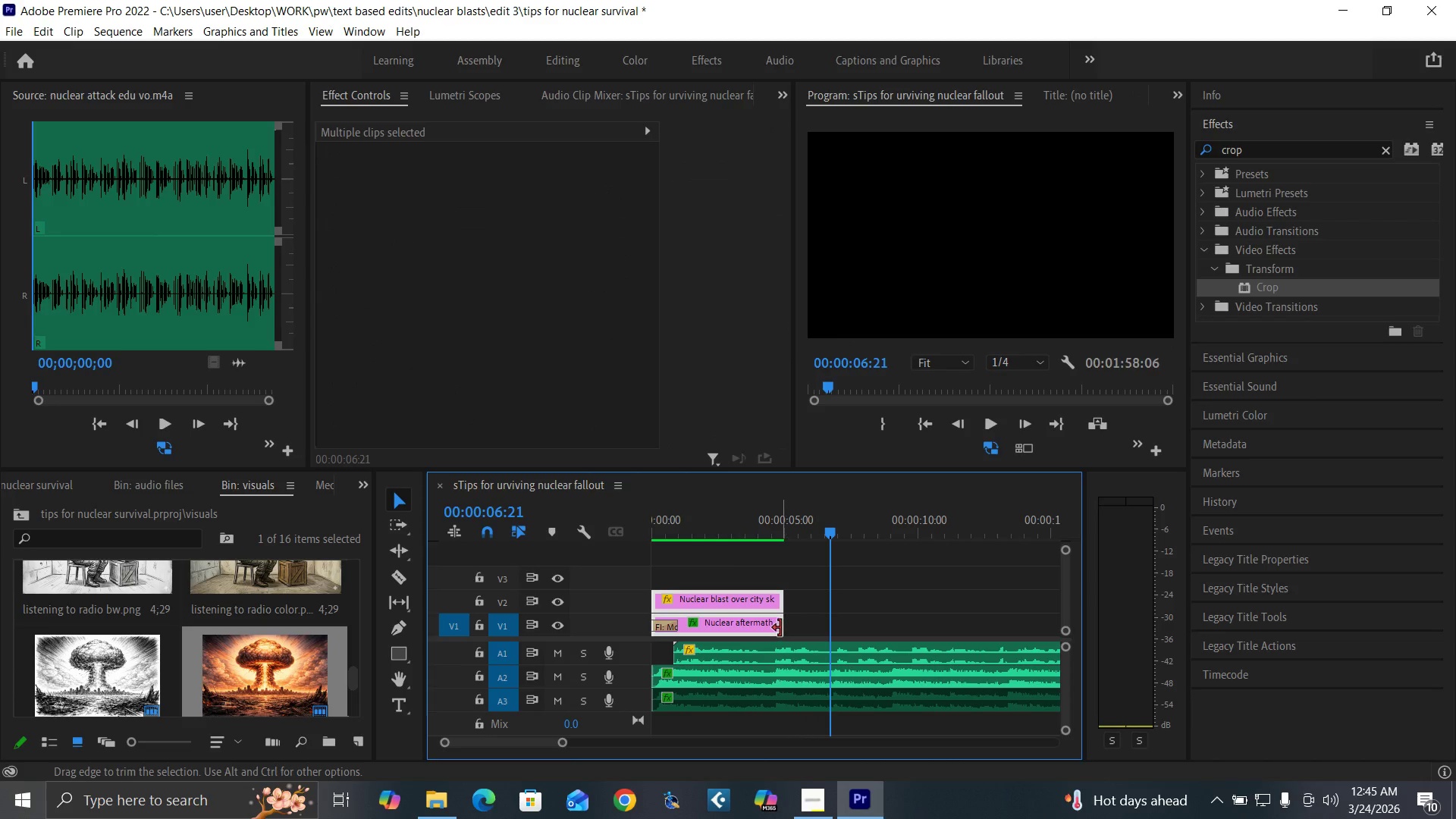 
left_click_drag(start_coordinate=[780, 627], to_coordinate=[826, 627])
 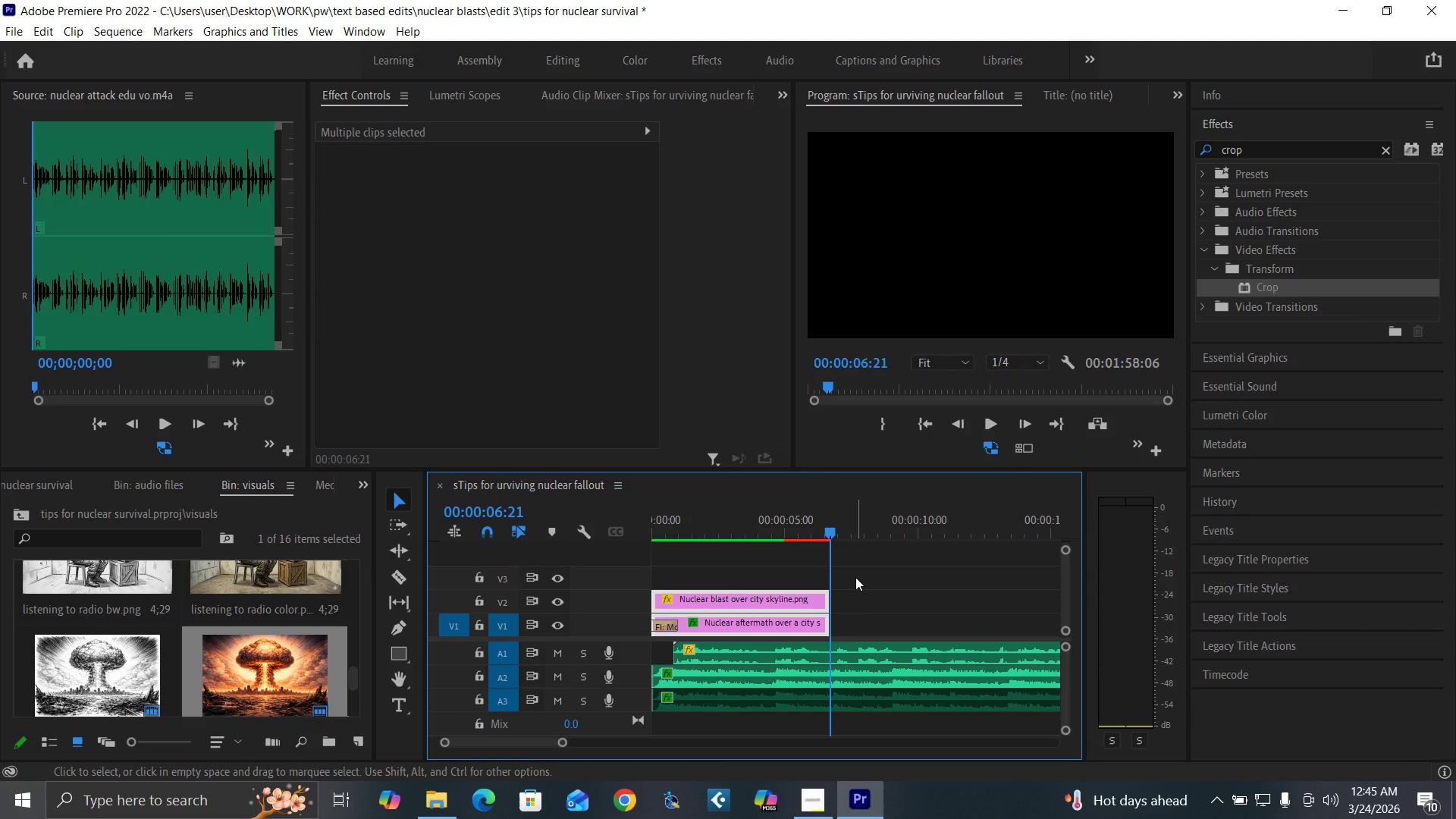 
key(C)
 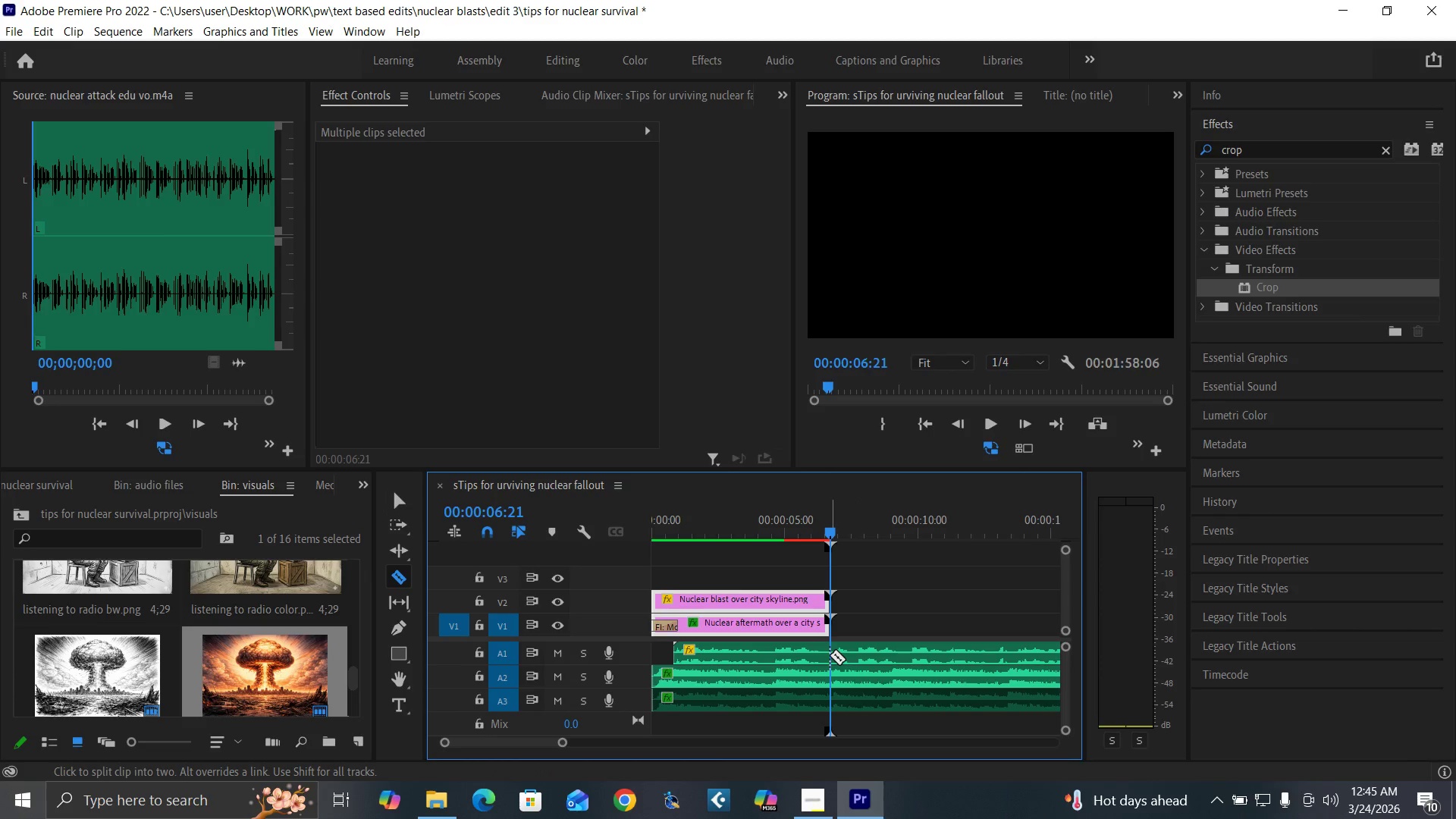 
left_click([830, 655])
 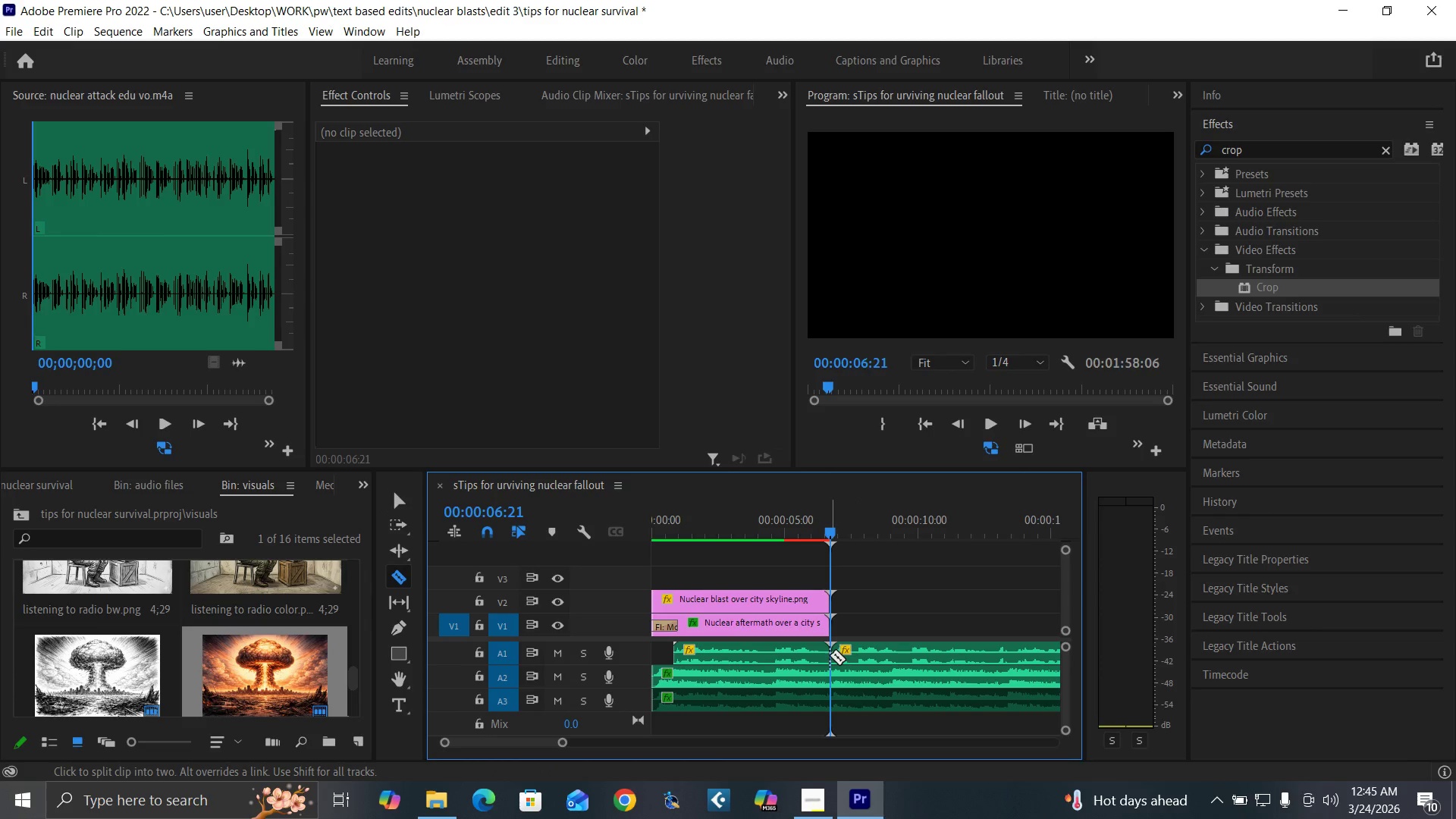 
key(V)
 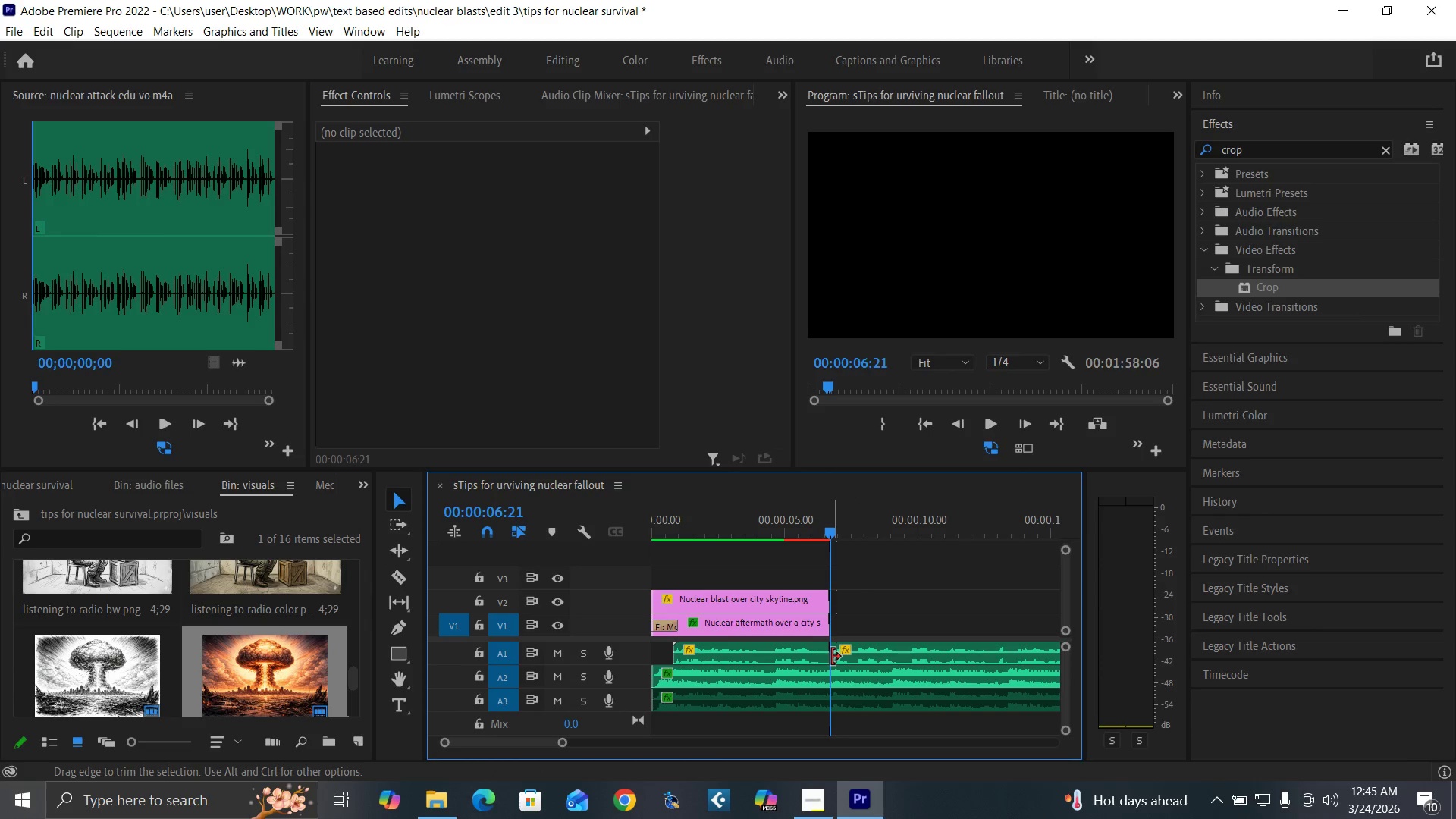 
left_click_drag(start_coordinate=[832, 657], to_coordinate=[854, 671])
 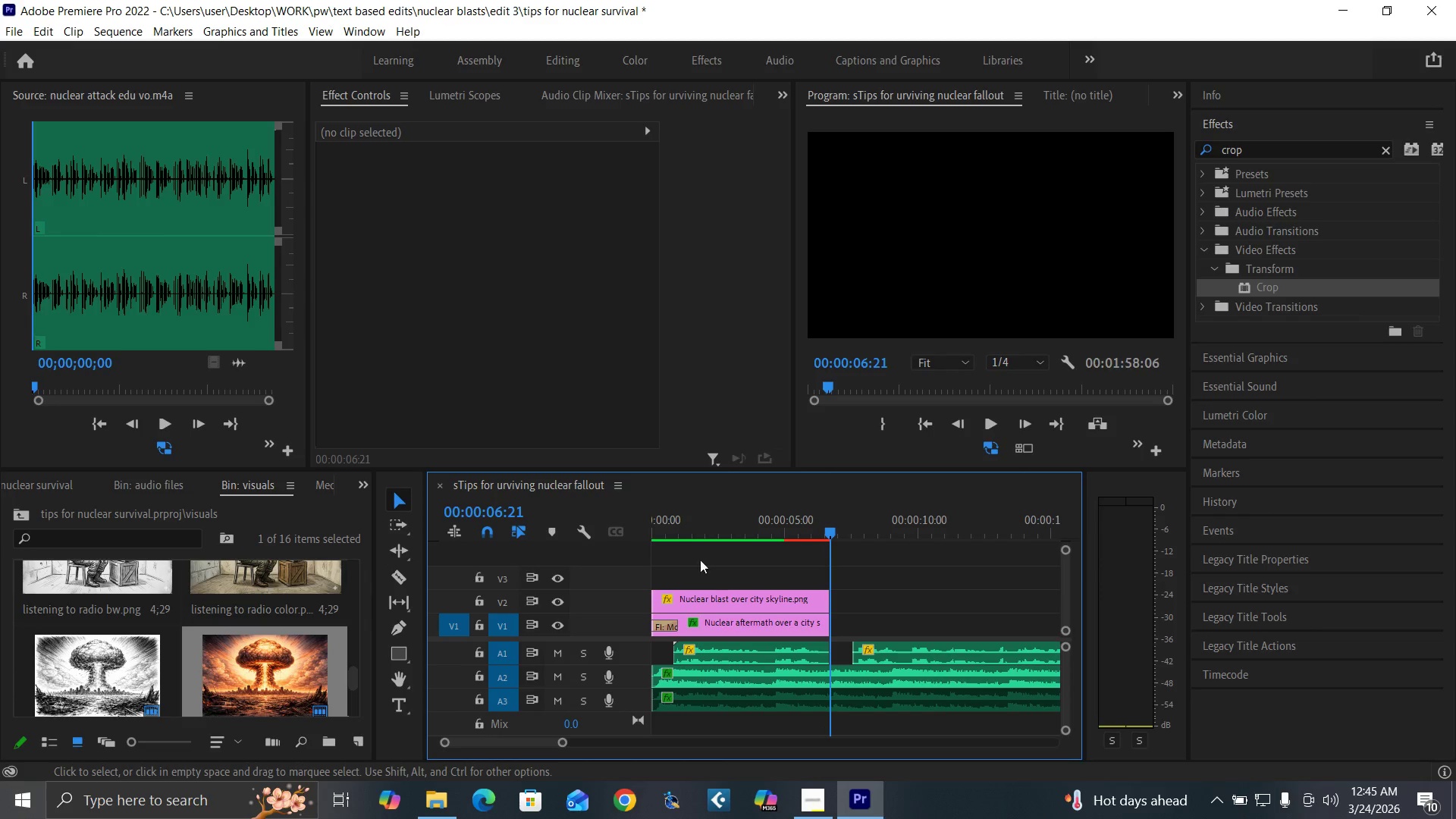 
left_click_drag(start_coordinate=[705, 558], to_coordinate=[742, 626])
 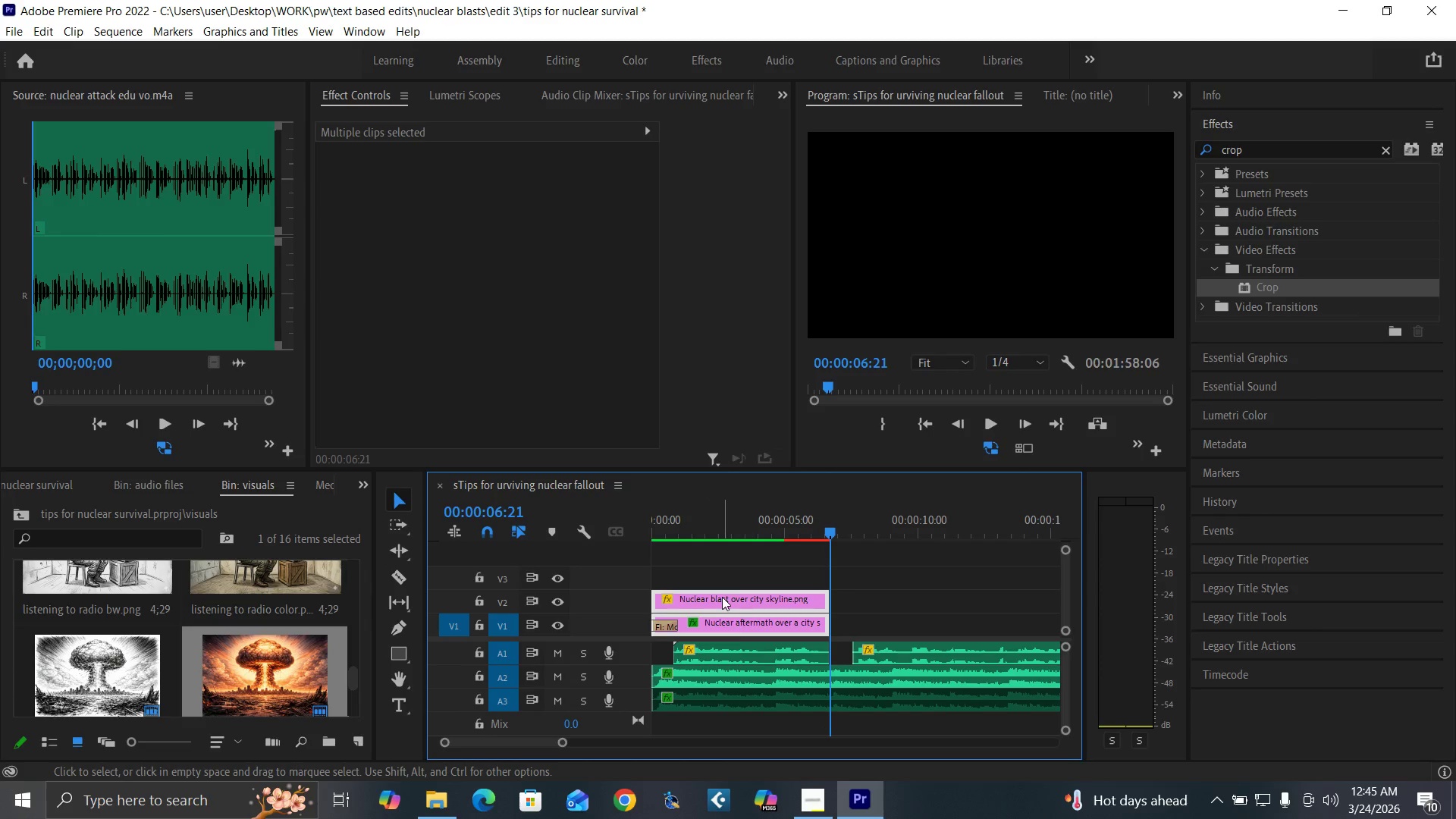 
left_click_drag(start_coordinate=[722, 597], to_coordinate=[723, 571])
 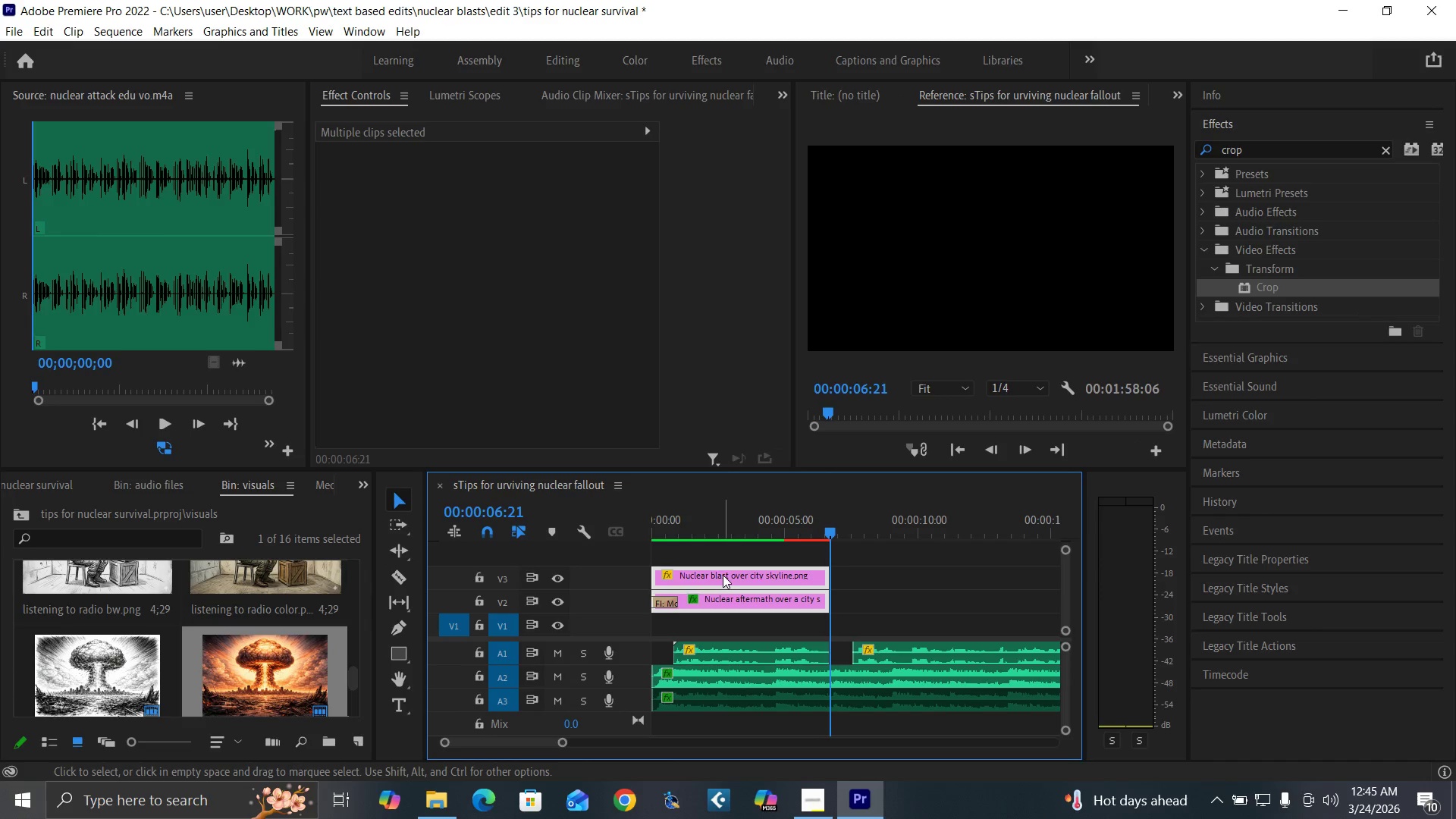 
left_click_drag(start_coordinate=[723, 575], to_coordinate=[730, 562])
 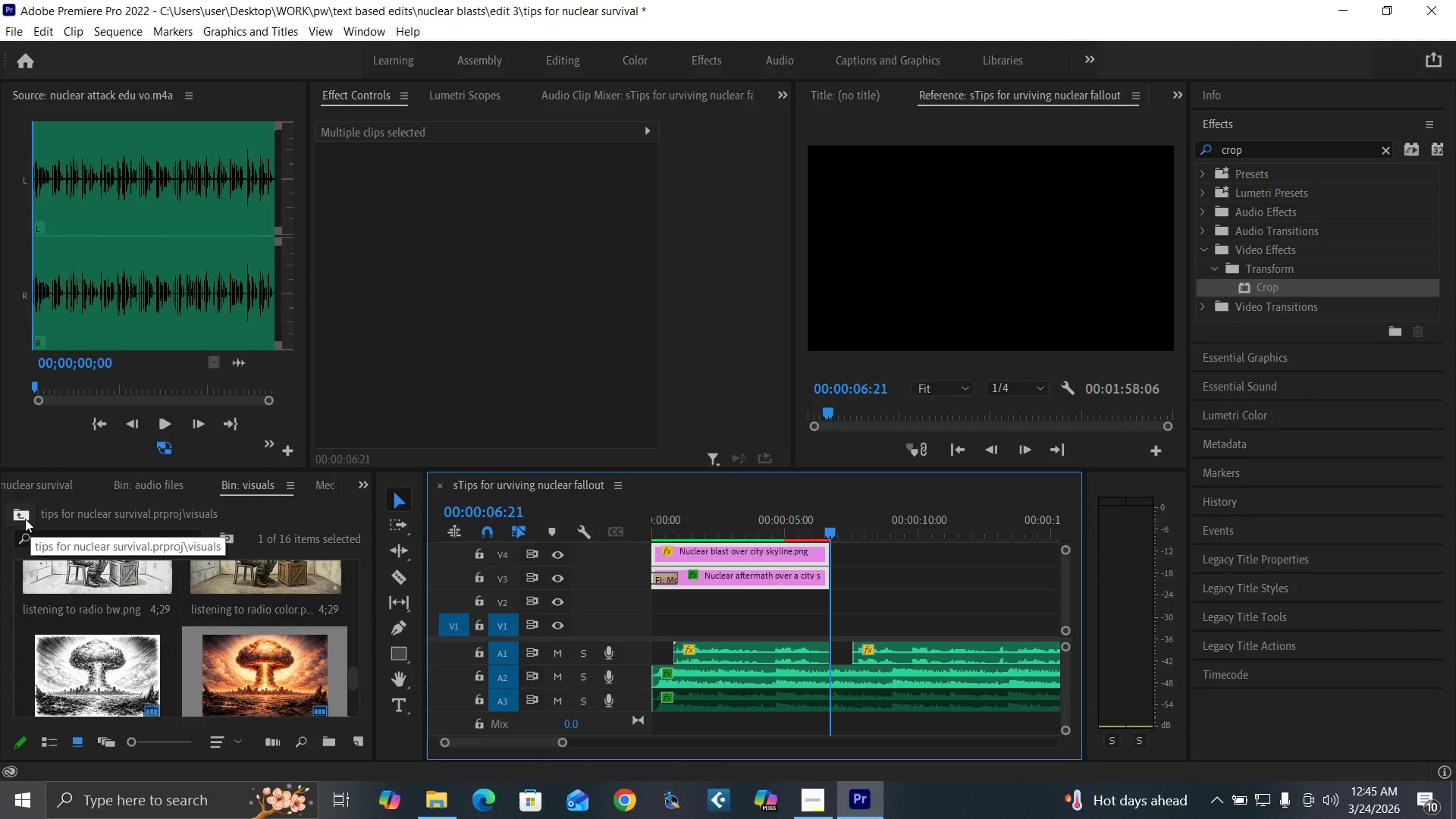 
left_click([21, 515])
 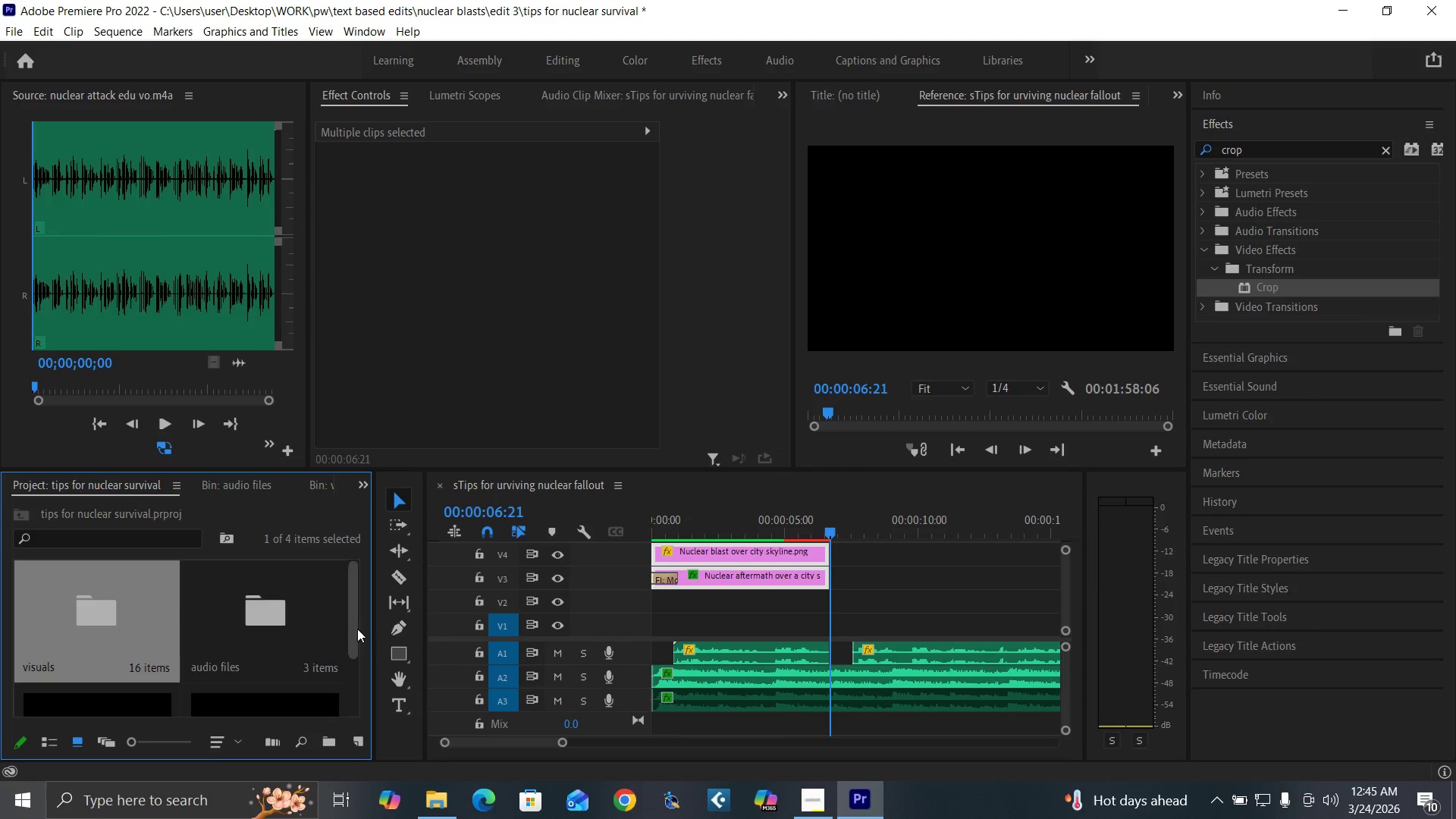 
left_click_drag(start_coordinate=[356, 628], to_coordinate=[359, 711])
 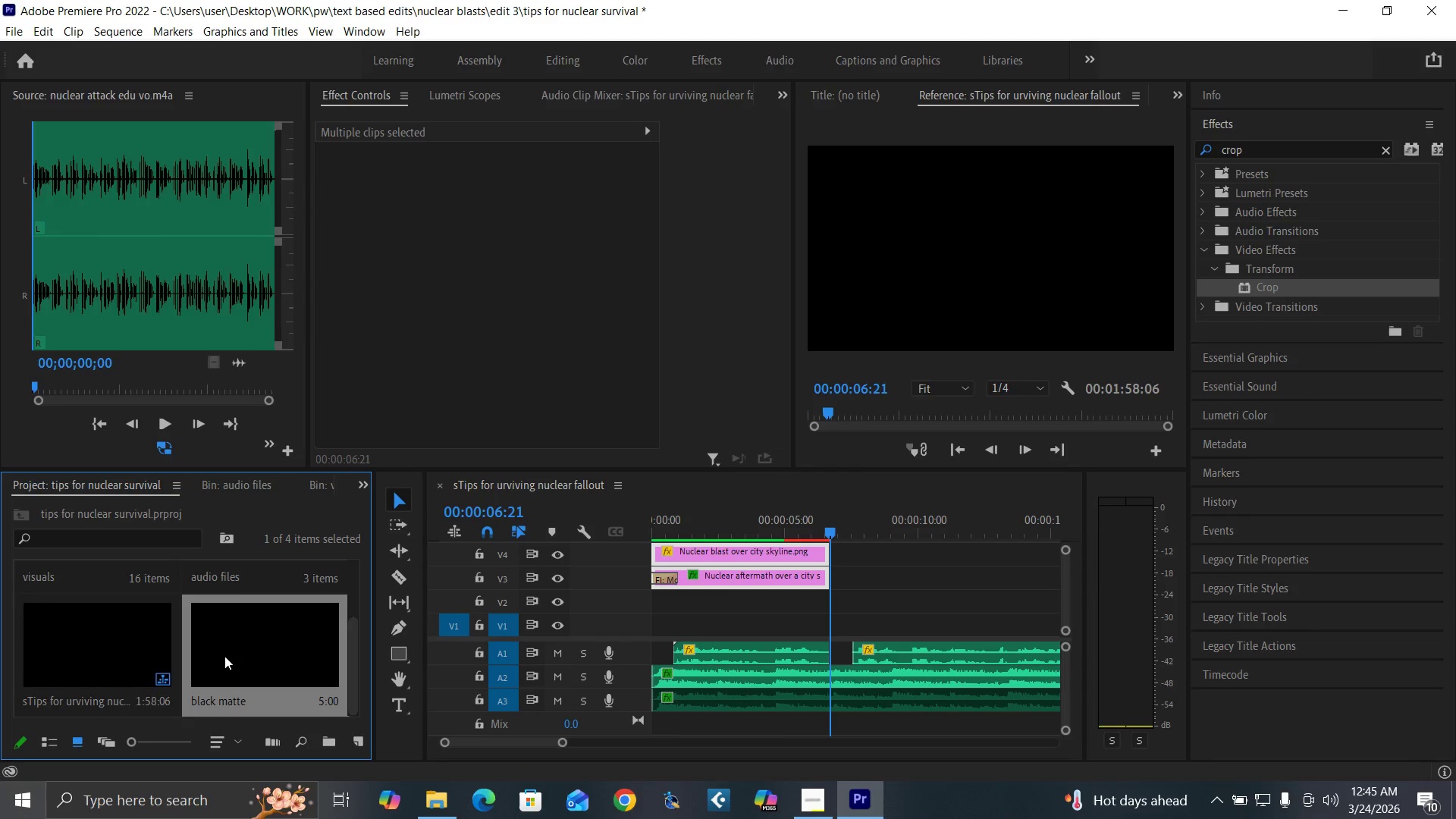 
left_click_drag(start_coordinate=[224, 656], to_coordinate=[647, 627])
 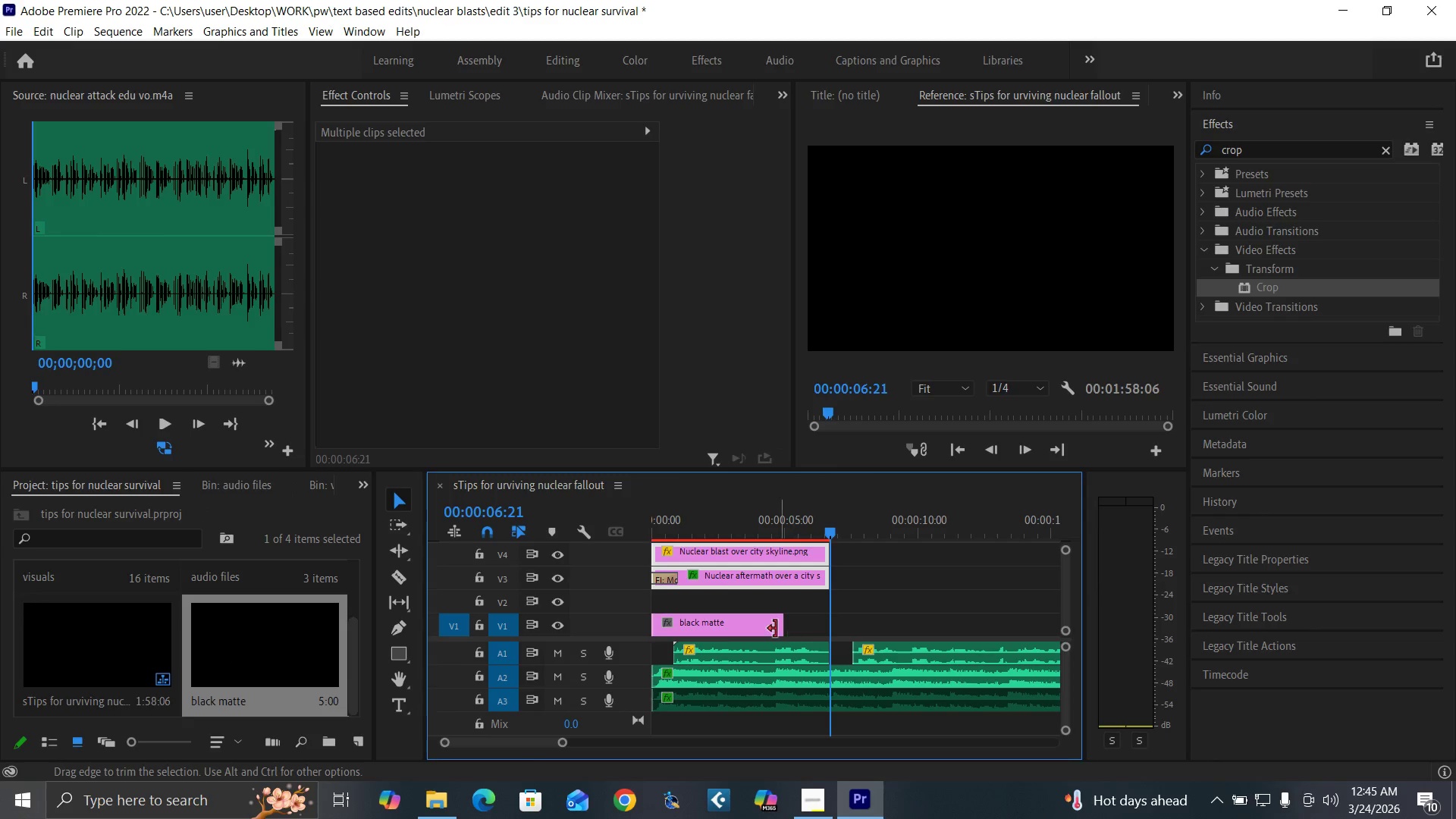 
left_click_drag(start_coordinate=[774, 627], to_coordinate=[953, 629])
 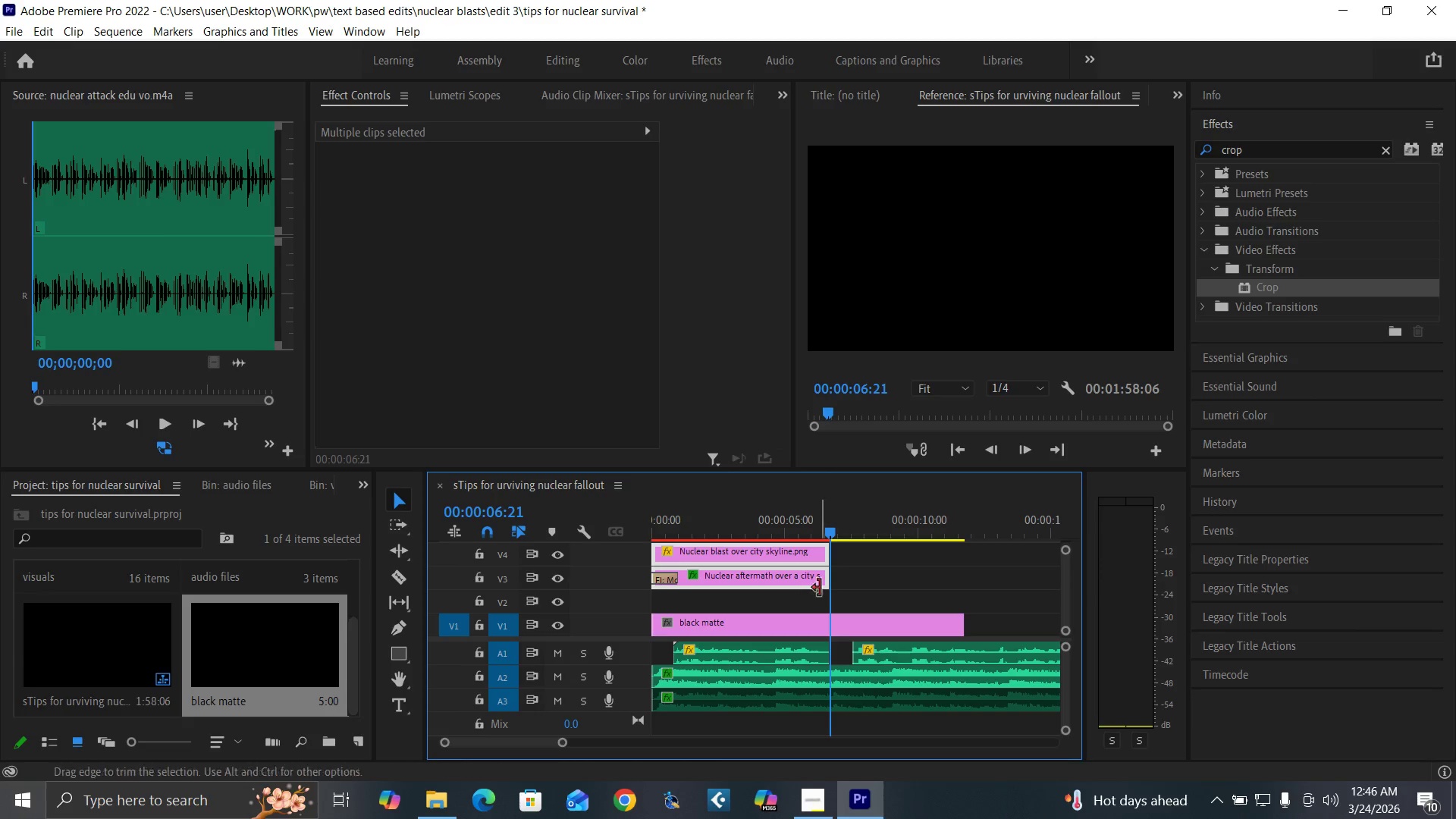 
wait(5.22)
 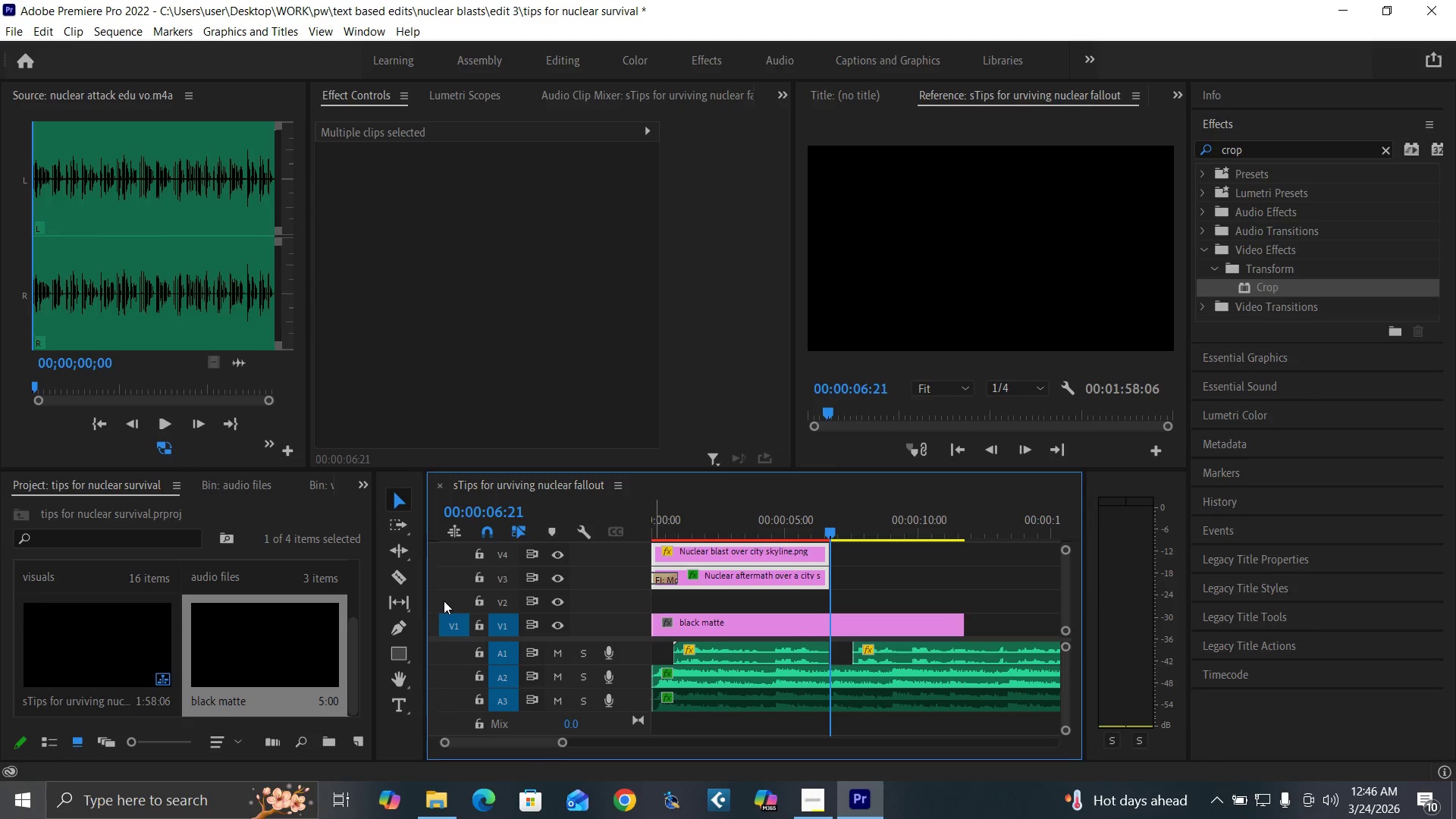 
key(Control+S)
 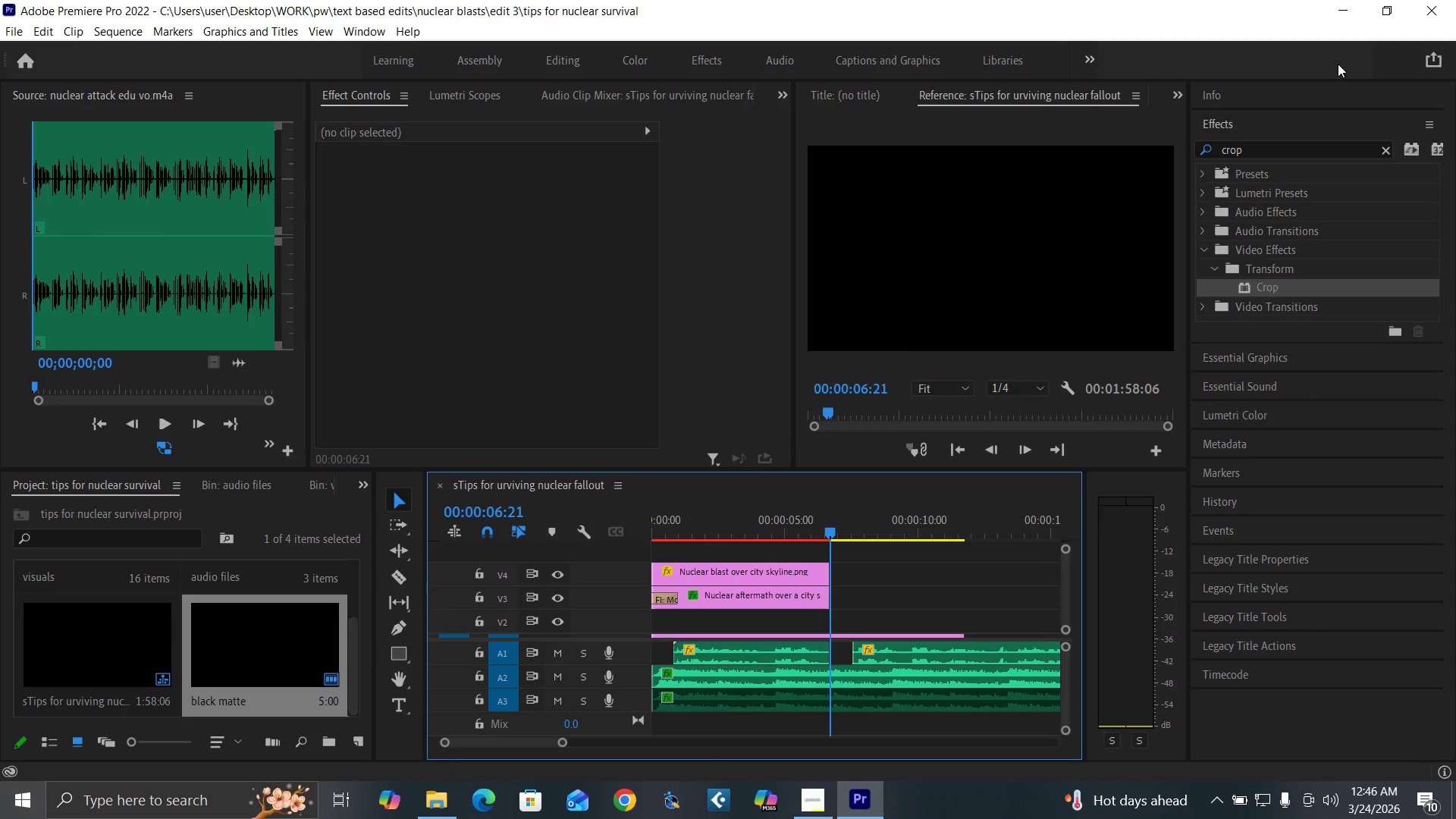 
left_click([1382, 152])
 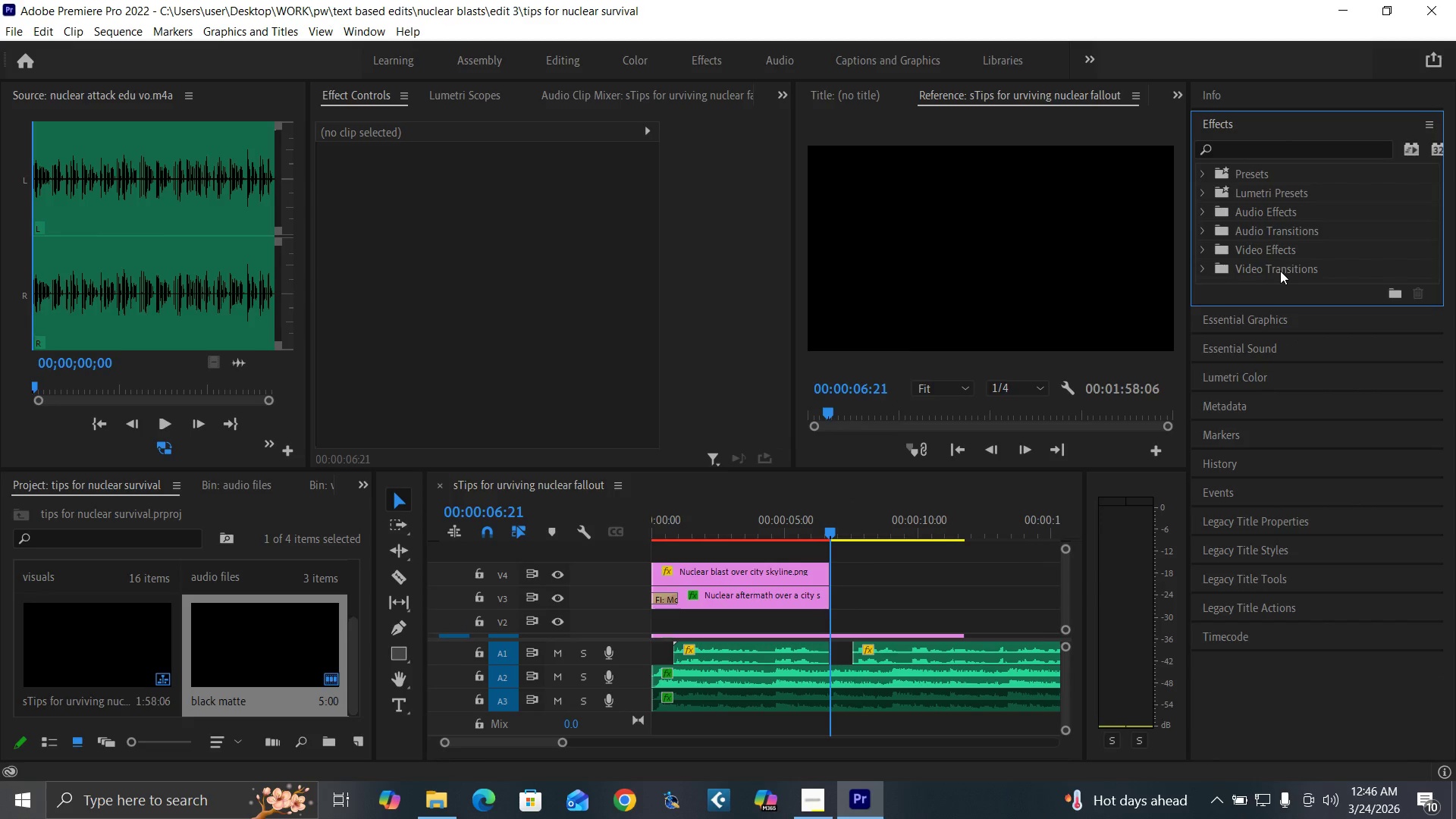 
left_click([1272, 319])
 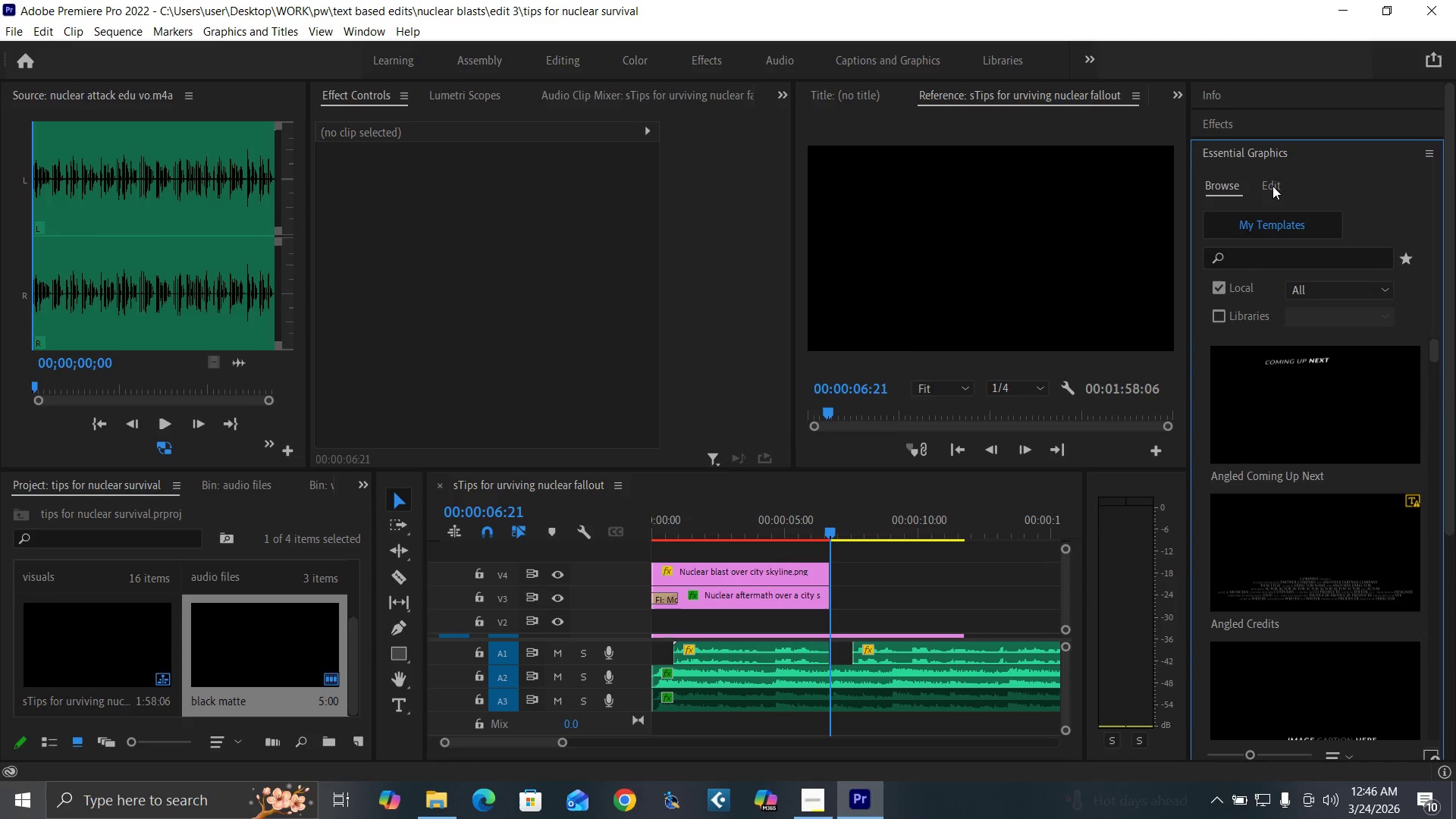 
left_click([1272, 186])
 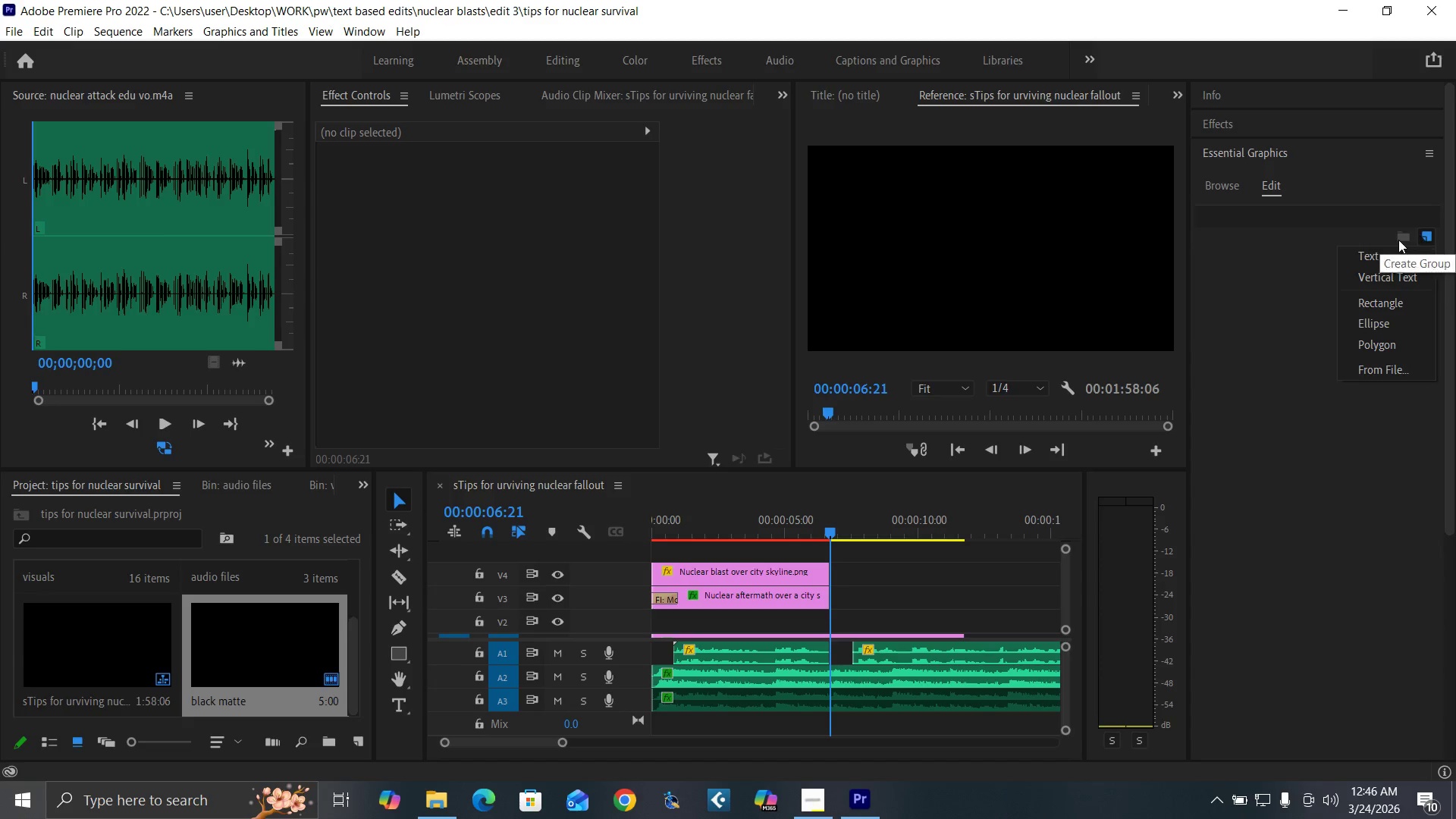 
left_click([1381, 251])
 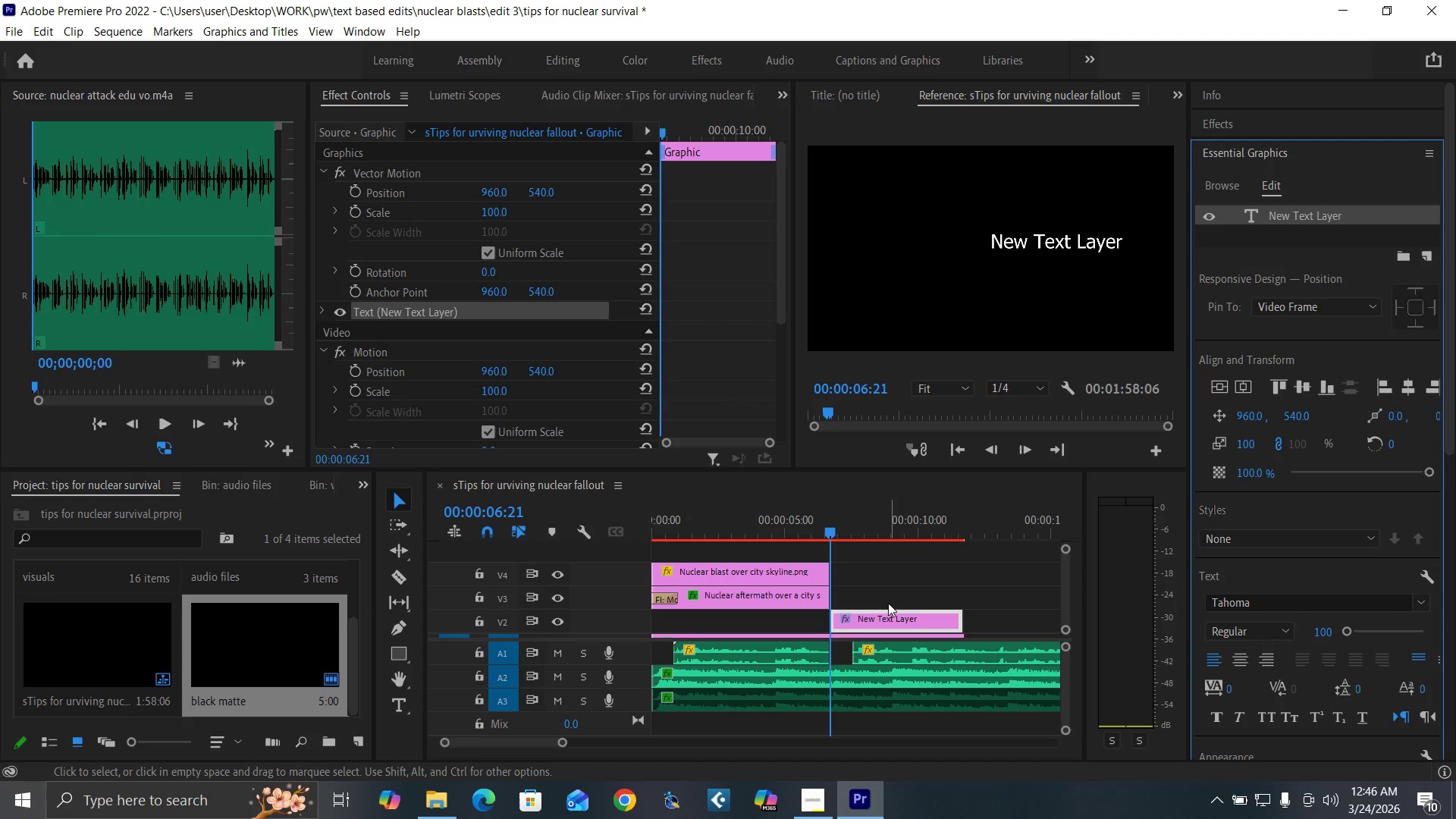 
left_click_drag(start_coordinate=[893, 614], to_coordinate=[880, 553])
 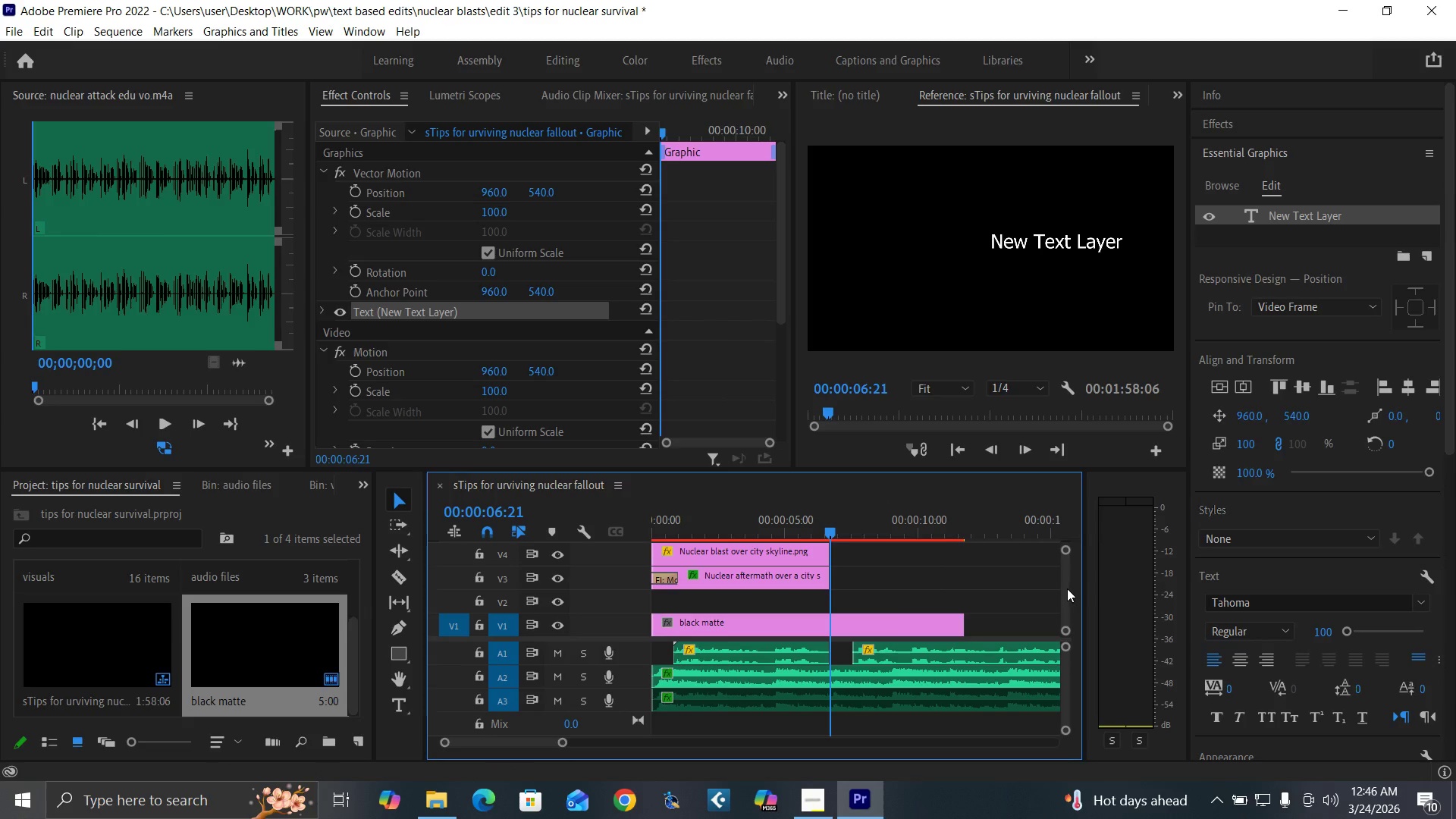 
left_click_drag(start_coordinate=[1067, 588], to_coordinate=[1067, 582])
 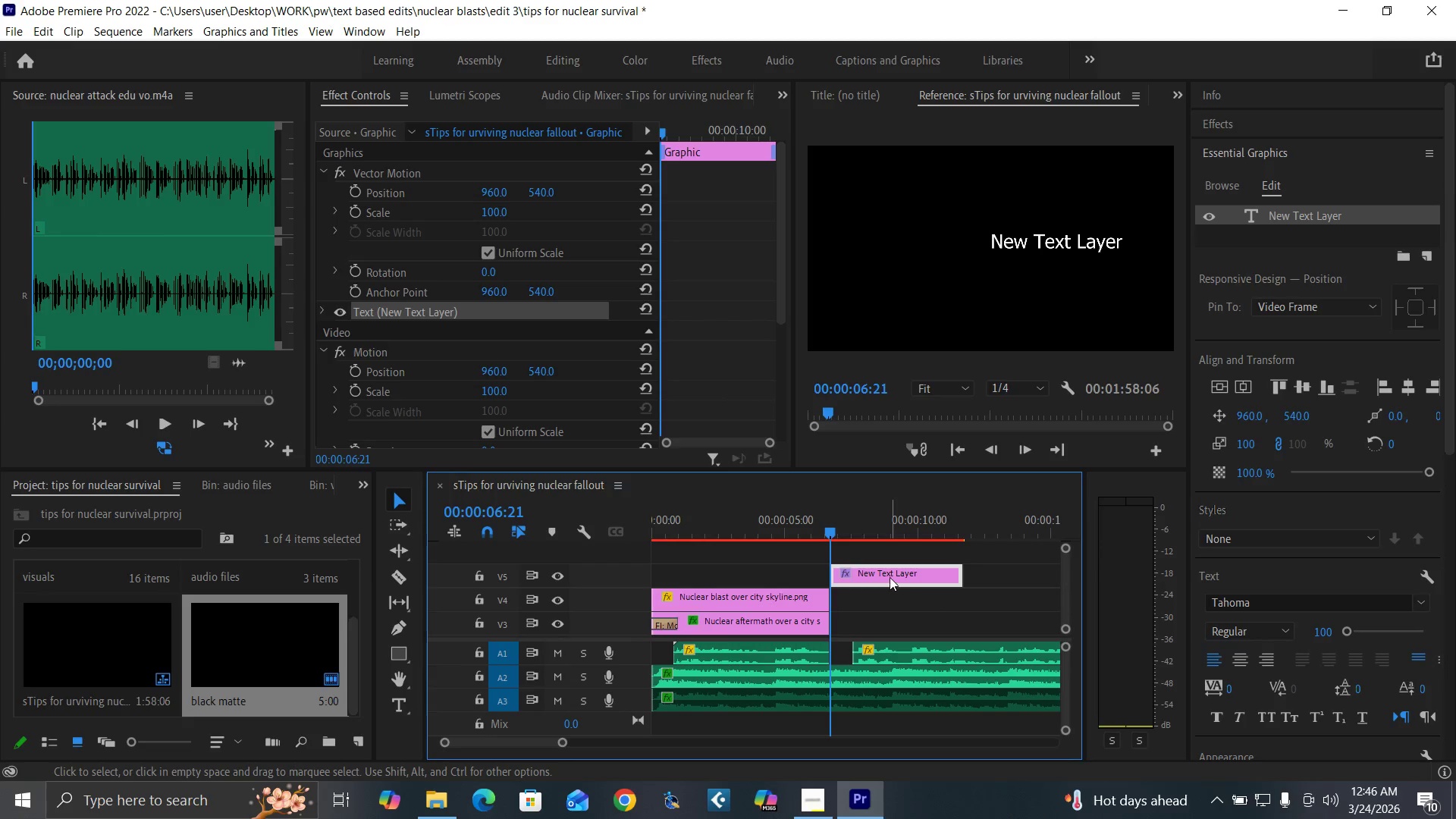 
left_click_drag(start_coordinate=[890, 577], to_coordinate=[871, 572])
 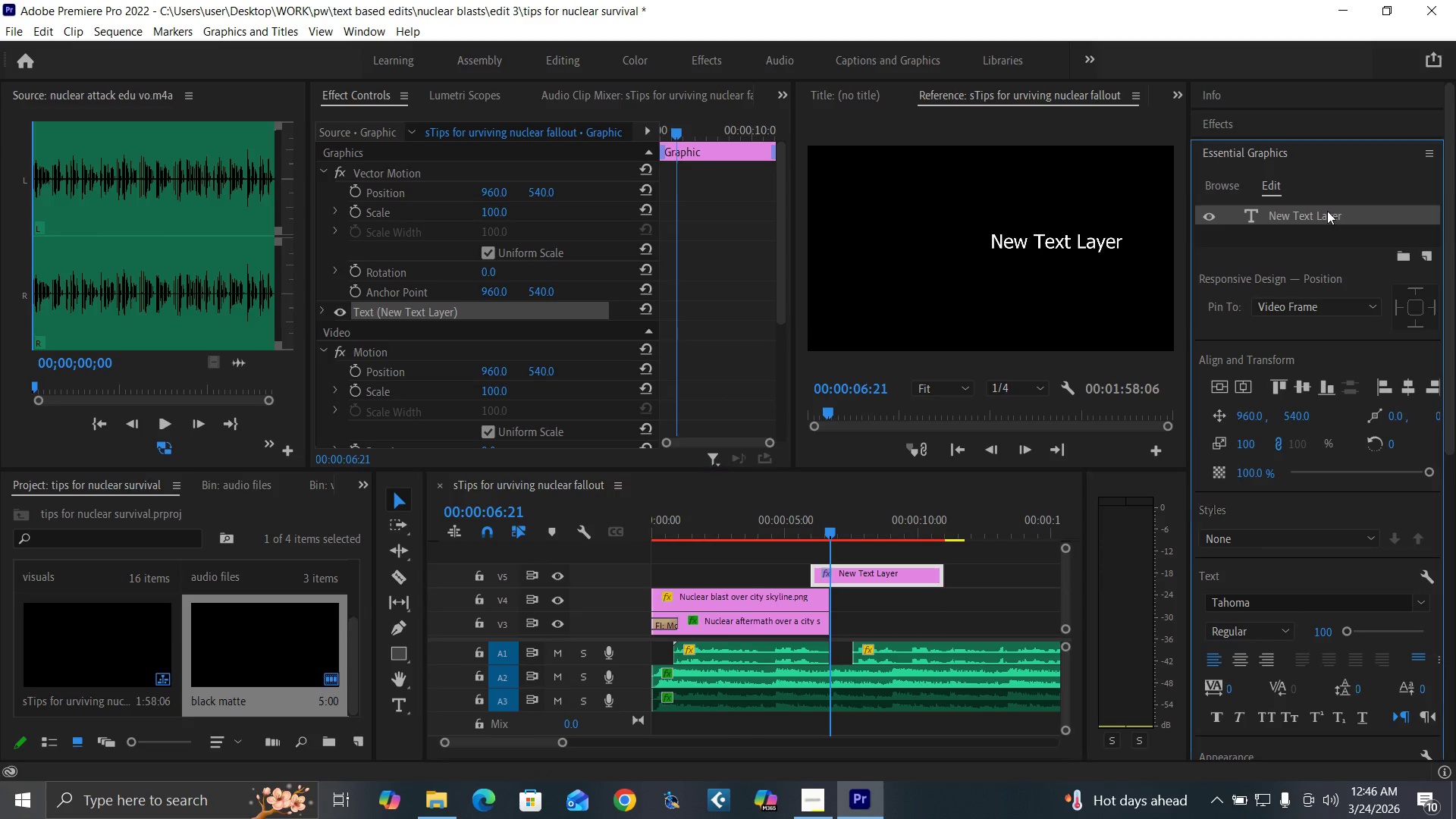 
double_click([1327, 211])
 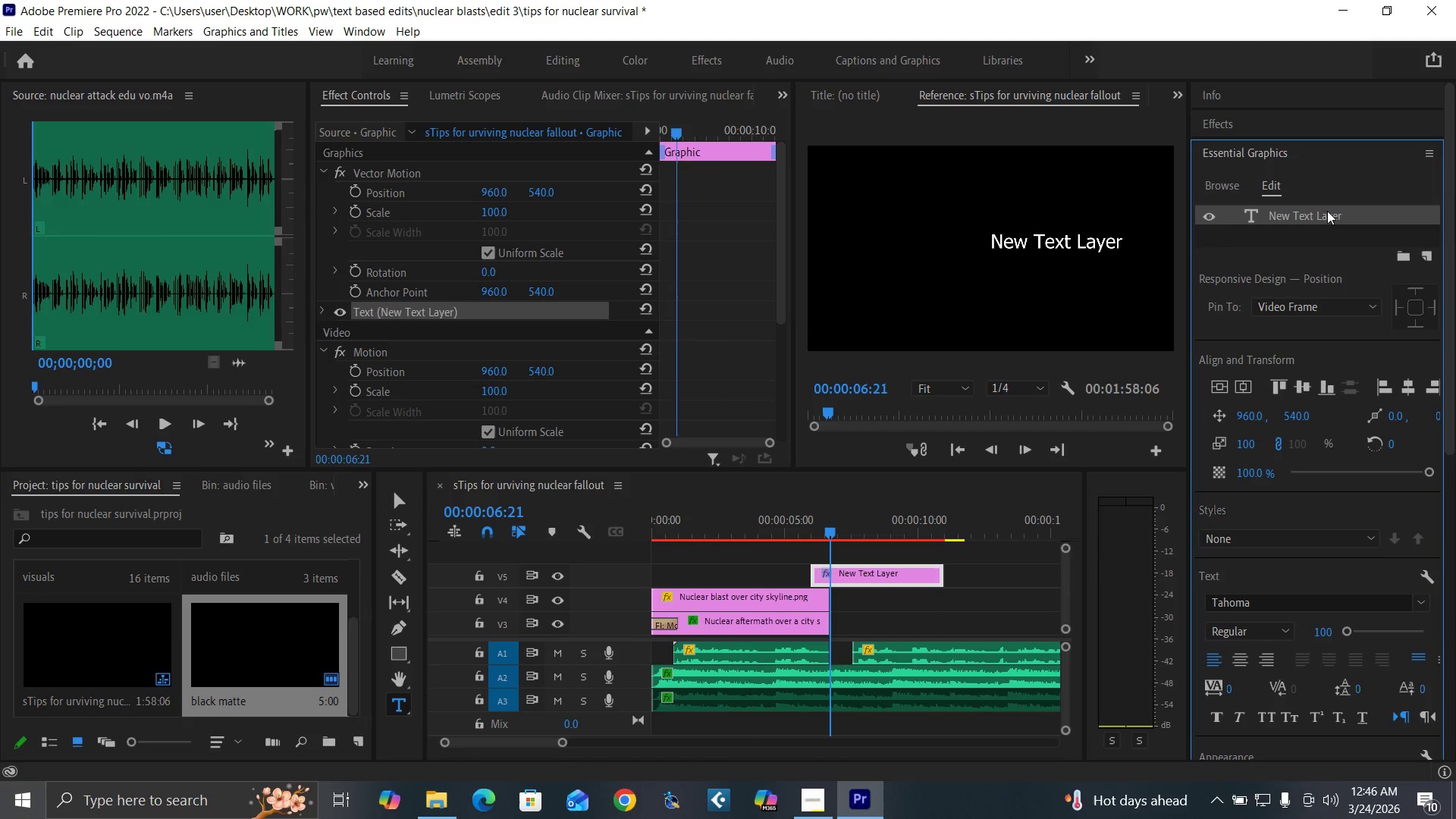 
triple_click([1327, 211])
 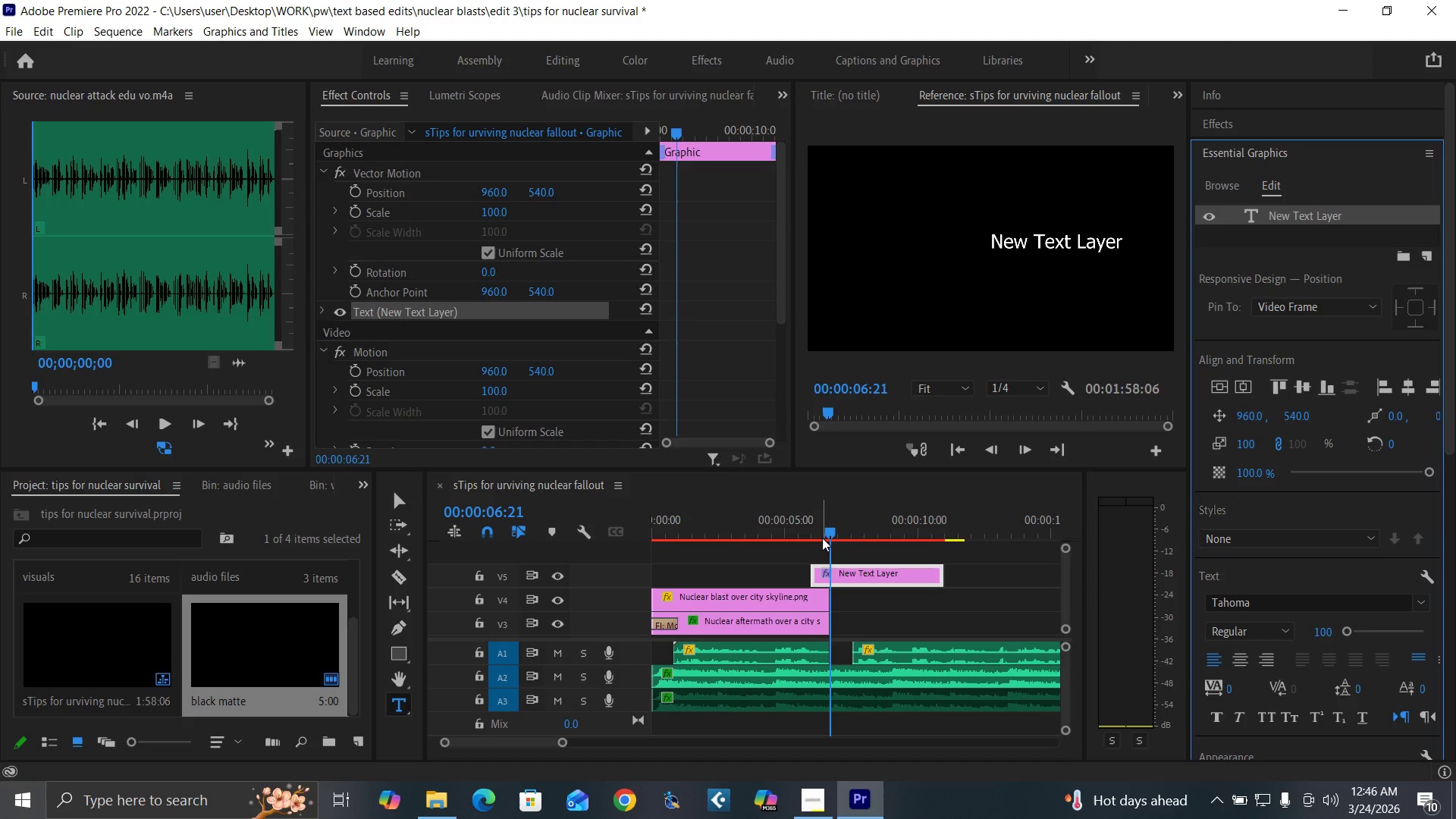 
left_click([821, 532])
 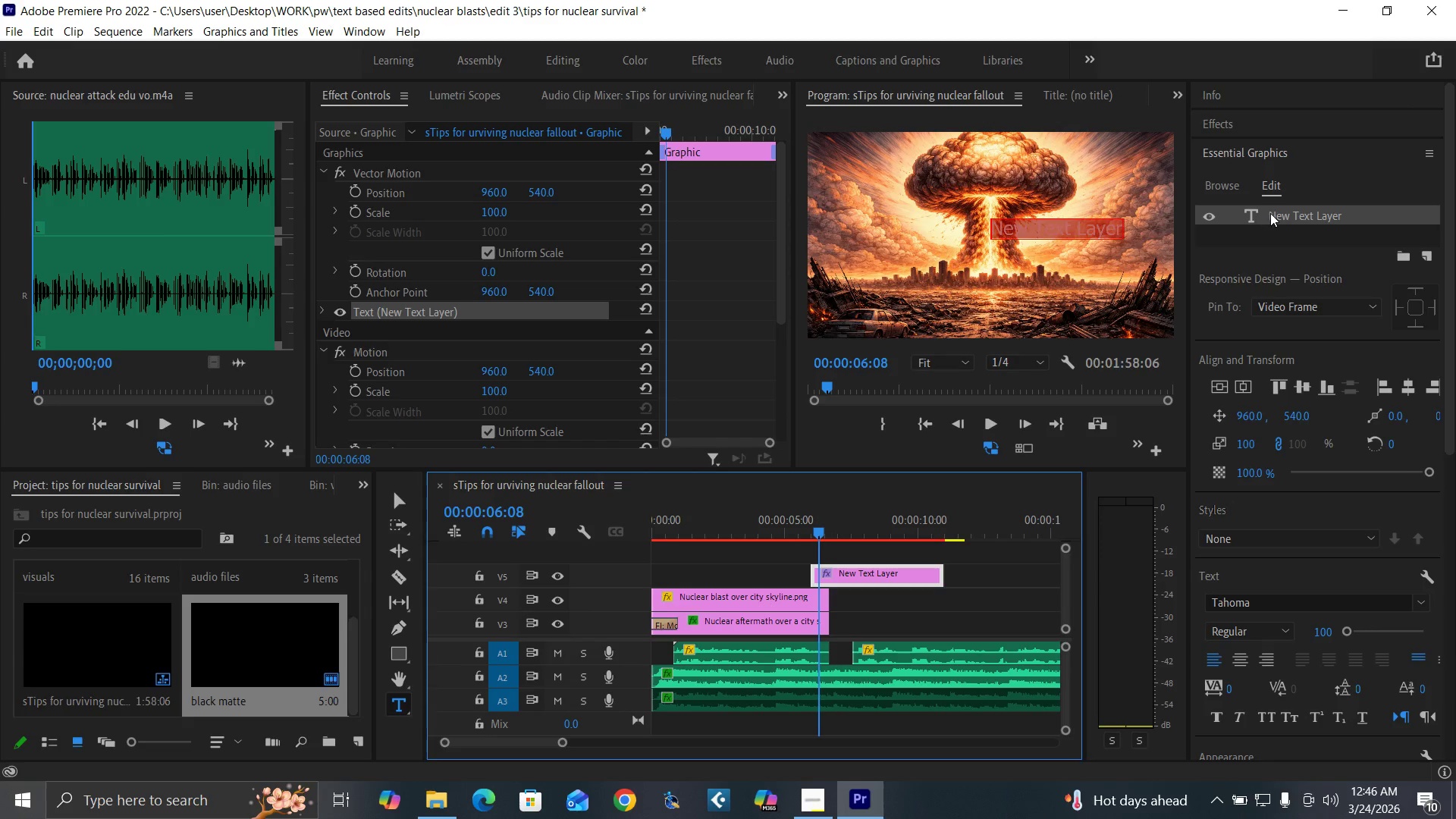 
double_click([1270, 213])
 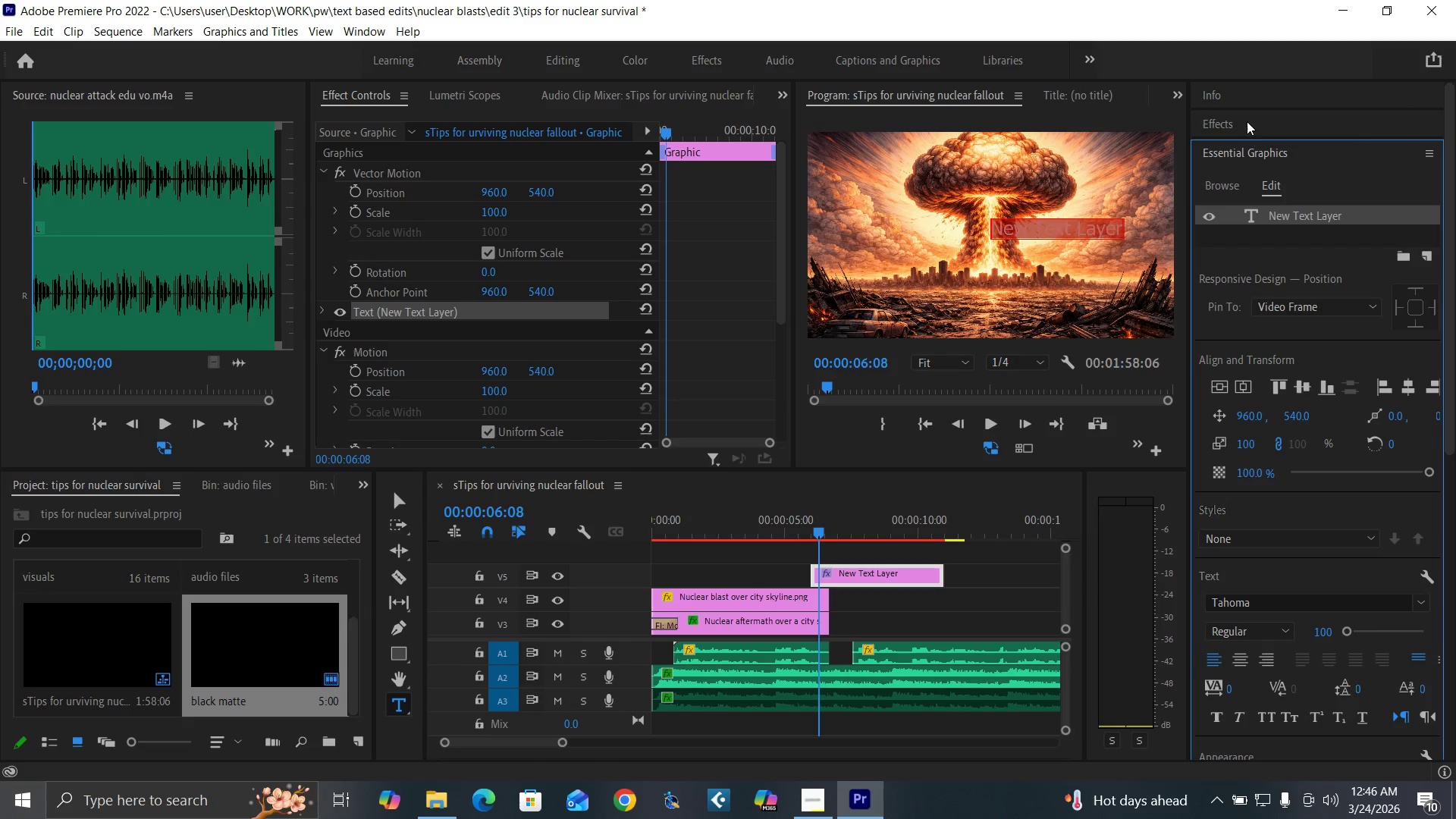 
left_click([1247, 121])
 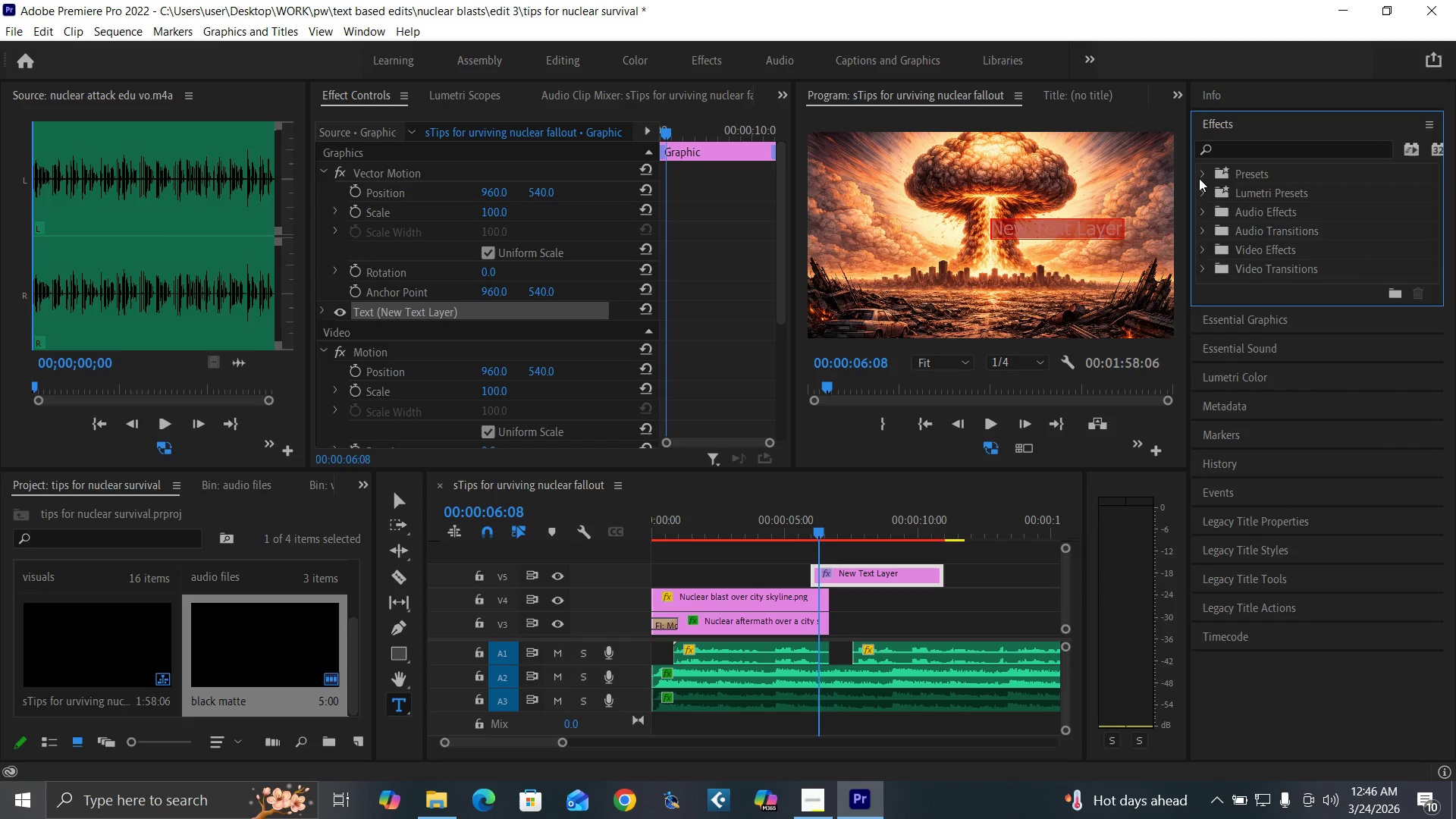 
left_click([1207, 172])
 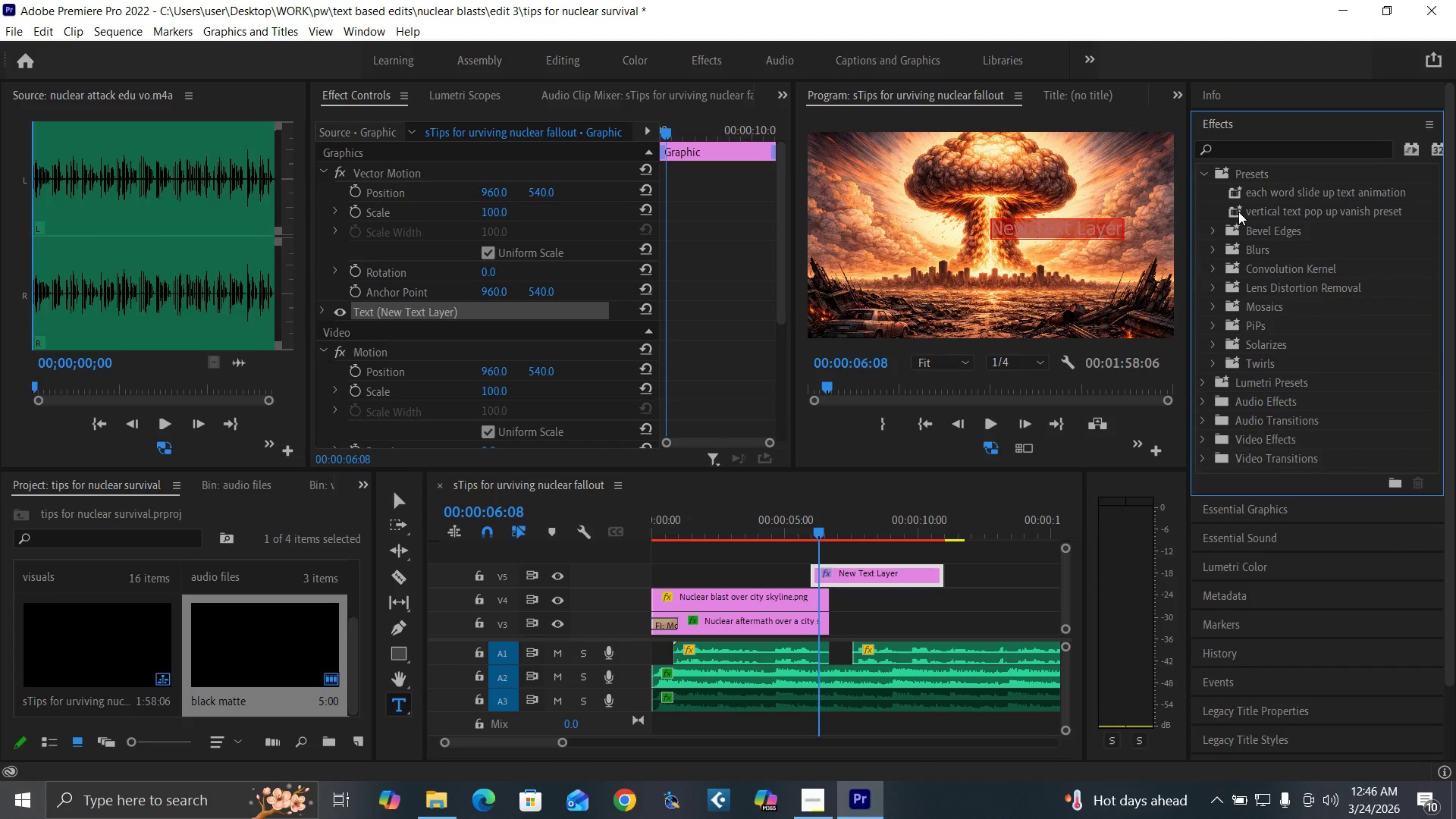 
left_click_drag(start_coordinate=[1238, 212], to_coordinate=[877, 573])
 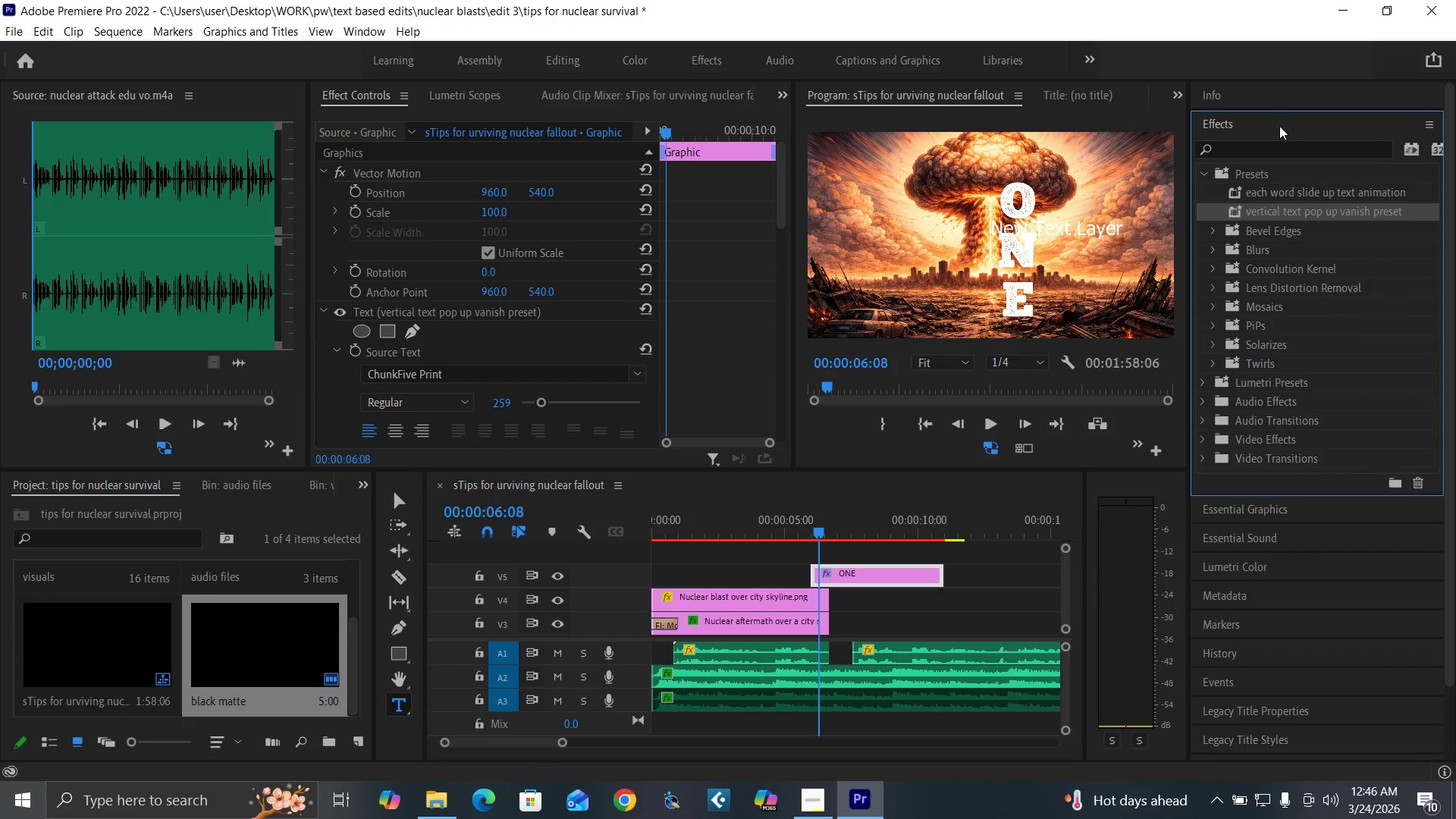 
left_click([1260, 120])
 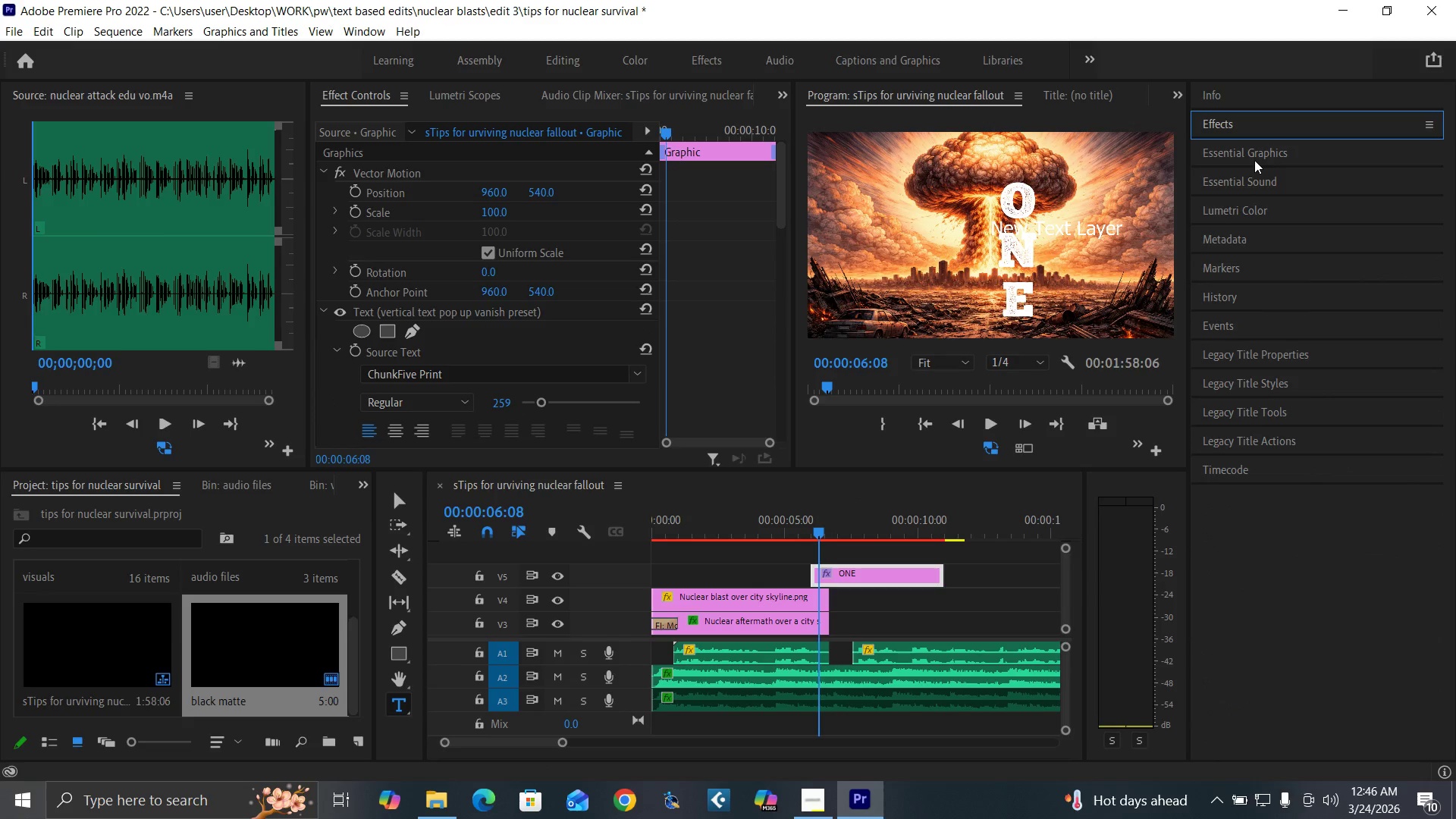 
left_click([1254, 157])
 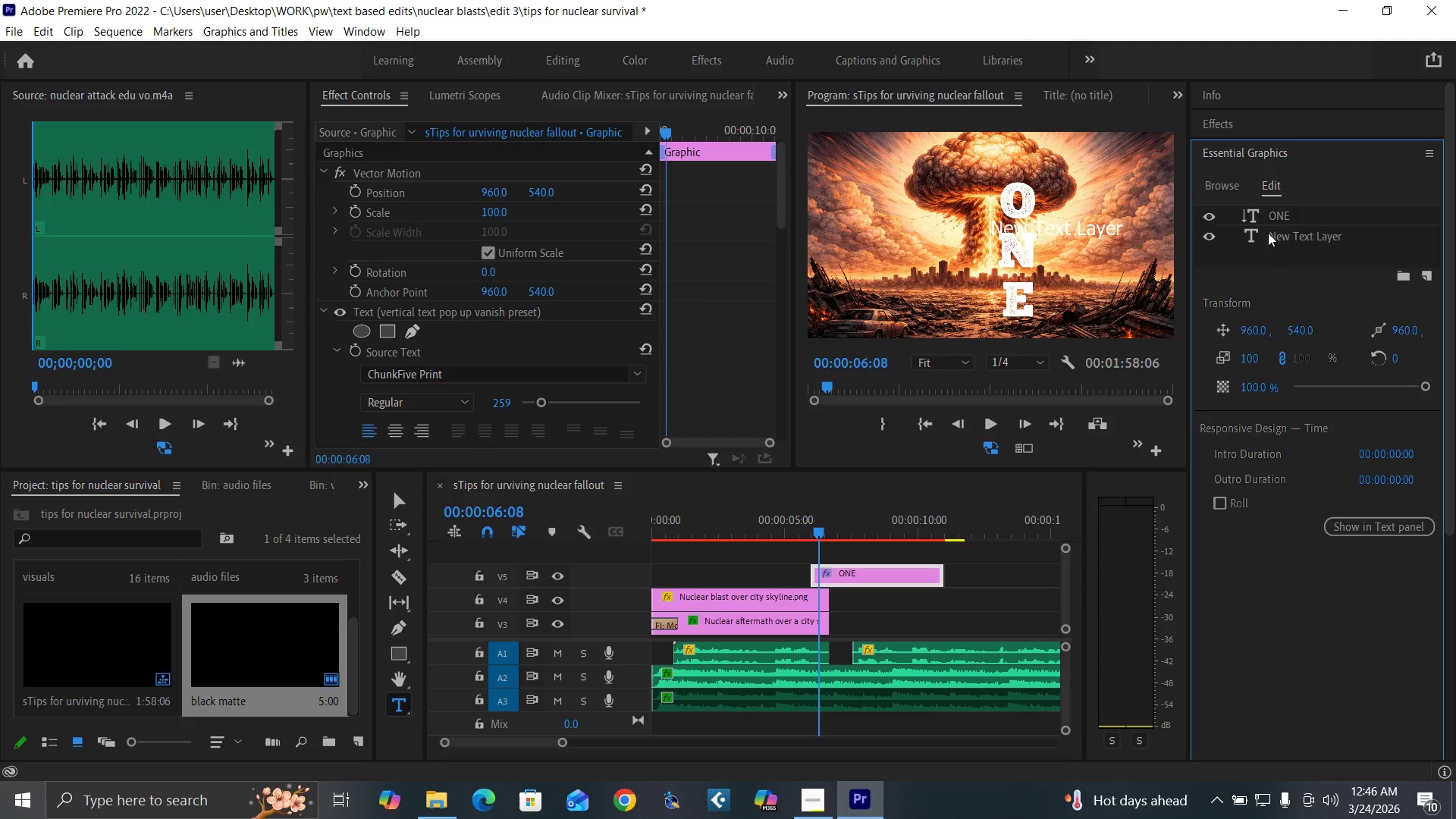 
left_click([1268, 235])
 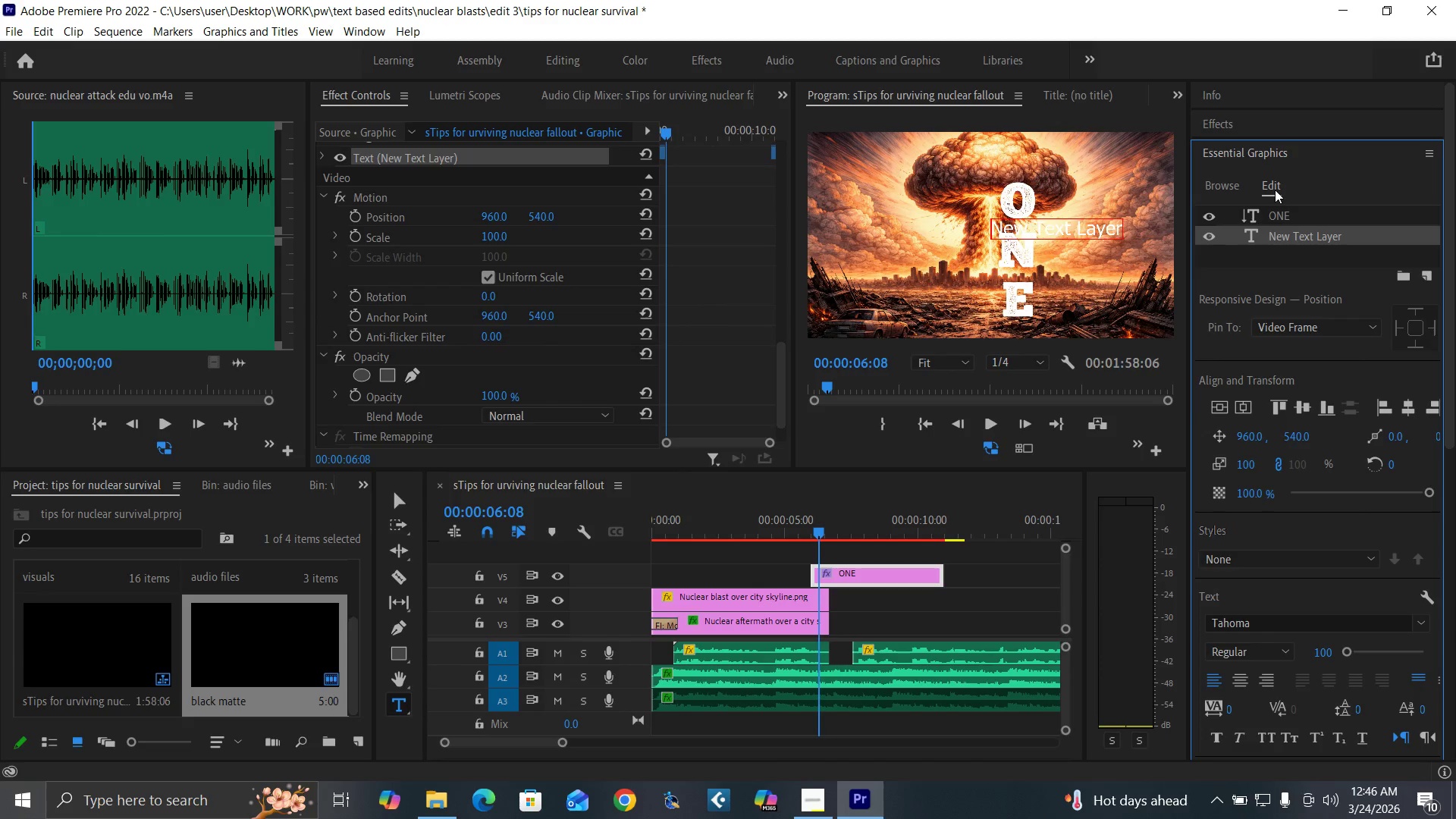 
key(Delete)
 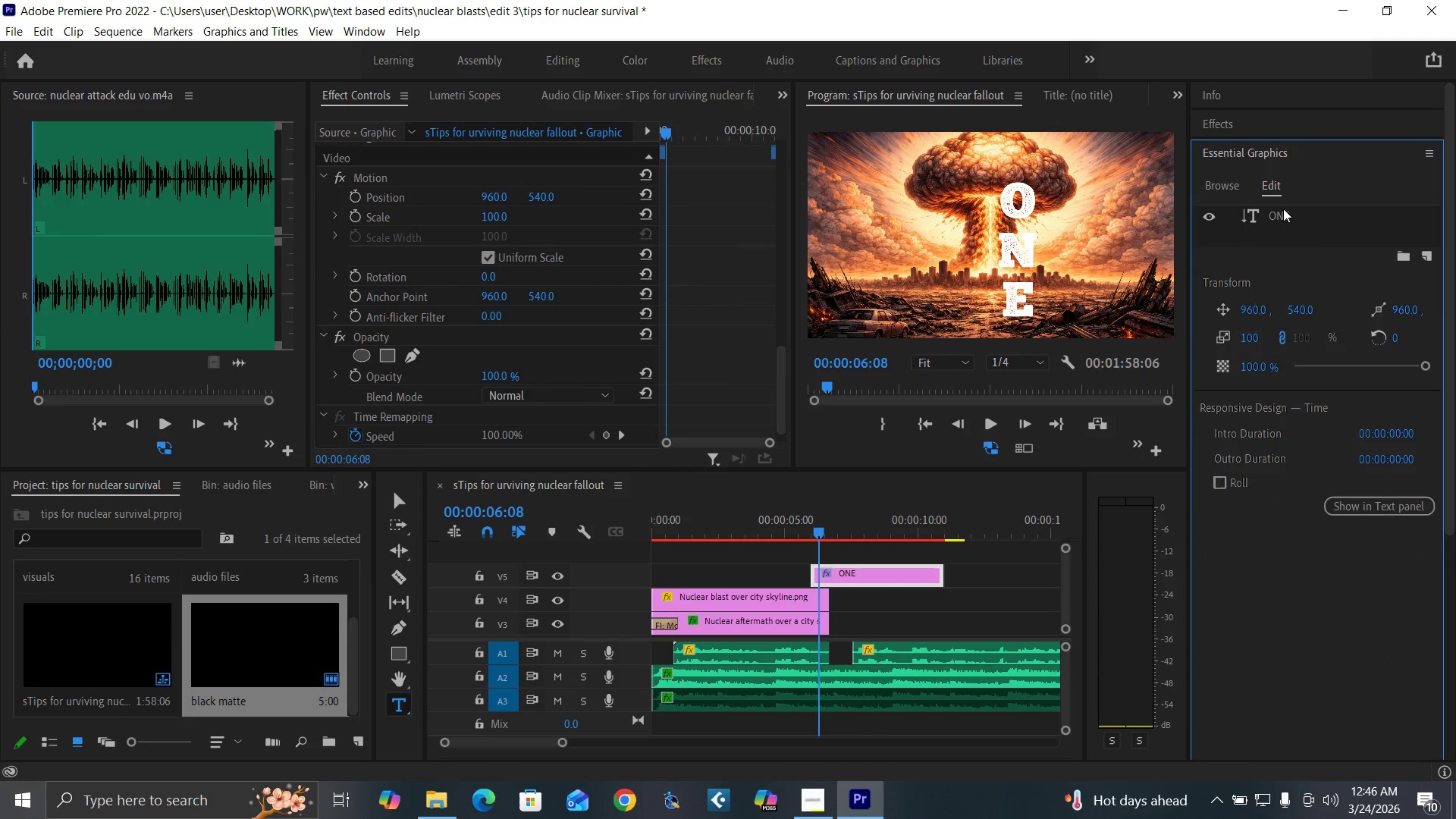 
double_click([1283, 209])
 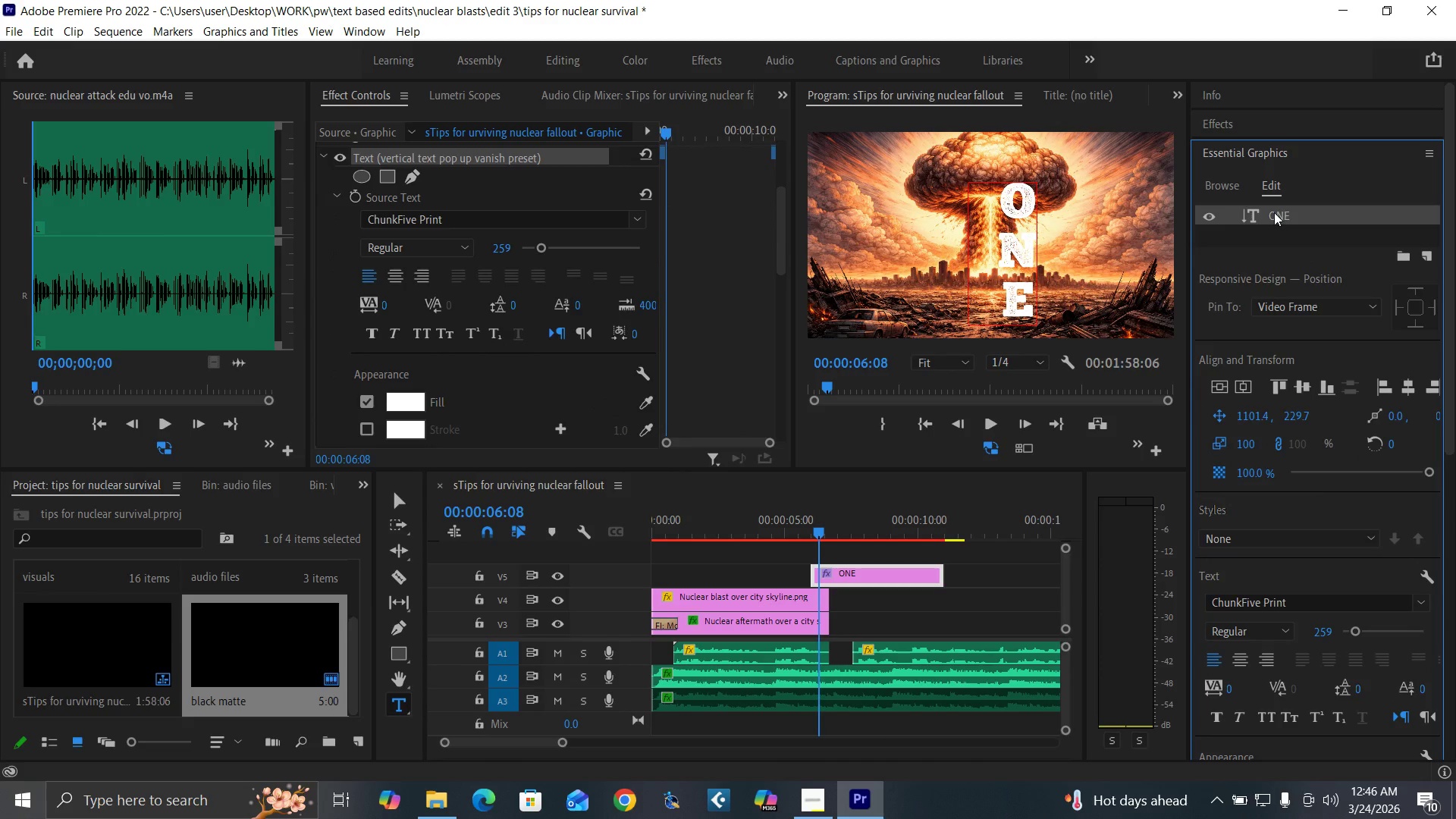 
left_click([1273, 213])
 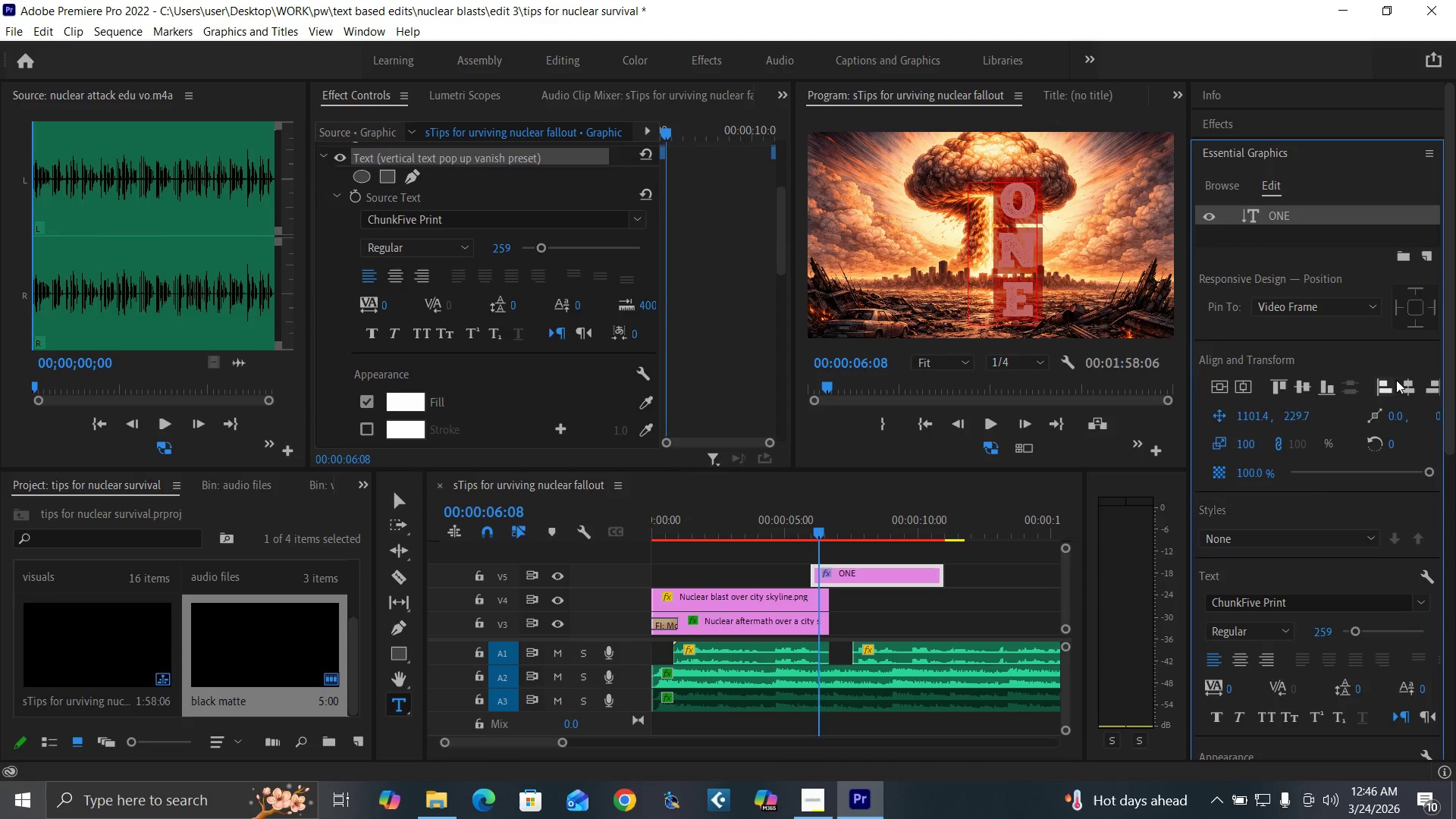 
left_click([1404, 390])
 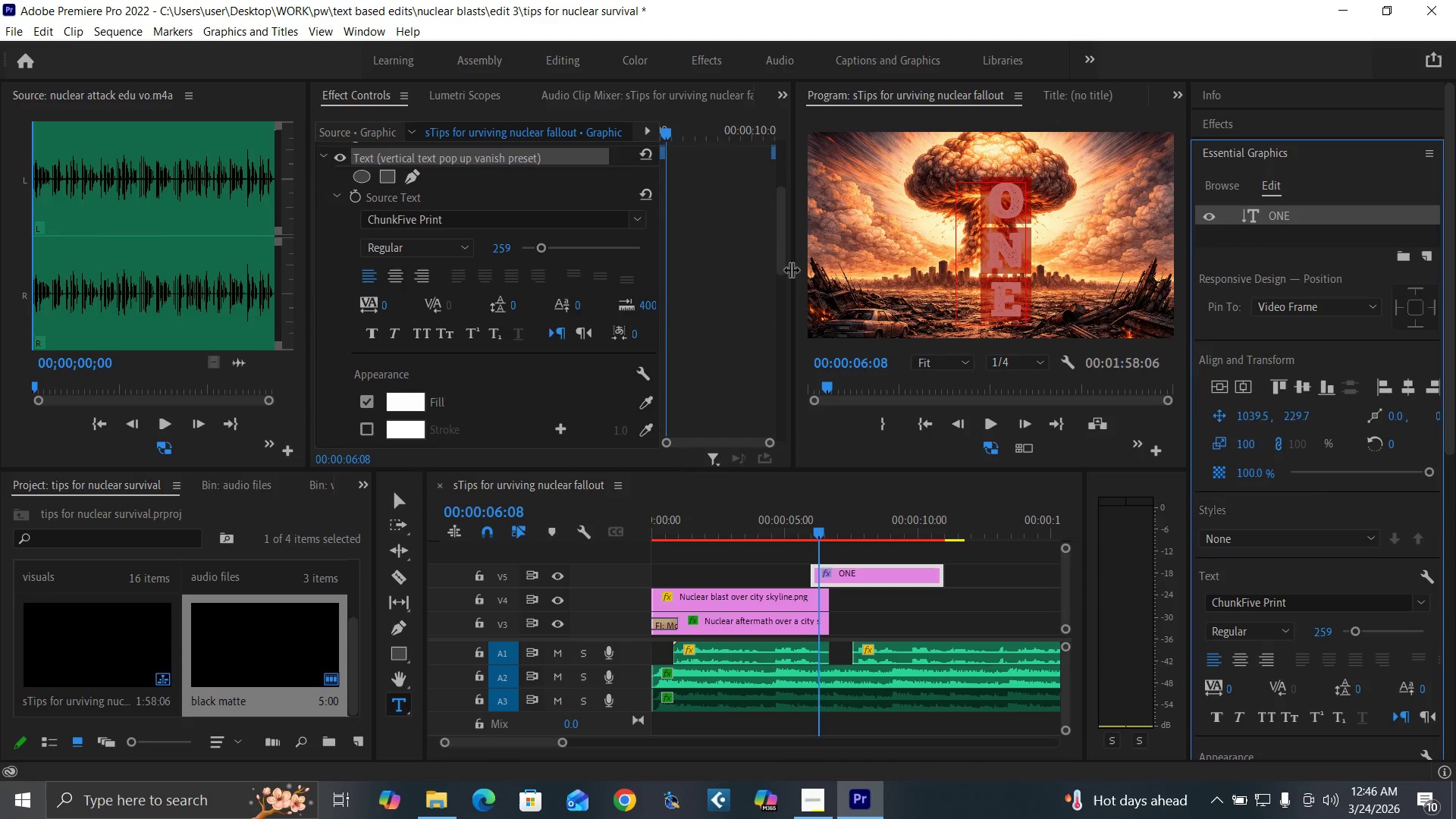 
left_click_drag(start_coordinate=[780, 255], to_coordinate=[772, 128])
 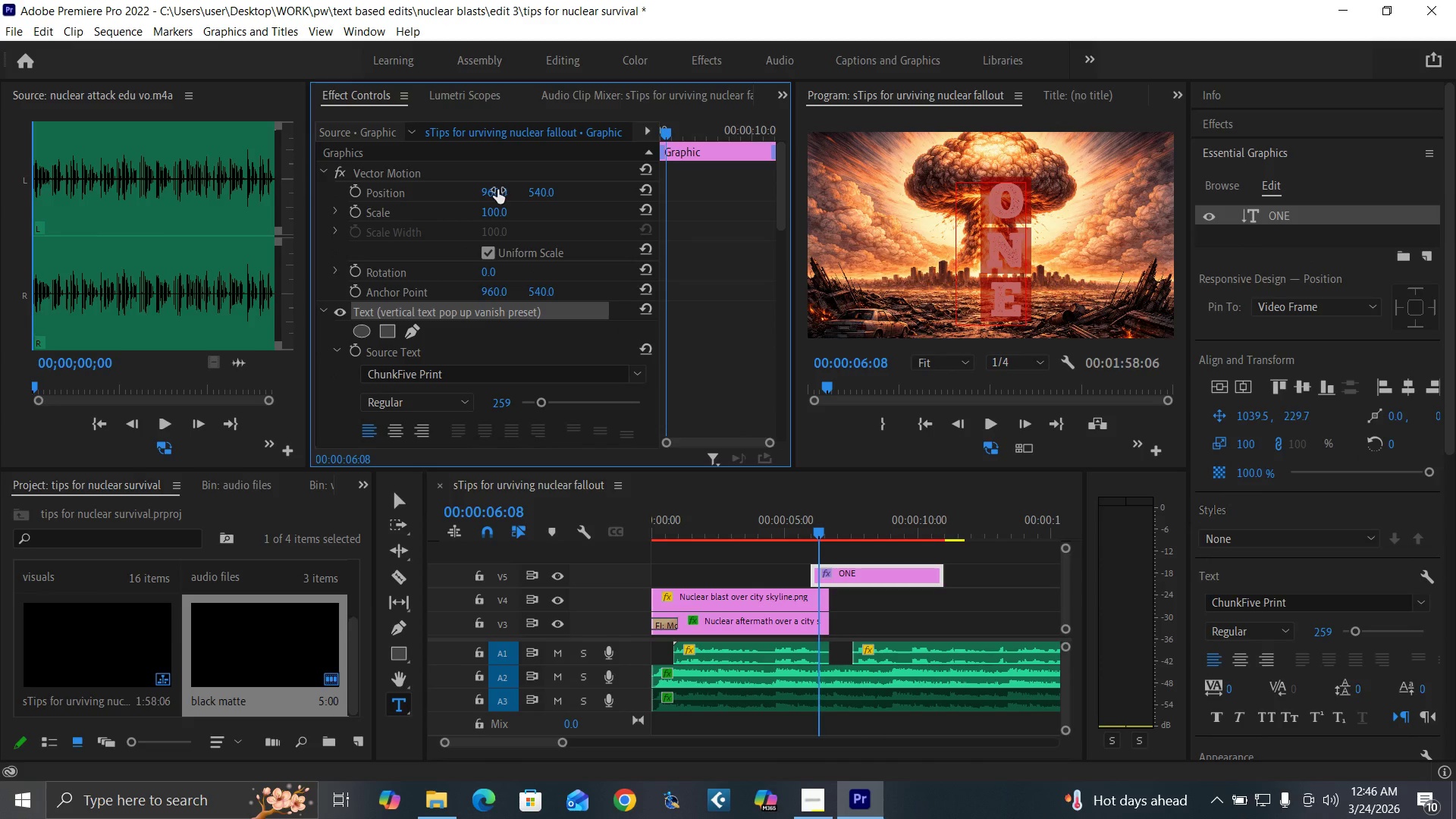 
left_click_drag(start_coordinate=[497, 190], to_coordinate=[412, 210])
 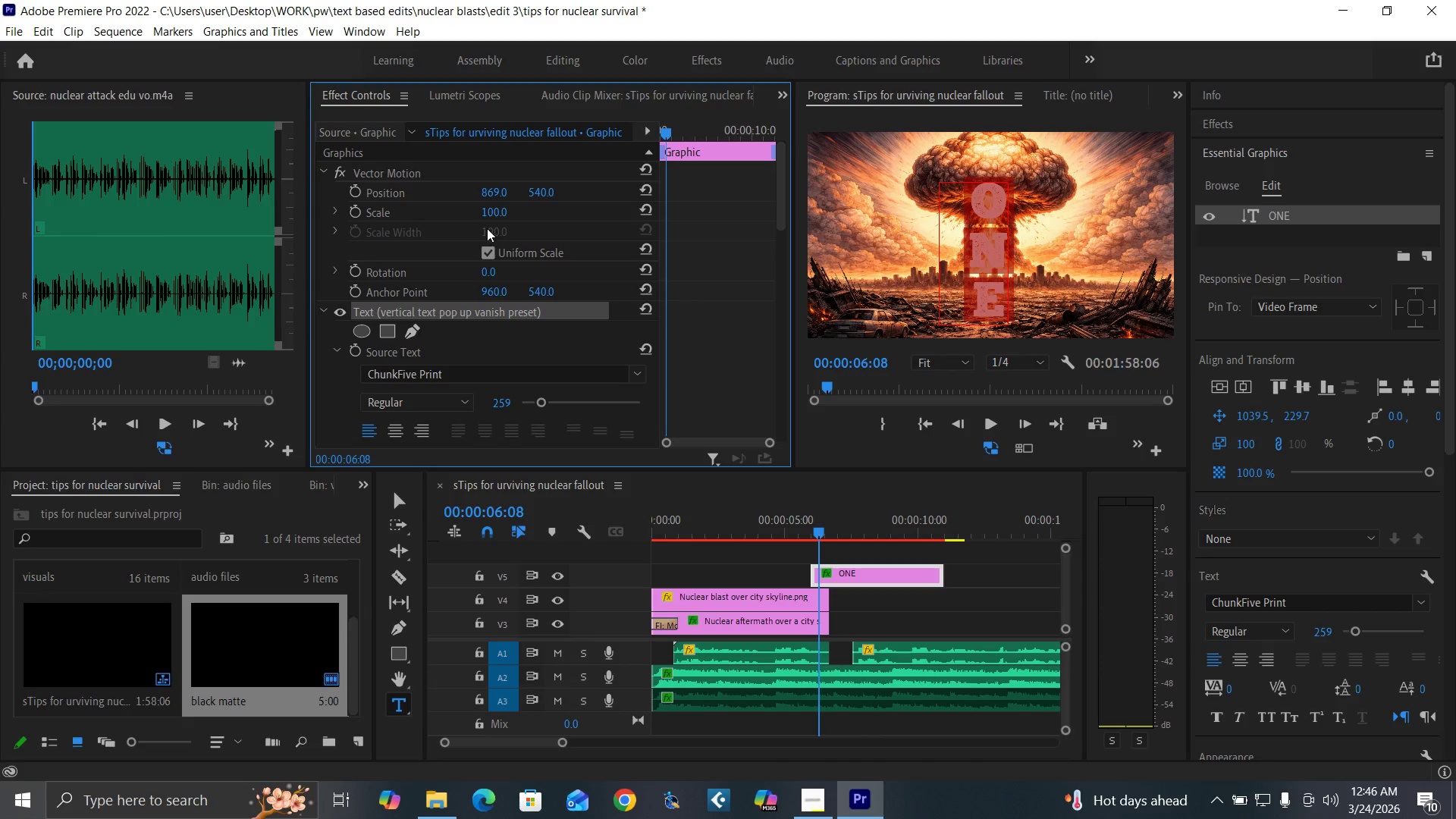 
key(Control+Backquote)
 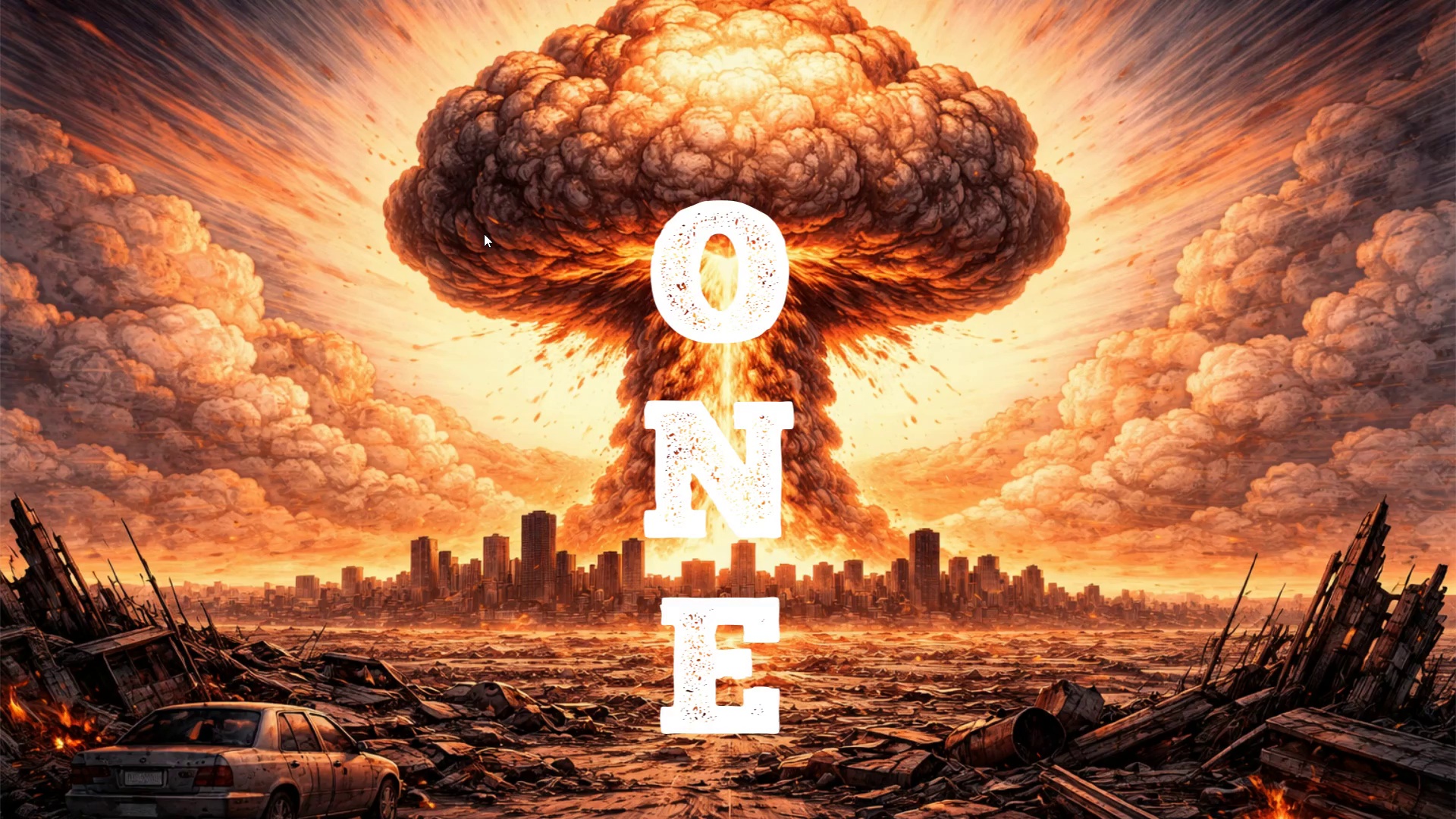 
key(Control+Backquote)
 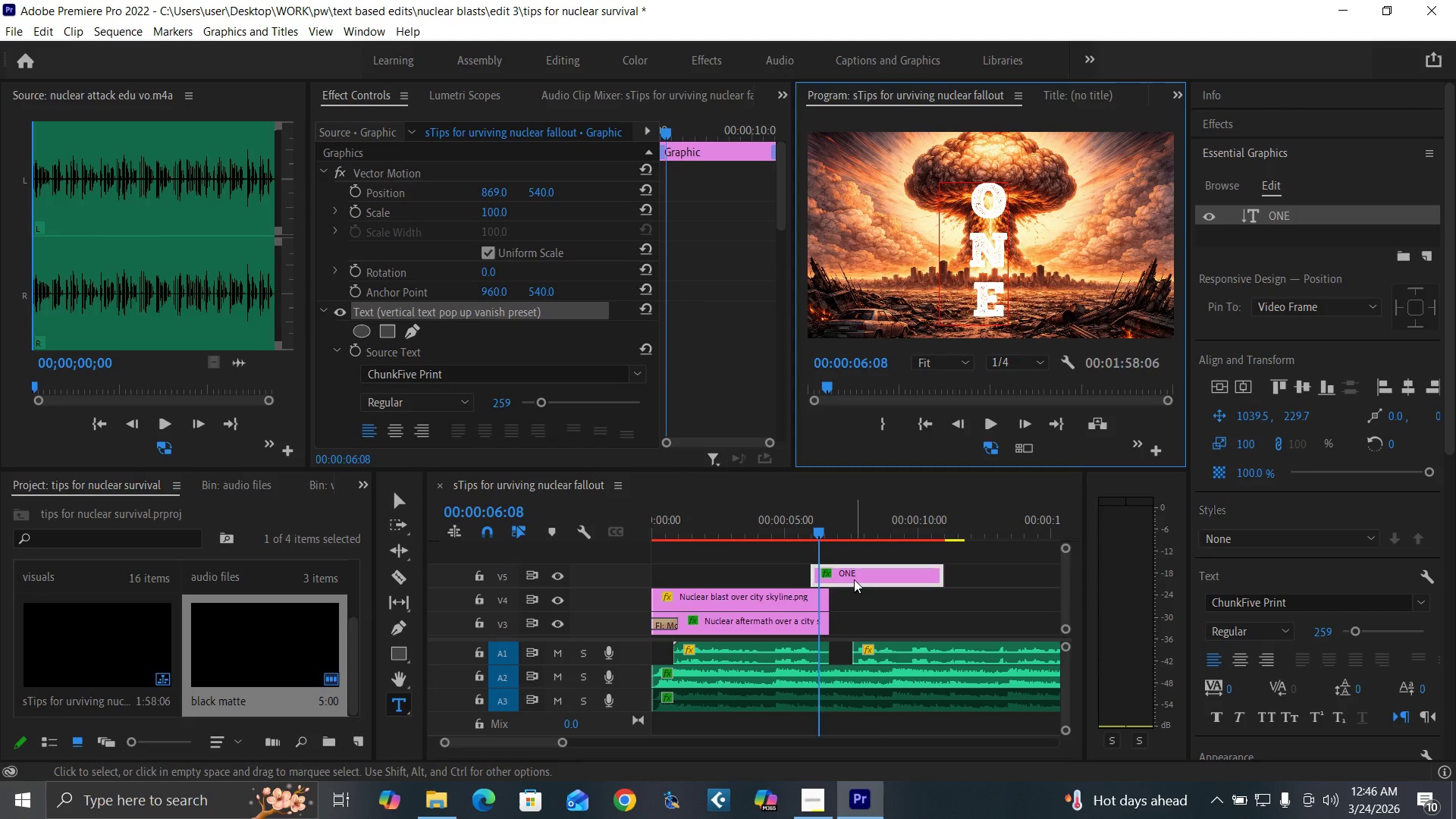 
left_click_drag(start_coordinate=[852, 570], to_coordinate=[868, 573])
 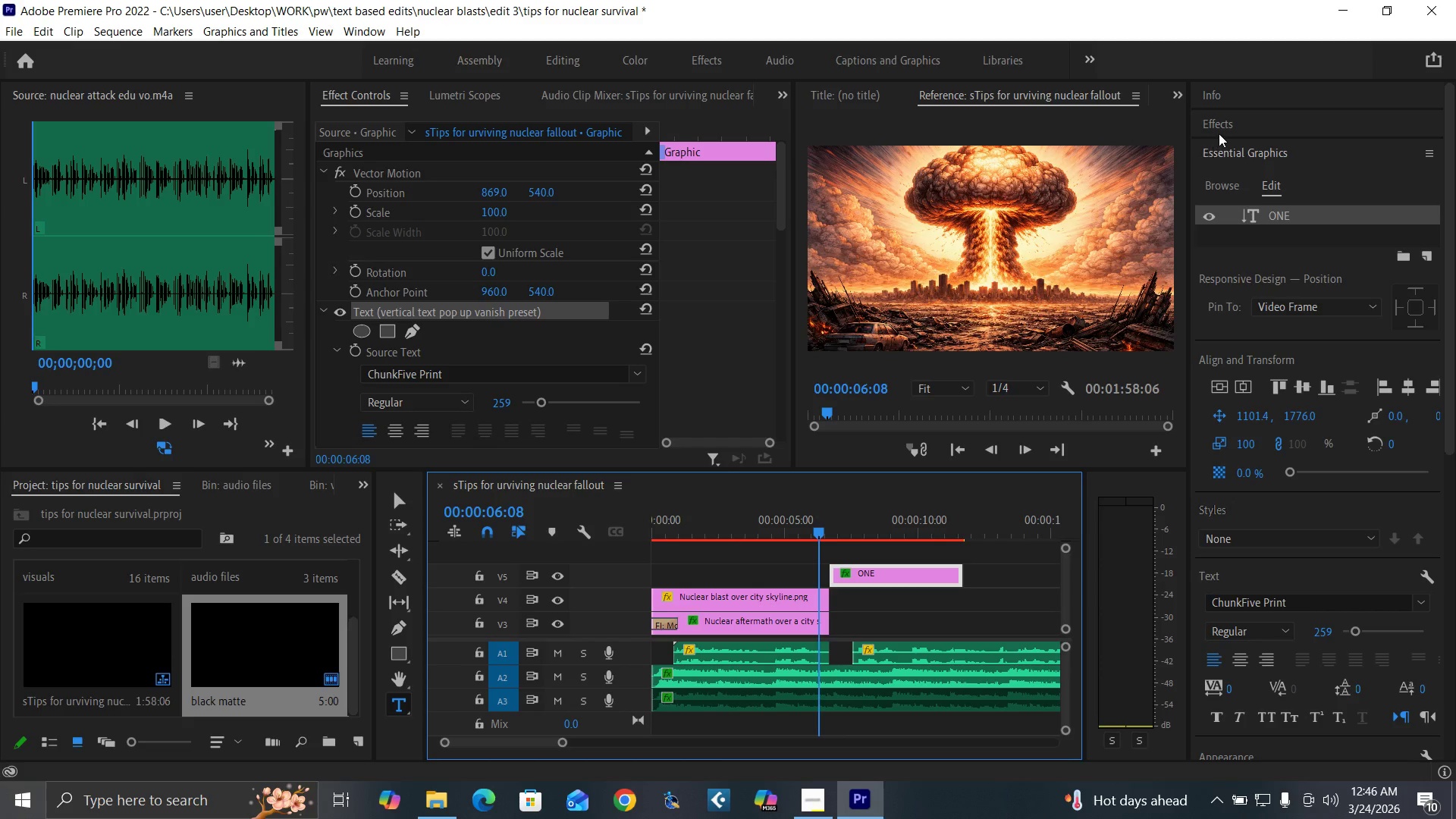 
left_click([1222, 130])
 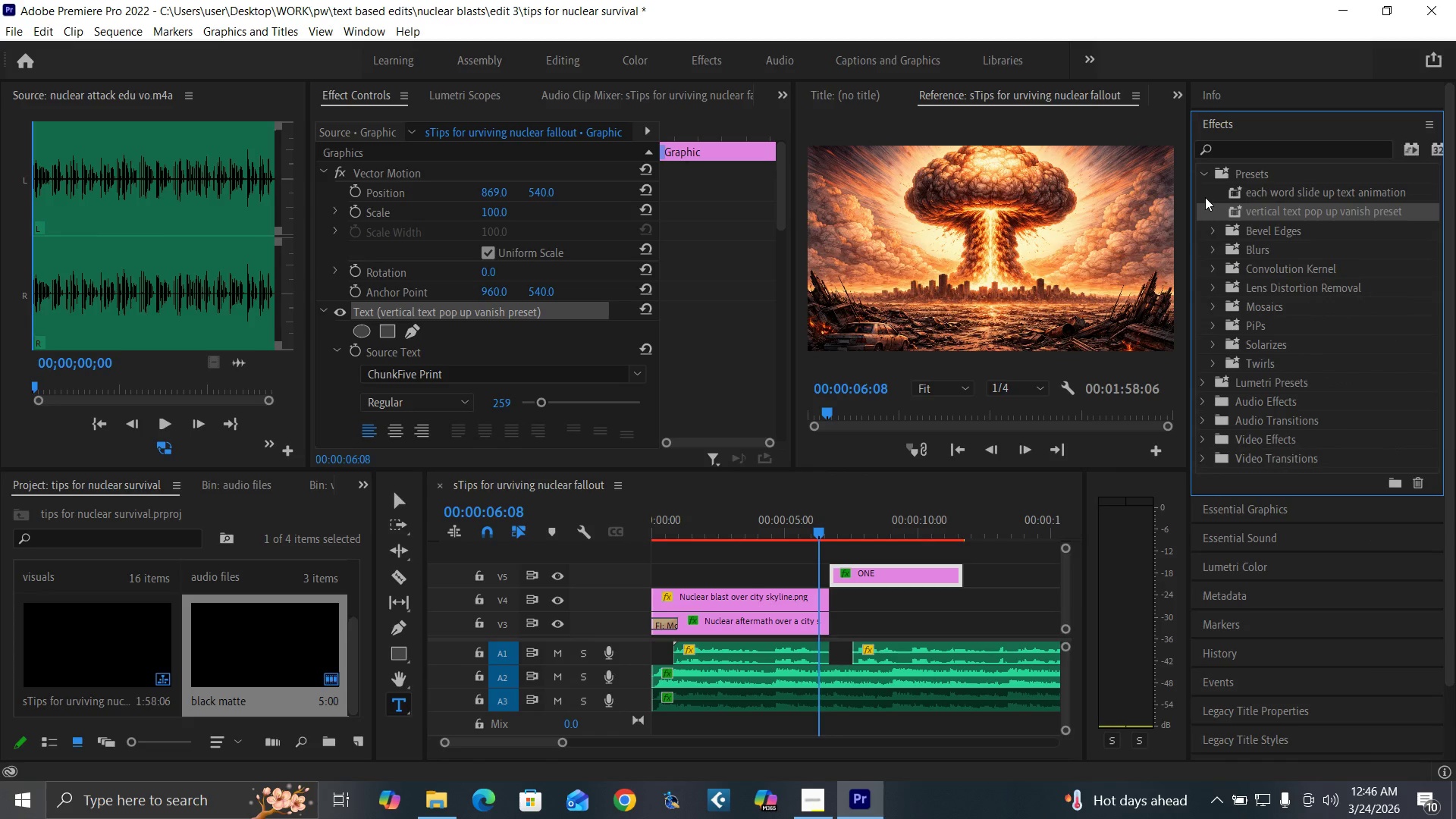 
left_click([1207, 176])
 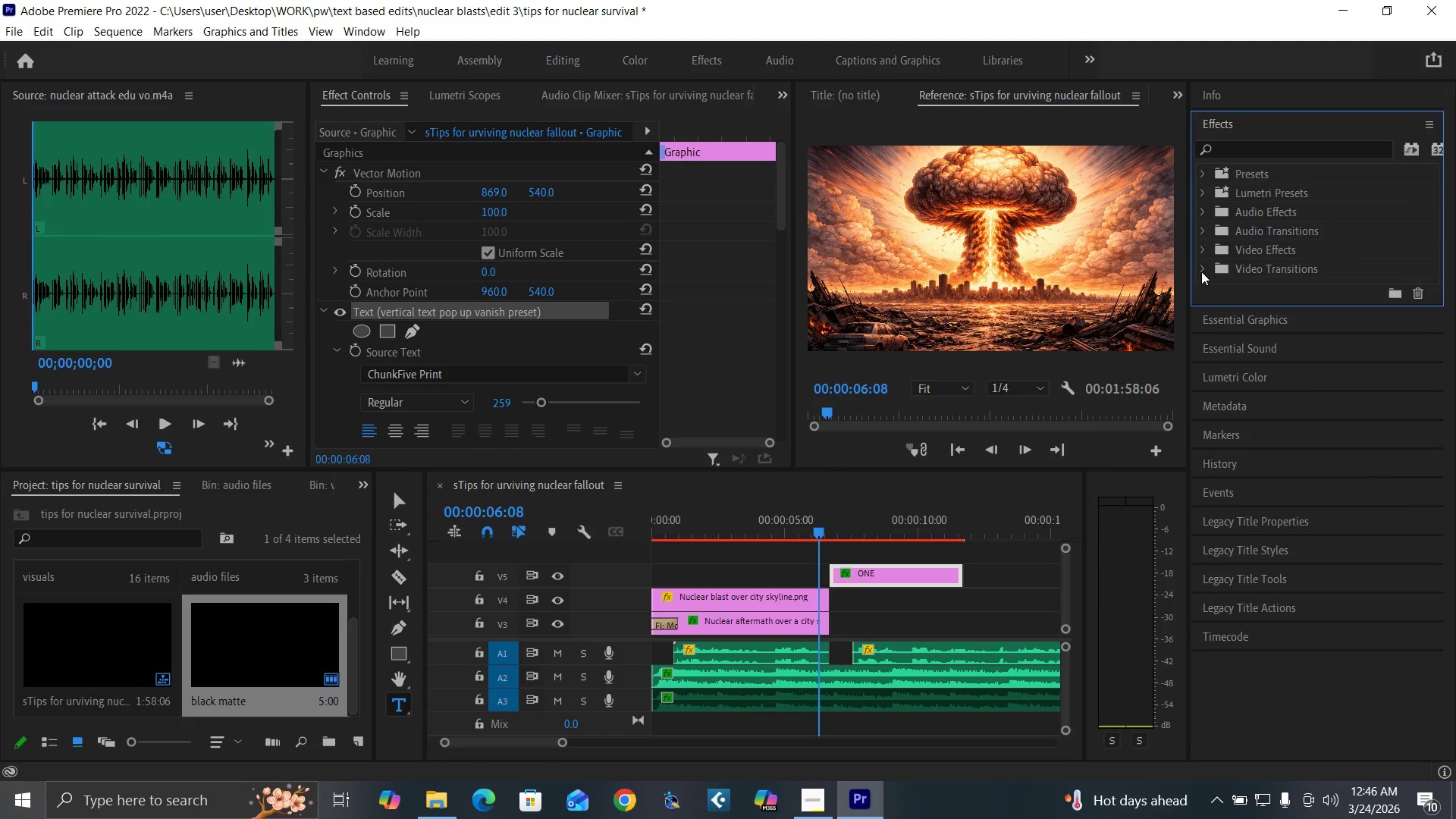 
left_click([1203, 268])
 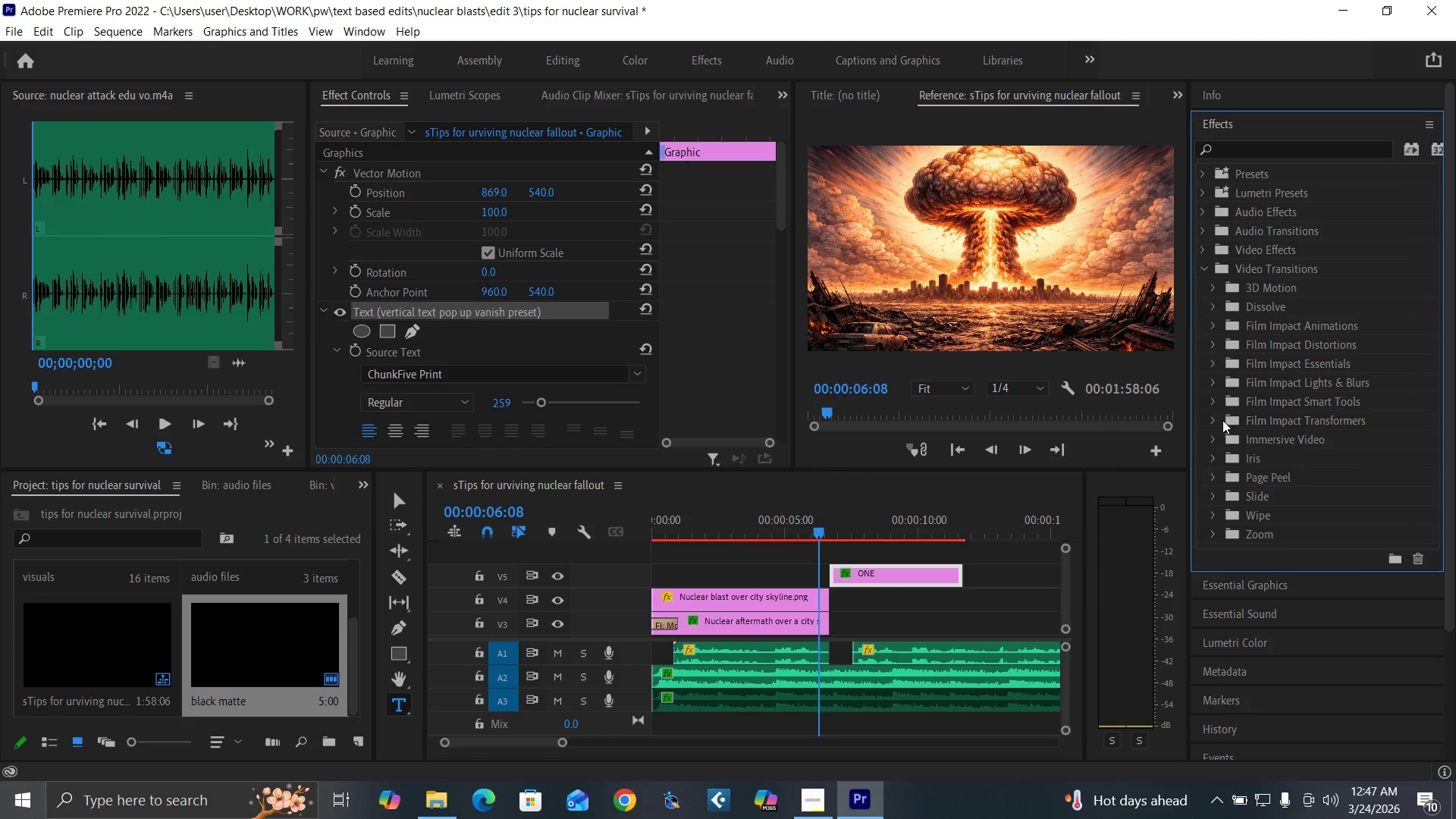 
left_click([1217, 415])
 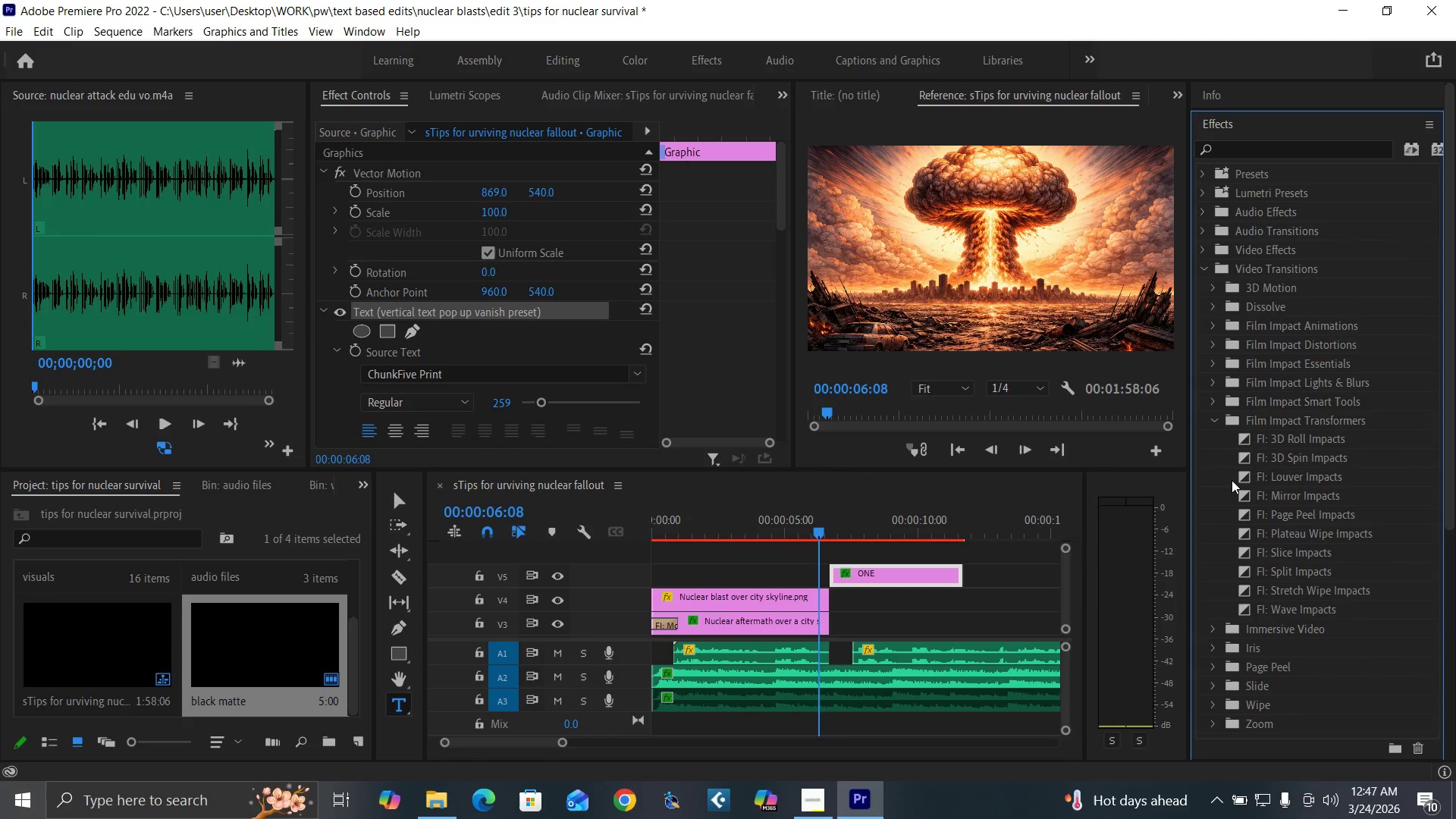 
left_click([1213, 417])
 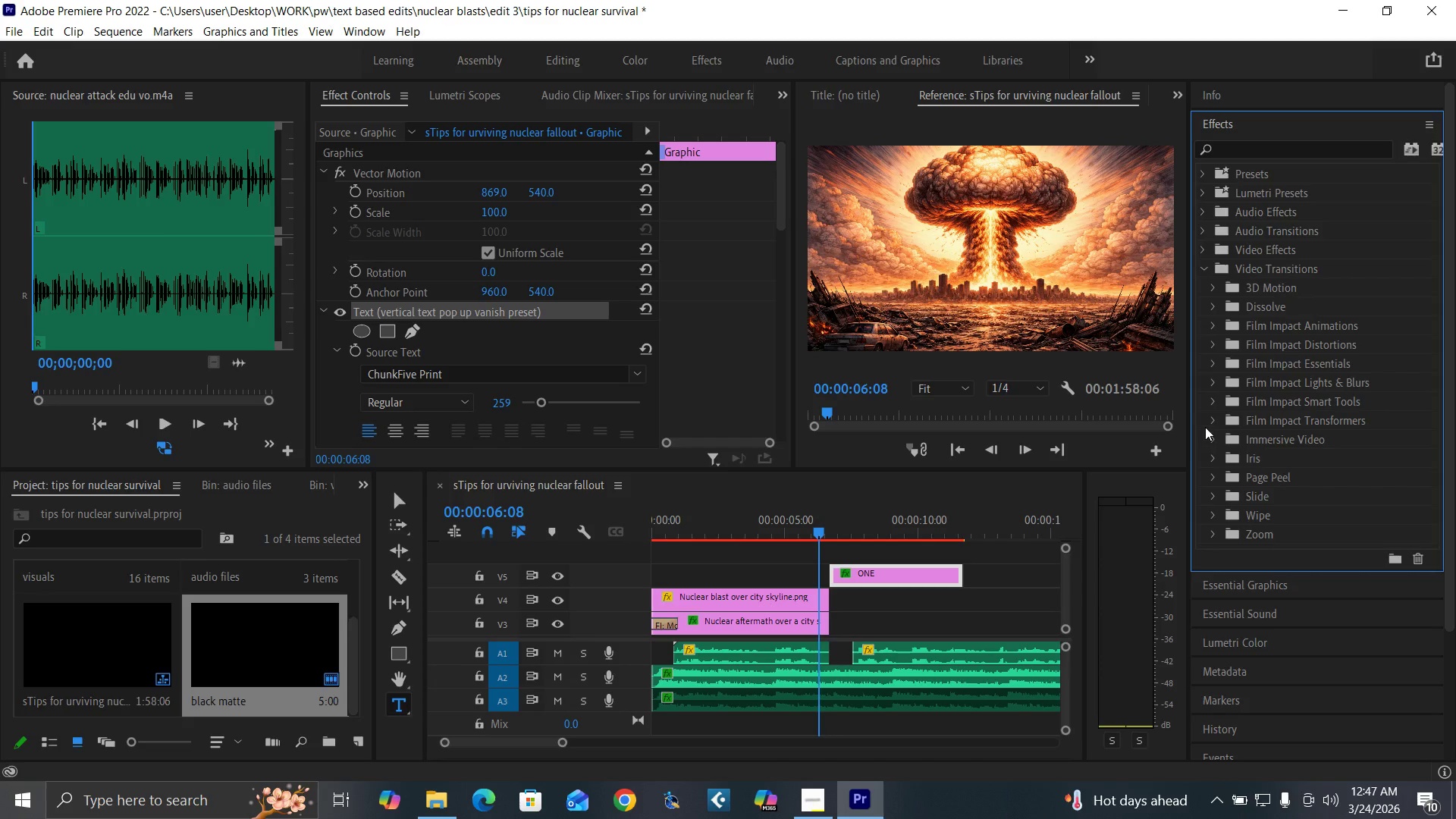 
mouse_move([1215, 455])
 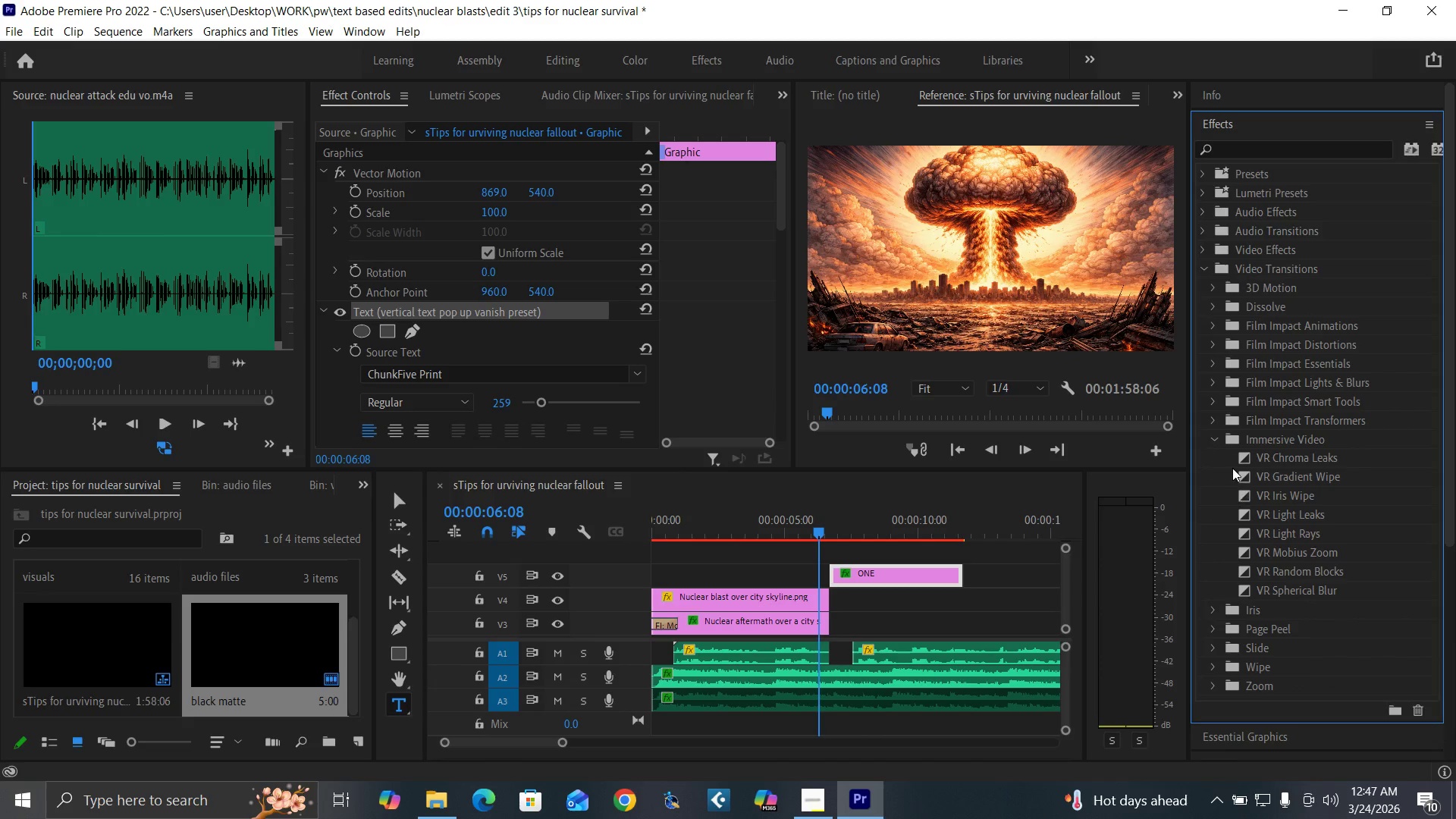 
wait(6.3)
 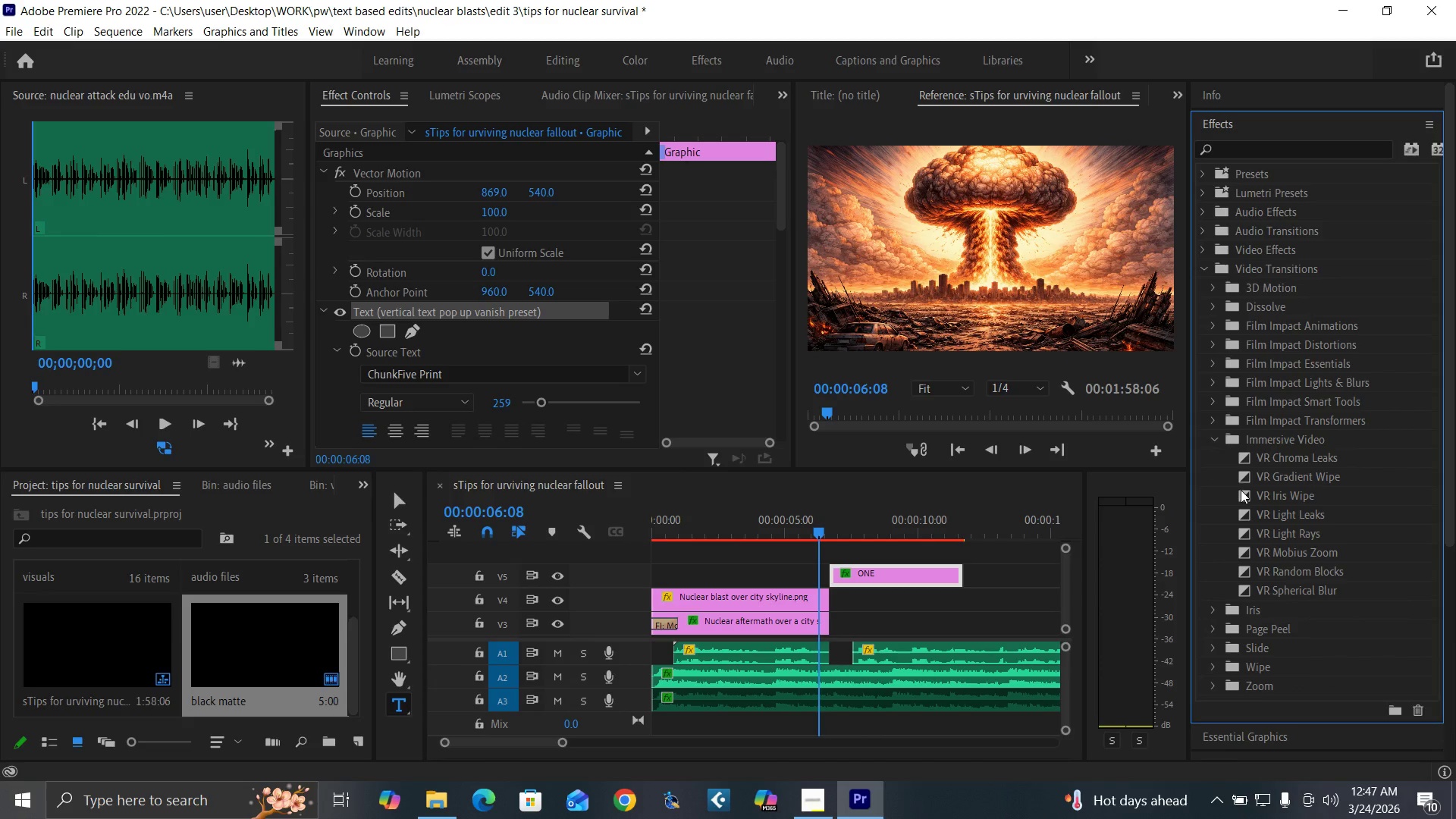 
left_click([1214, 441])
 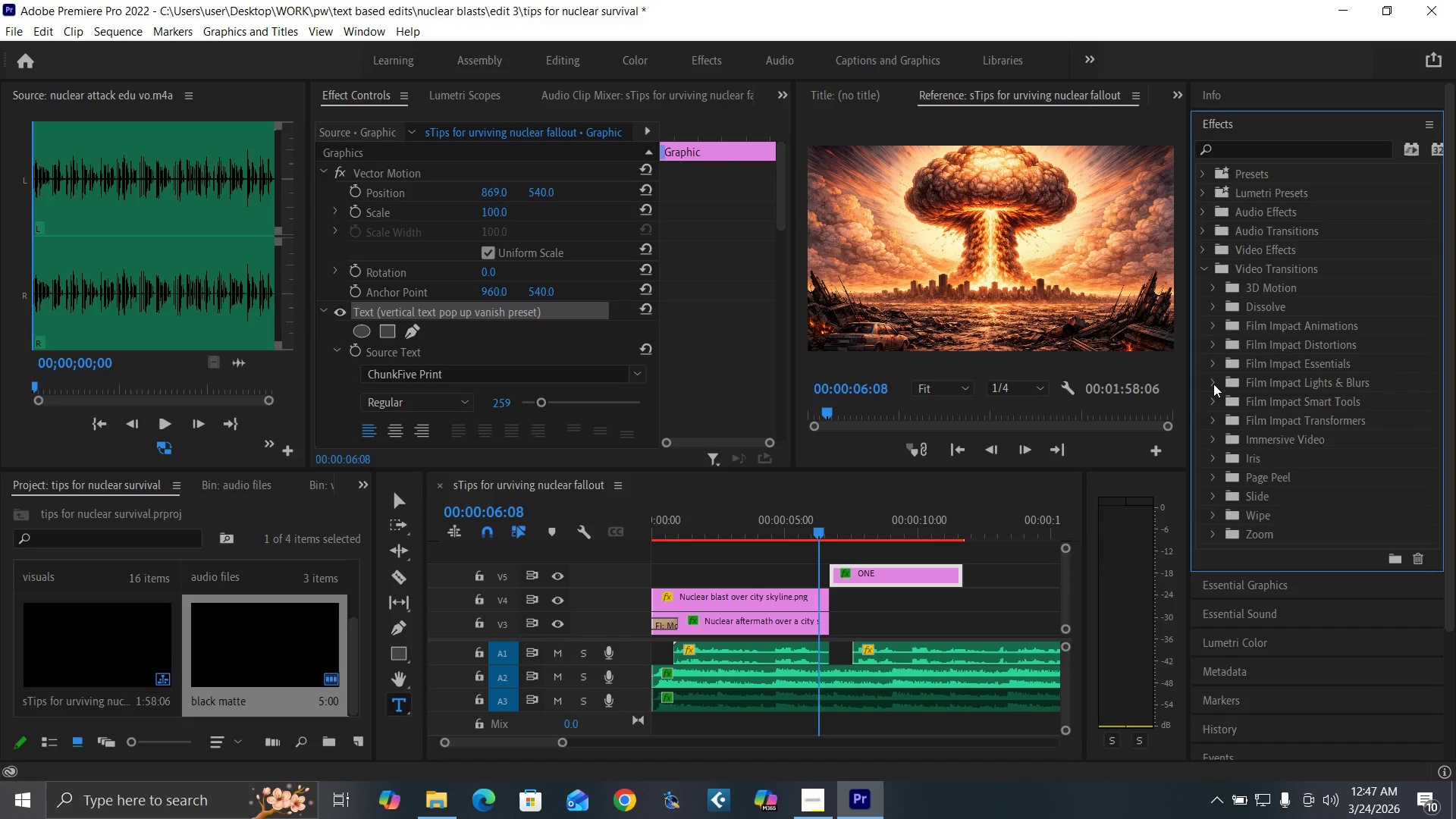 
left_click([1210, 381])
 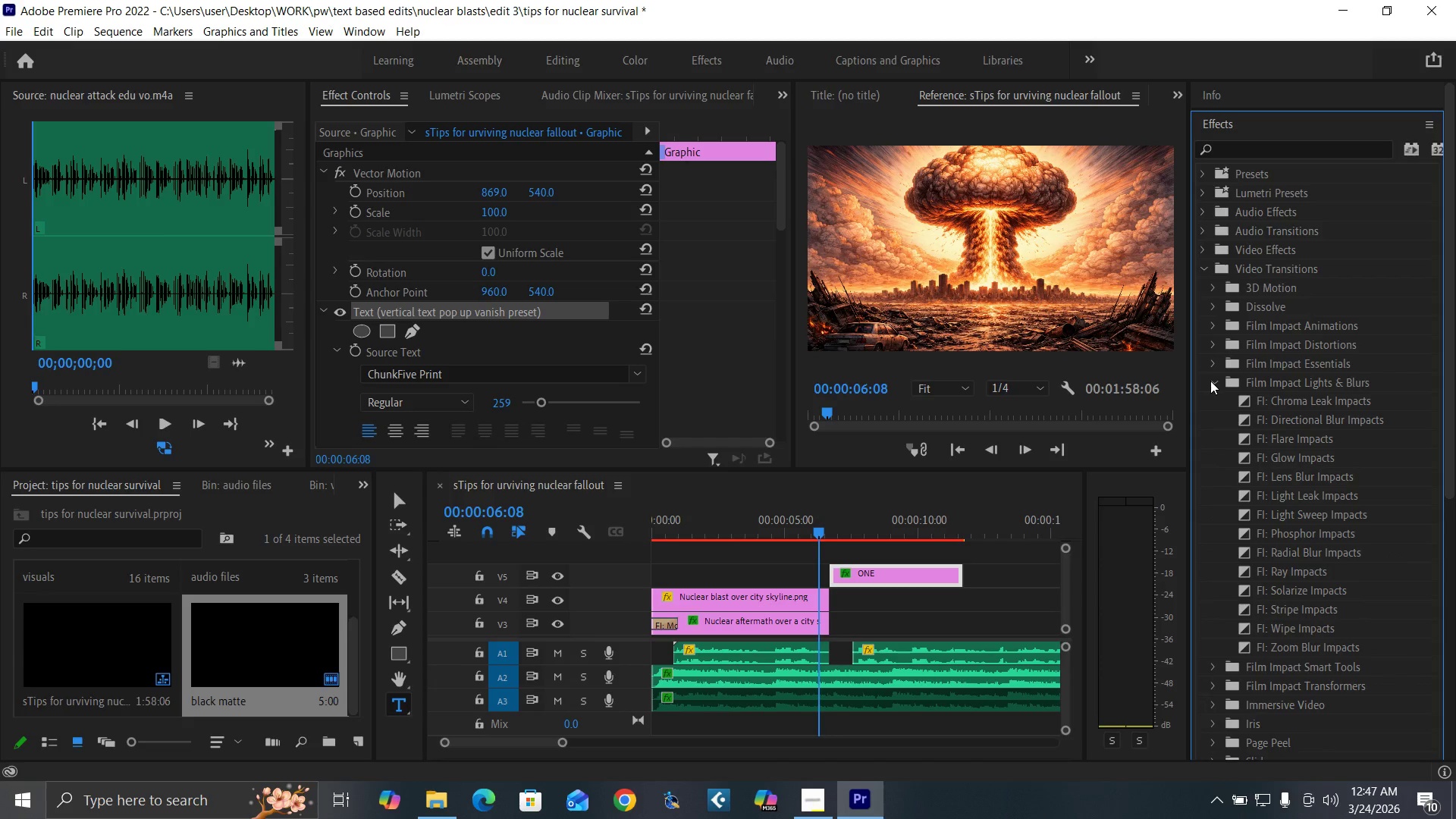 
left_click([1210, 381])
 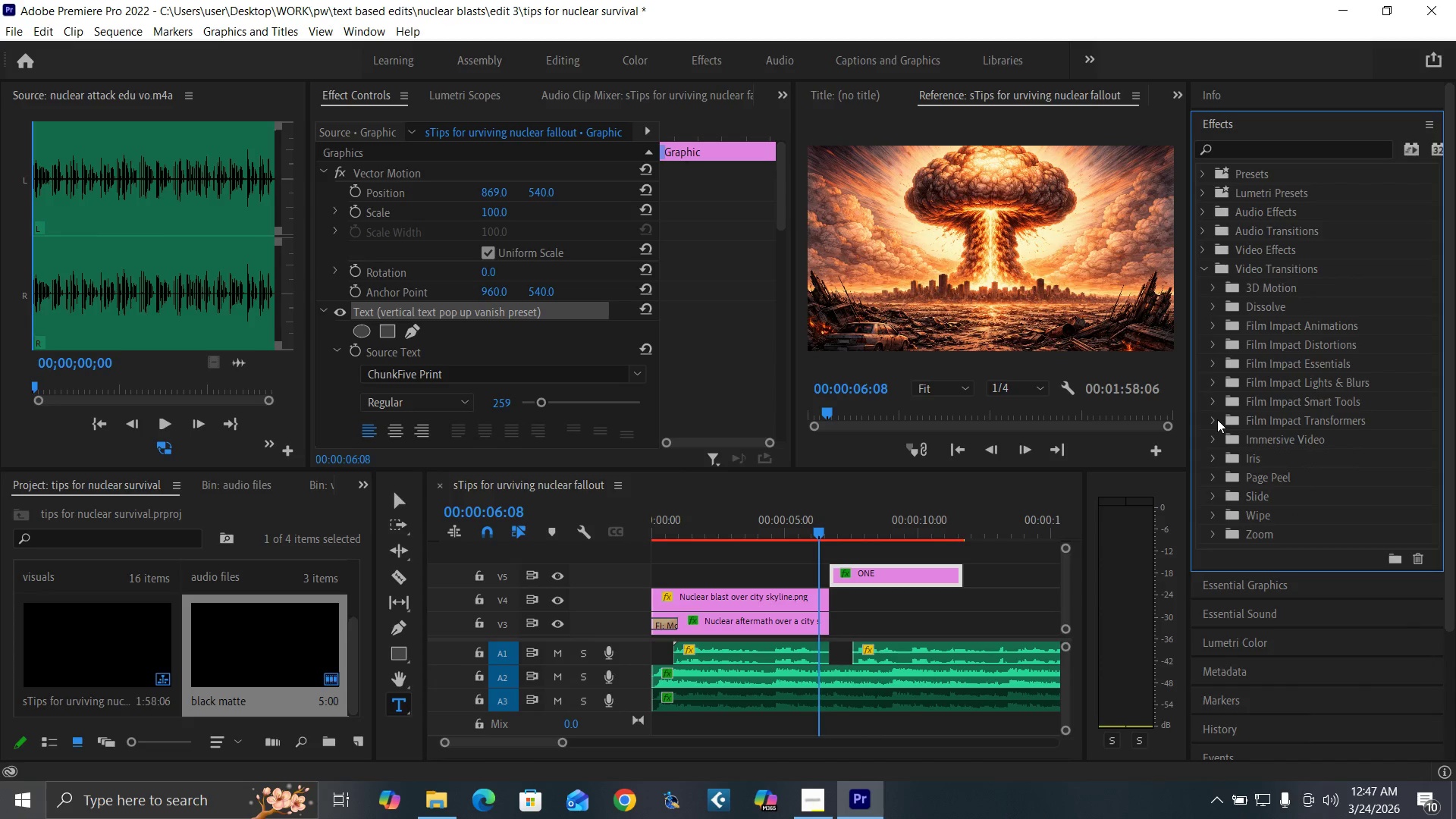 
left_click([1216, 422])
 